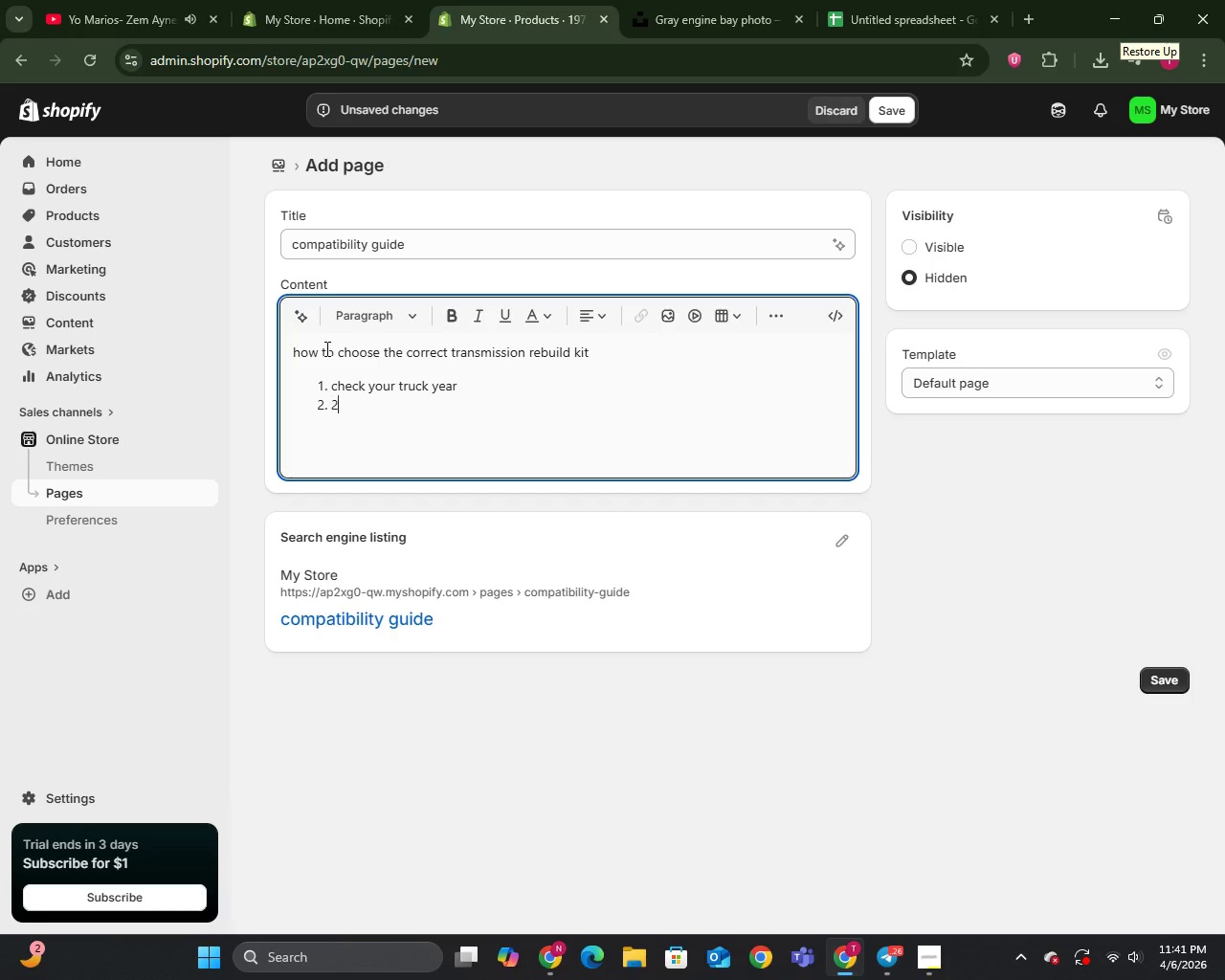 
type(2. check your model )
 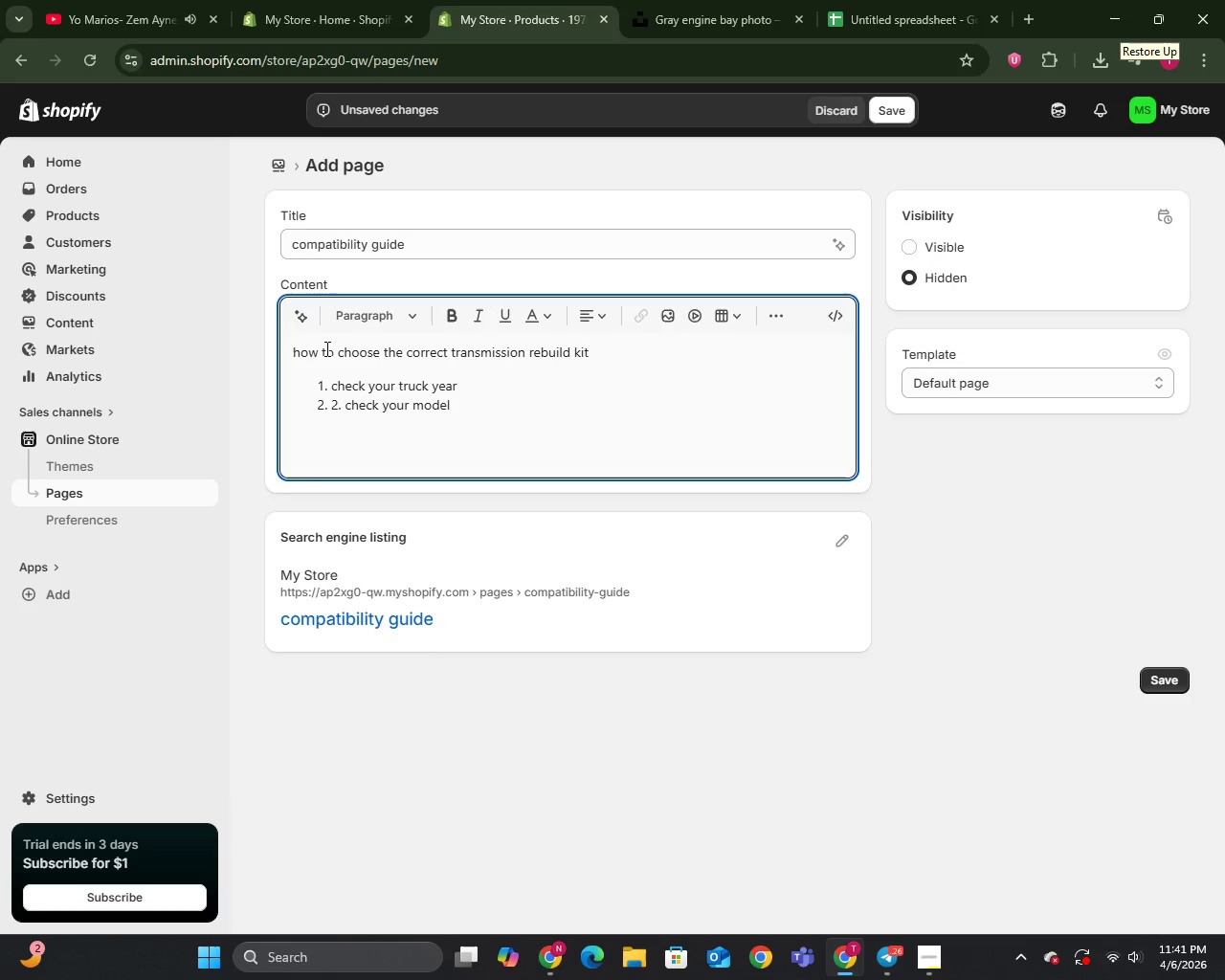 
type(( ford, chey, )
 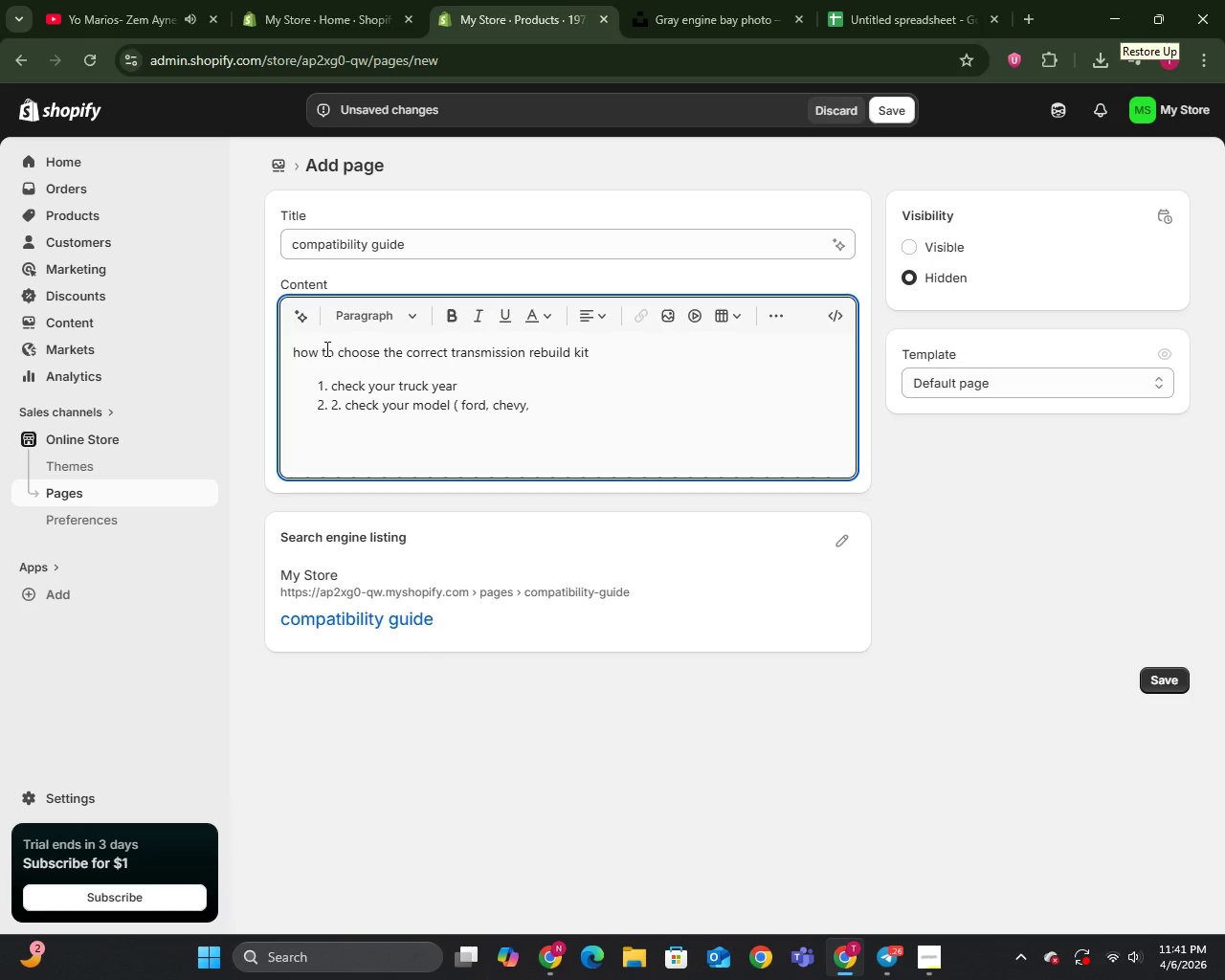 
hold_key(key=V, duration=0.31)
 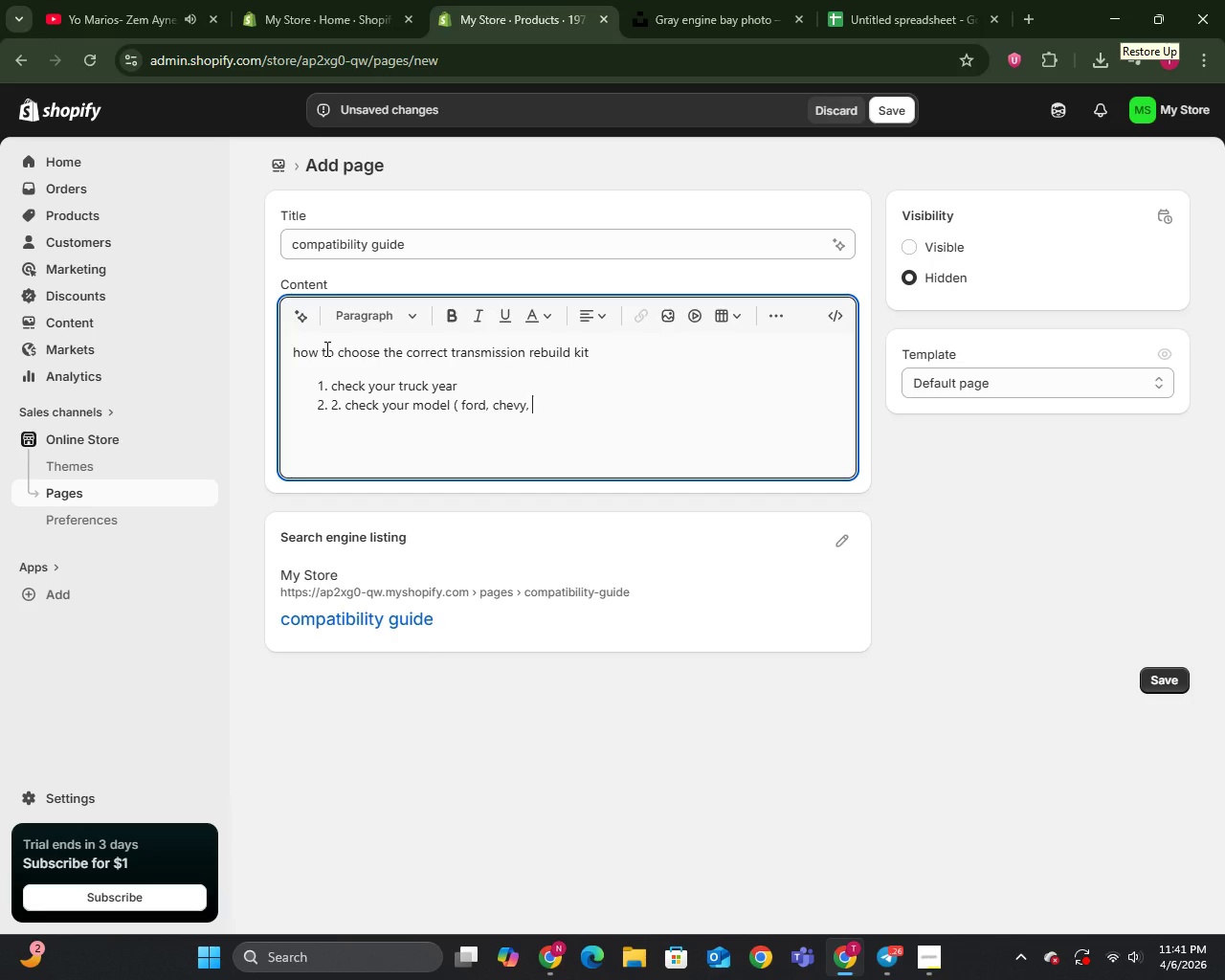 
type(do)
 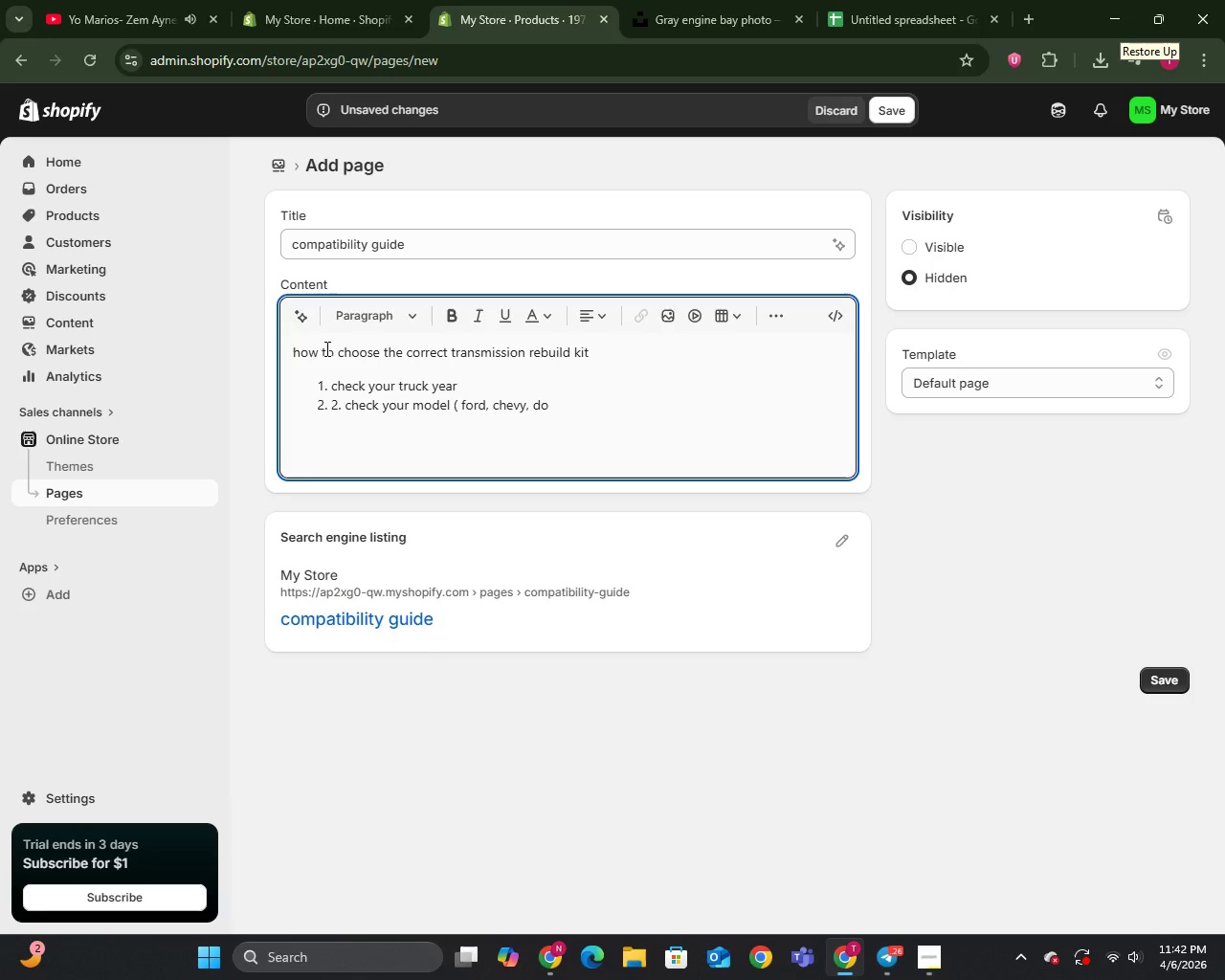 
wait(5.27)
 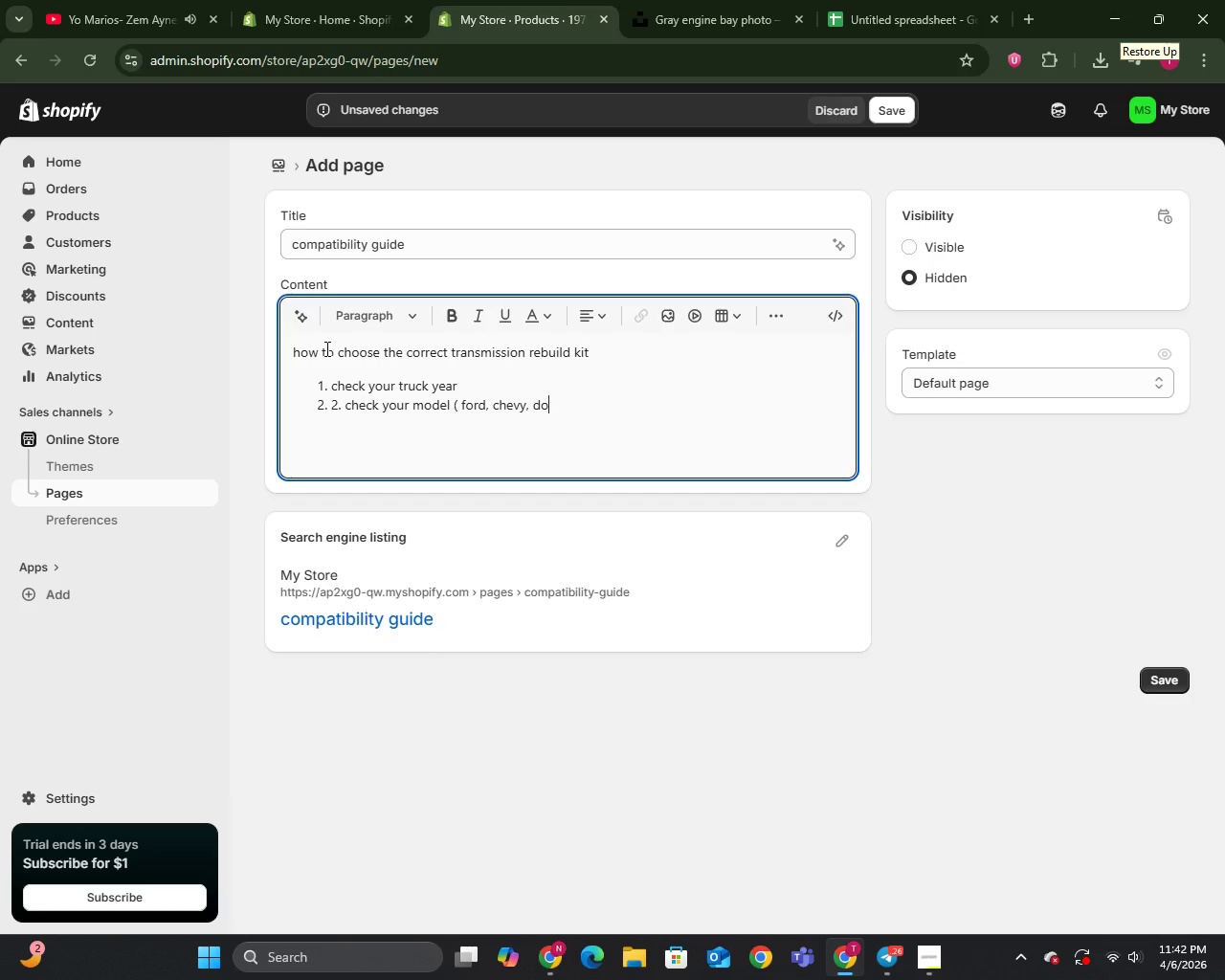 
type(dy, GMC))
 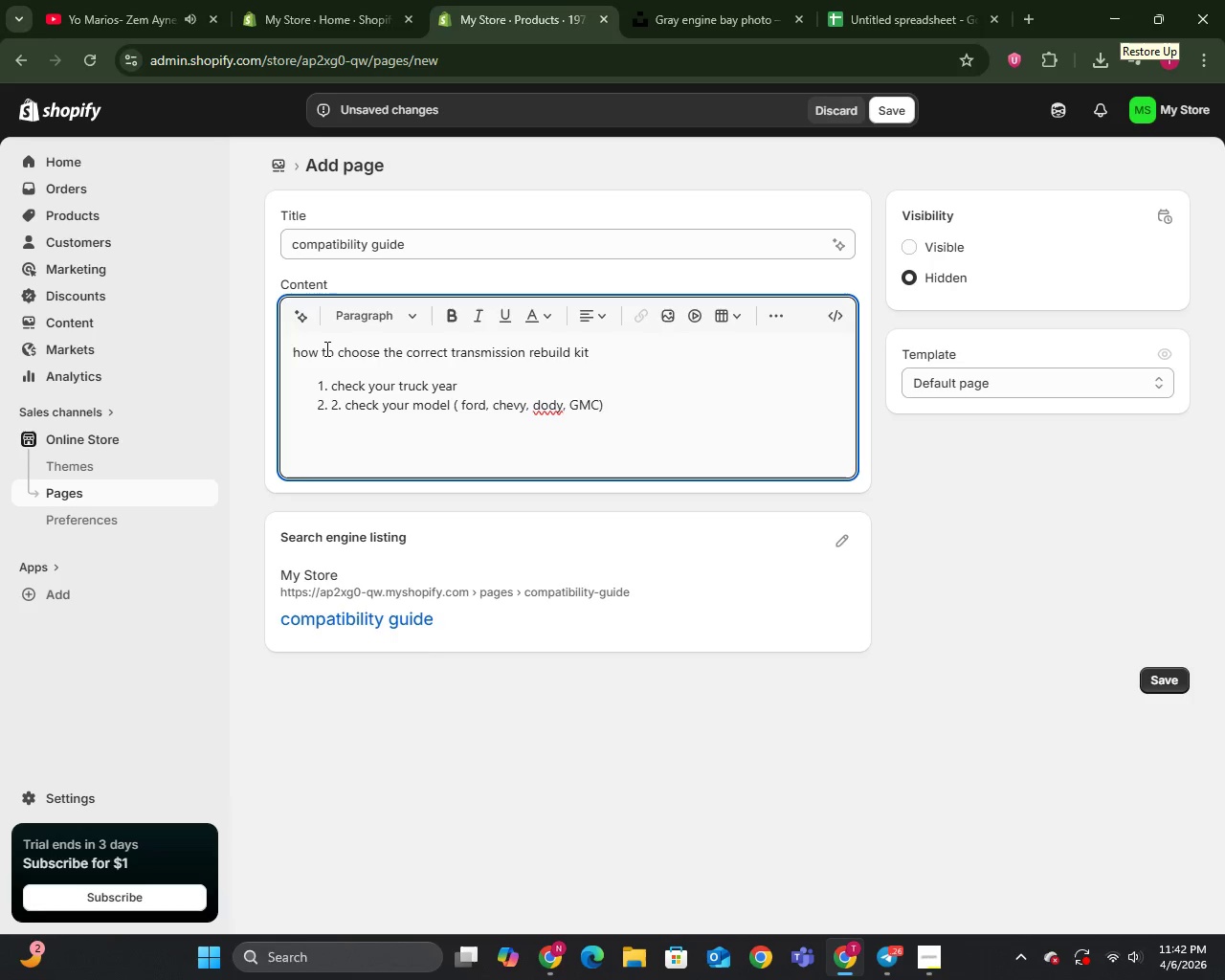 
key(Enter)
 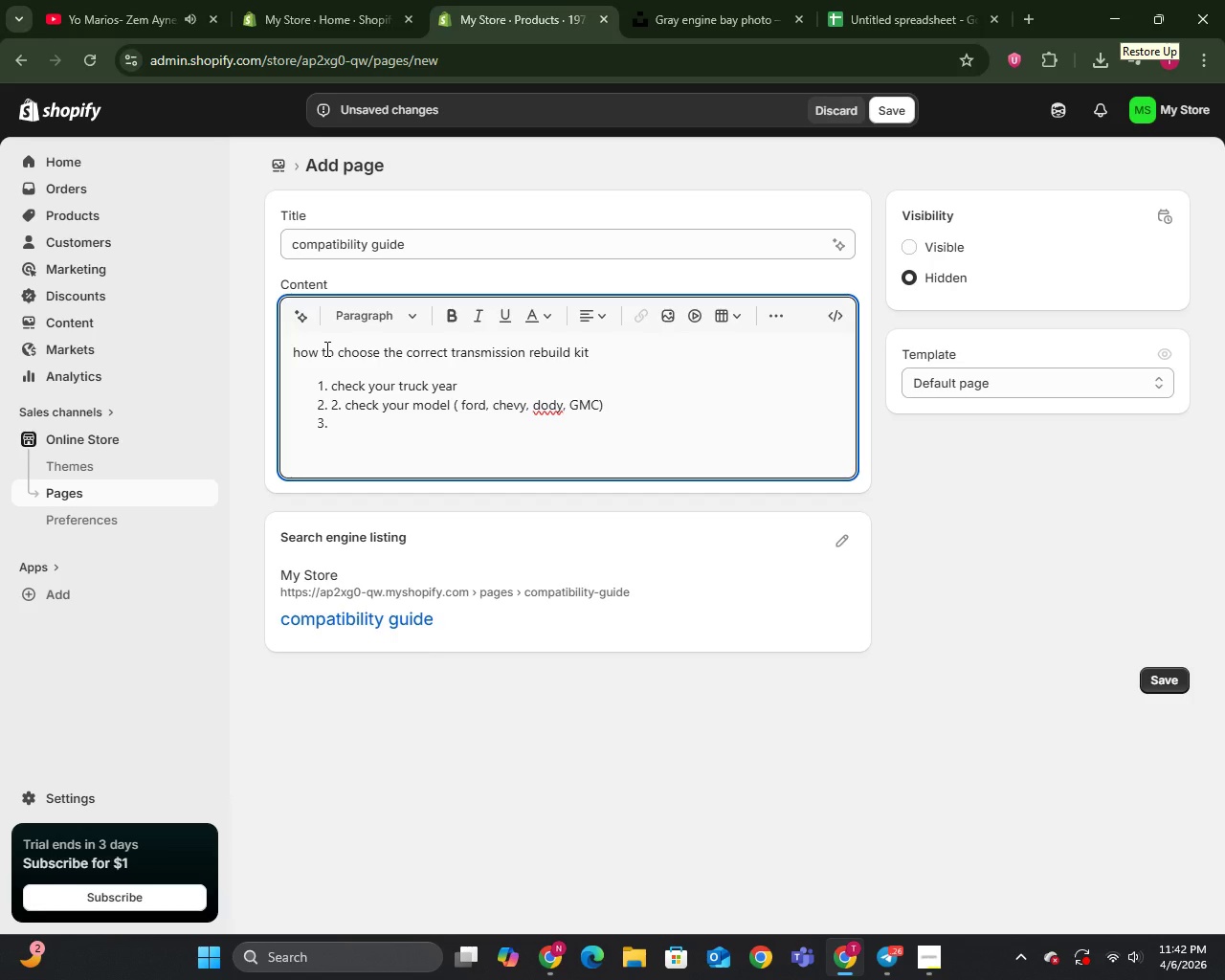 
key(3)
 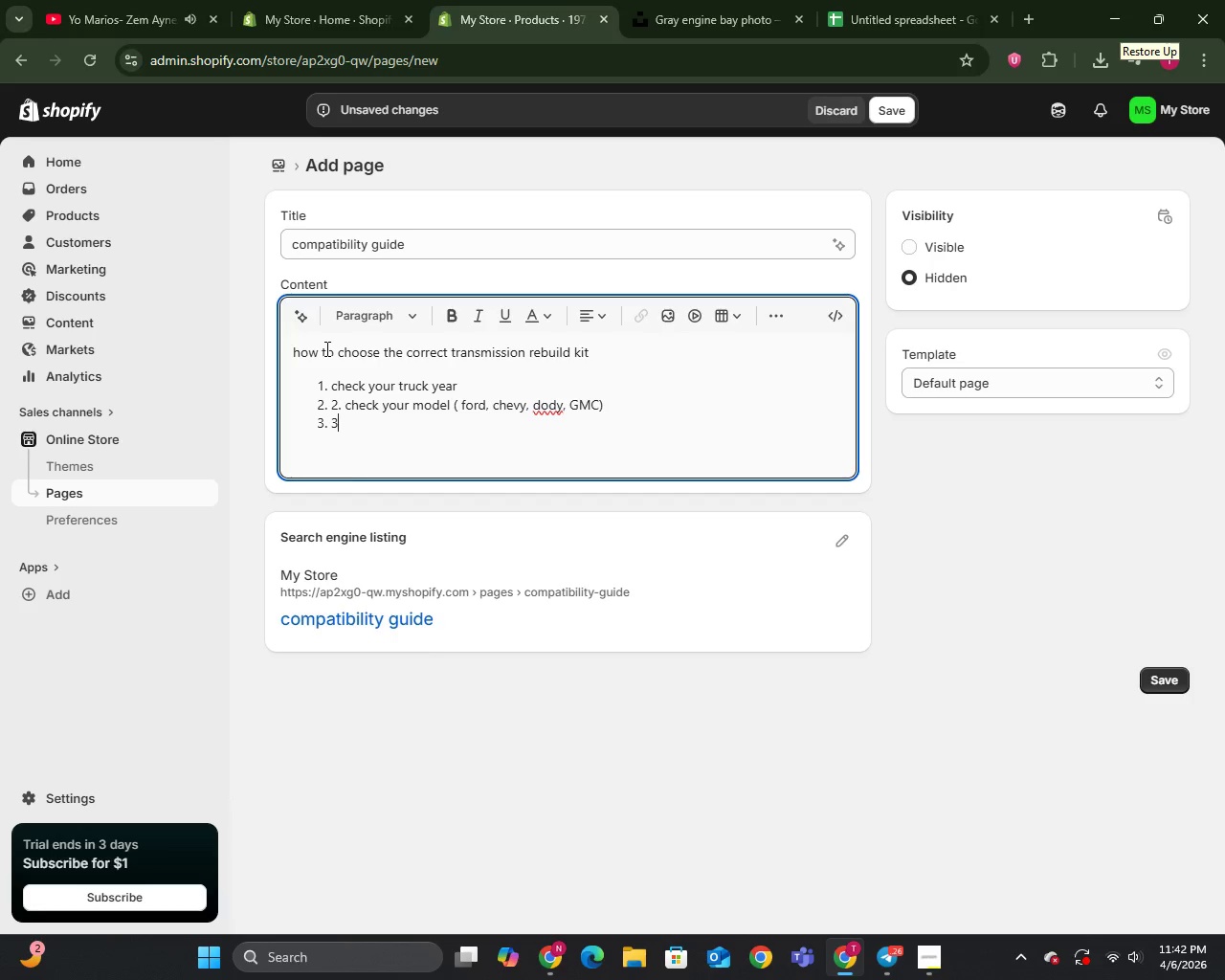 
key(Backspace)
 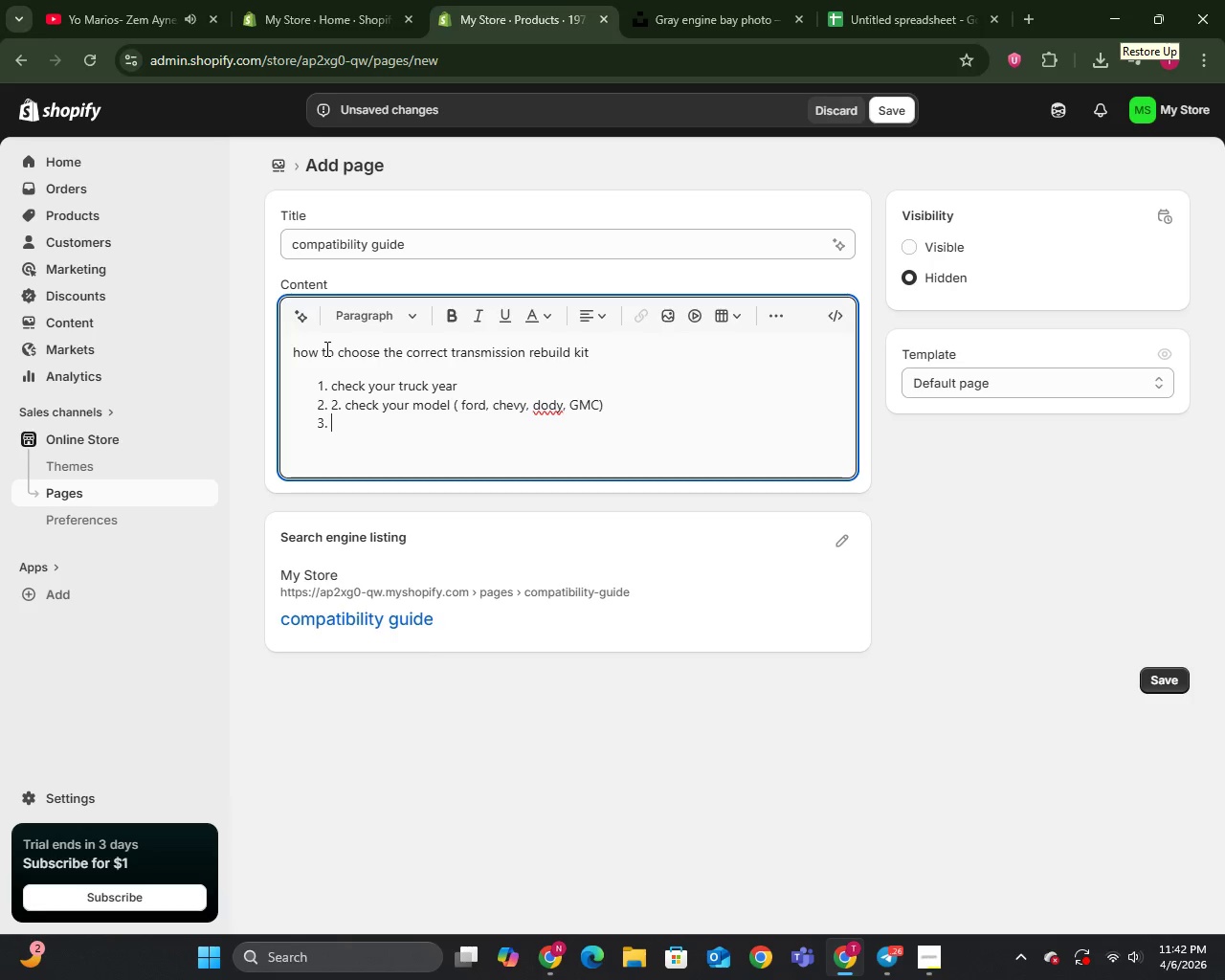 
key(ArrowUp)
 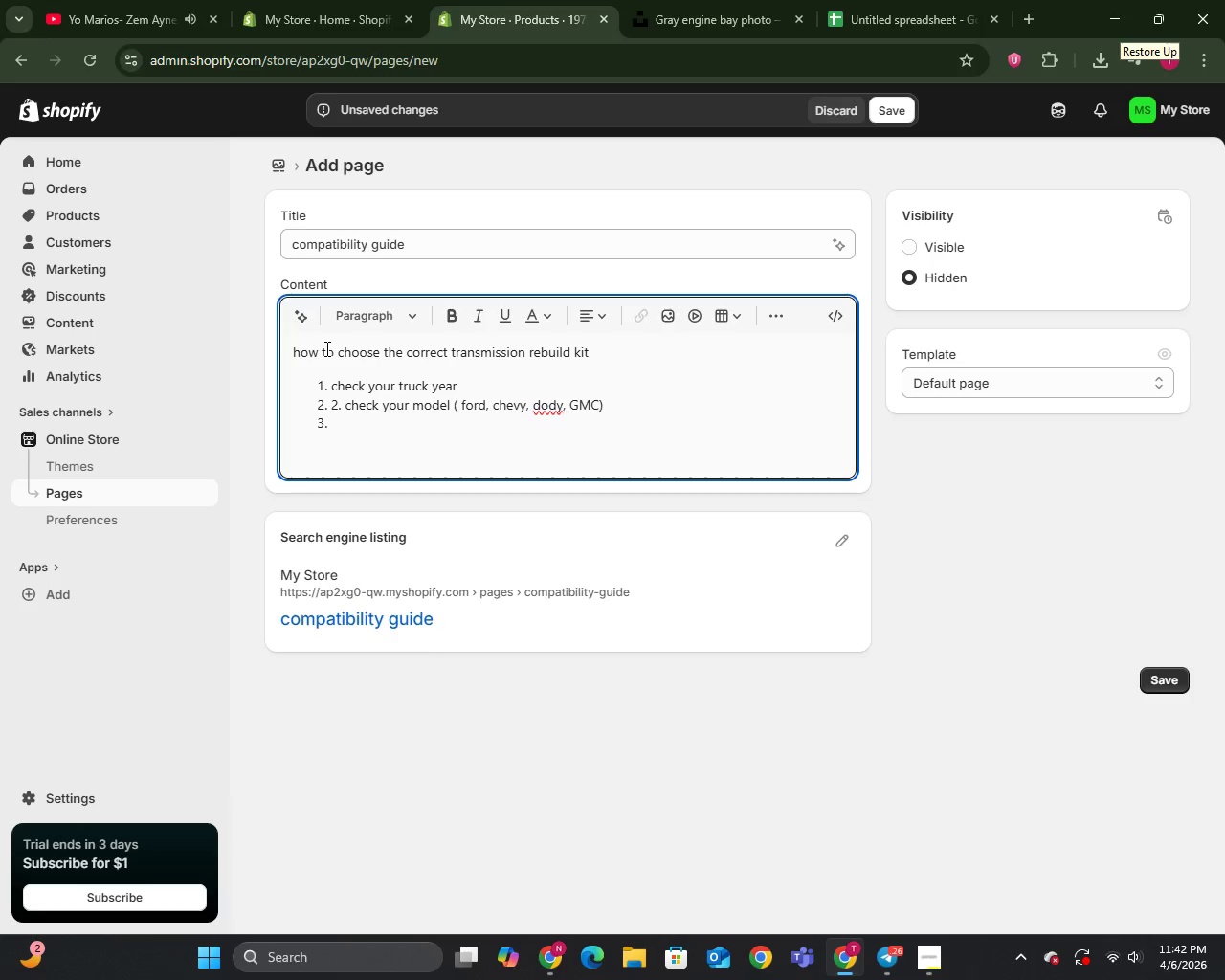 
key(ArrowRight)
 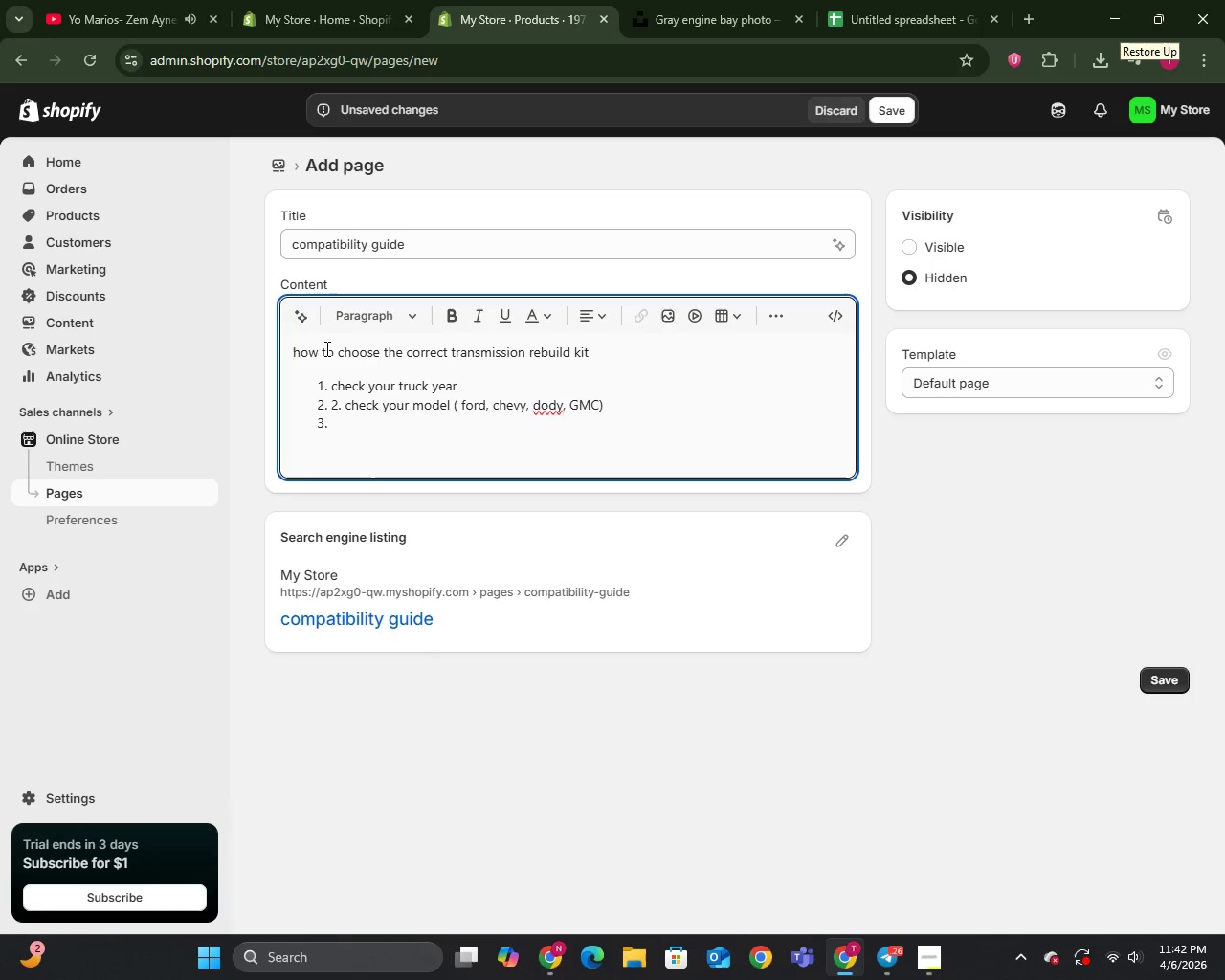 
key(ArrowRight)
 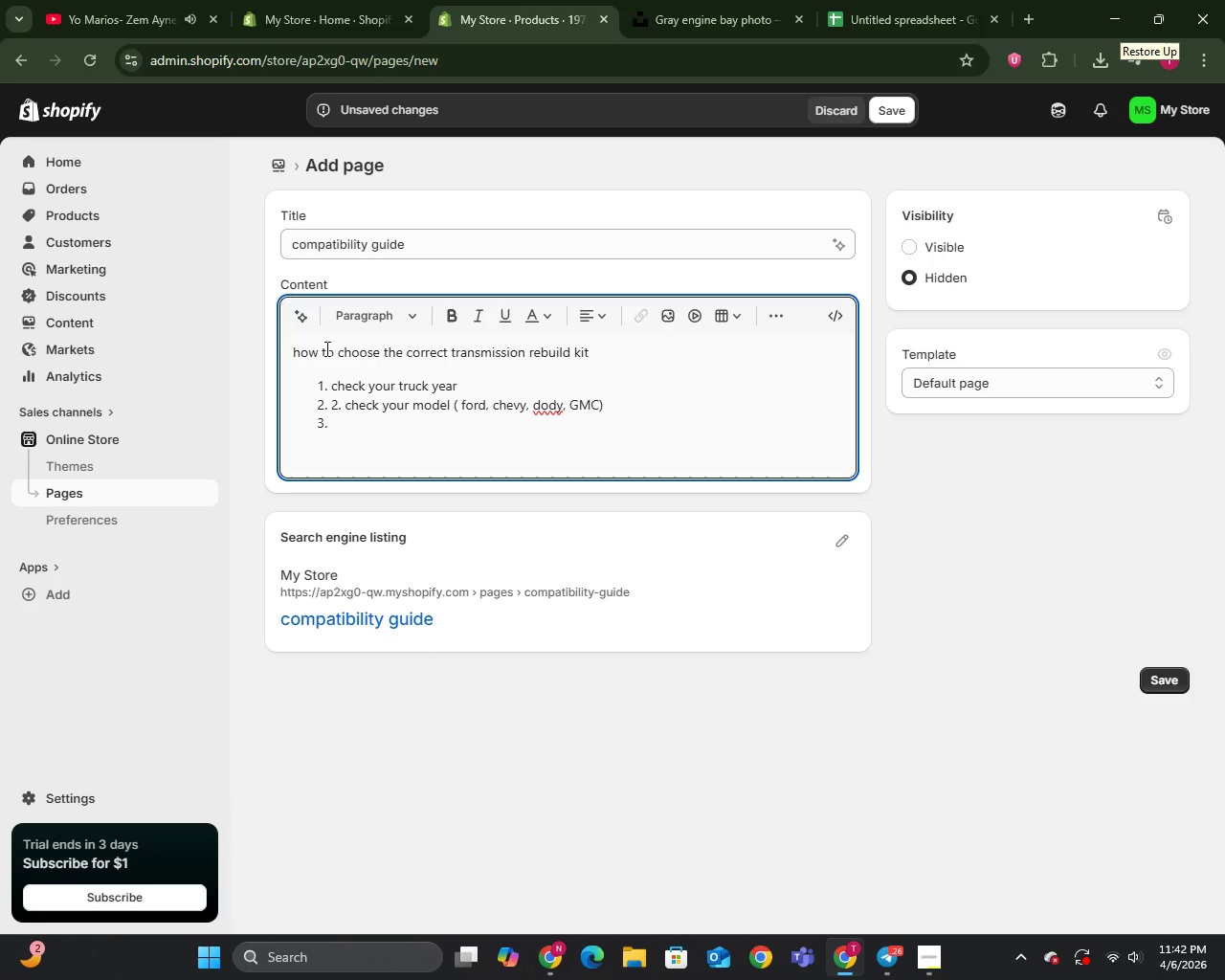 
key(Backspace)
 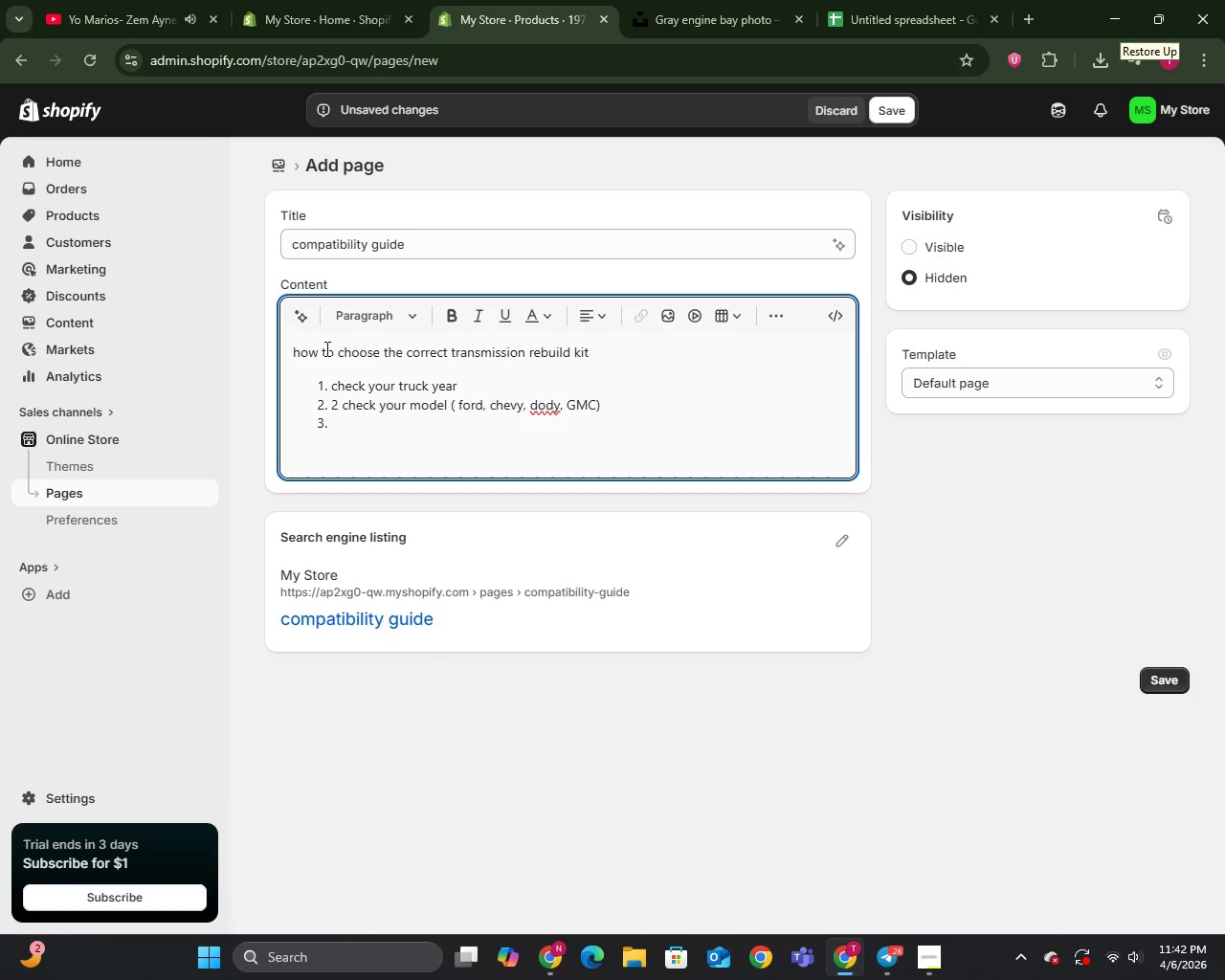 
key(Backspace)
 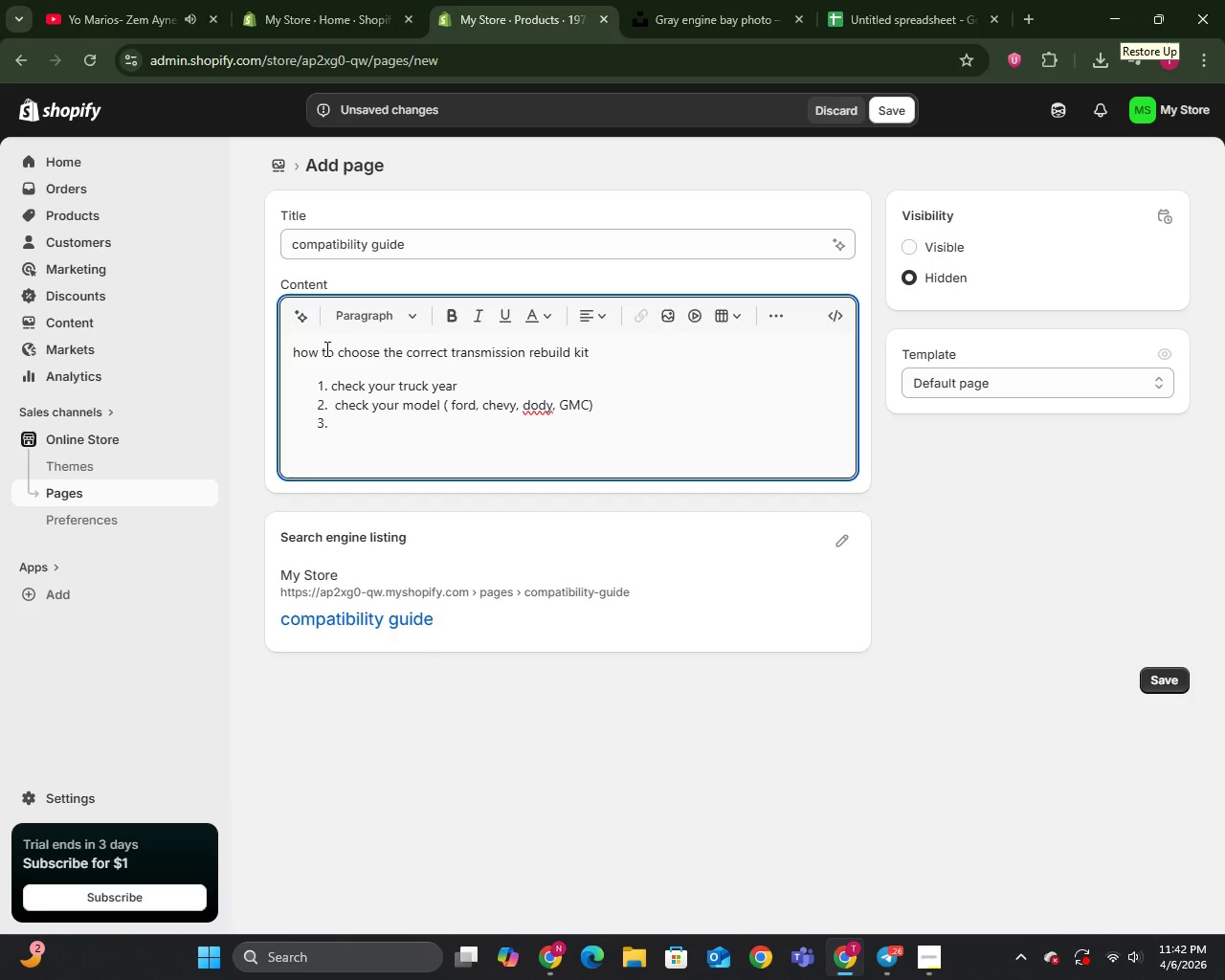 
key(Backspace)
 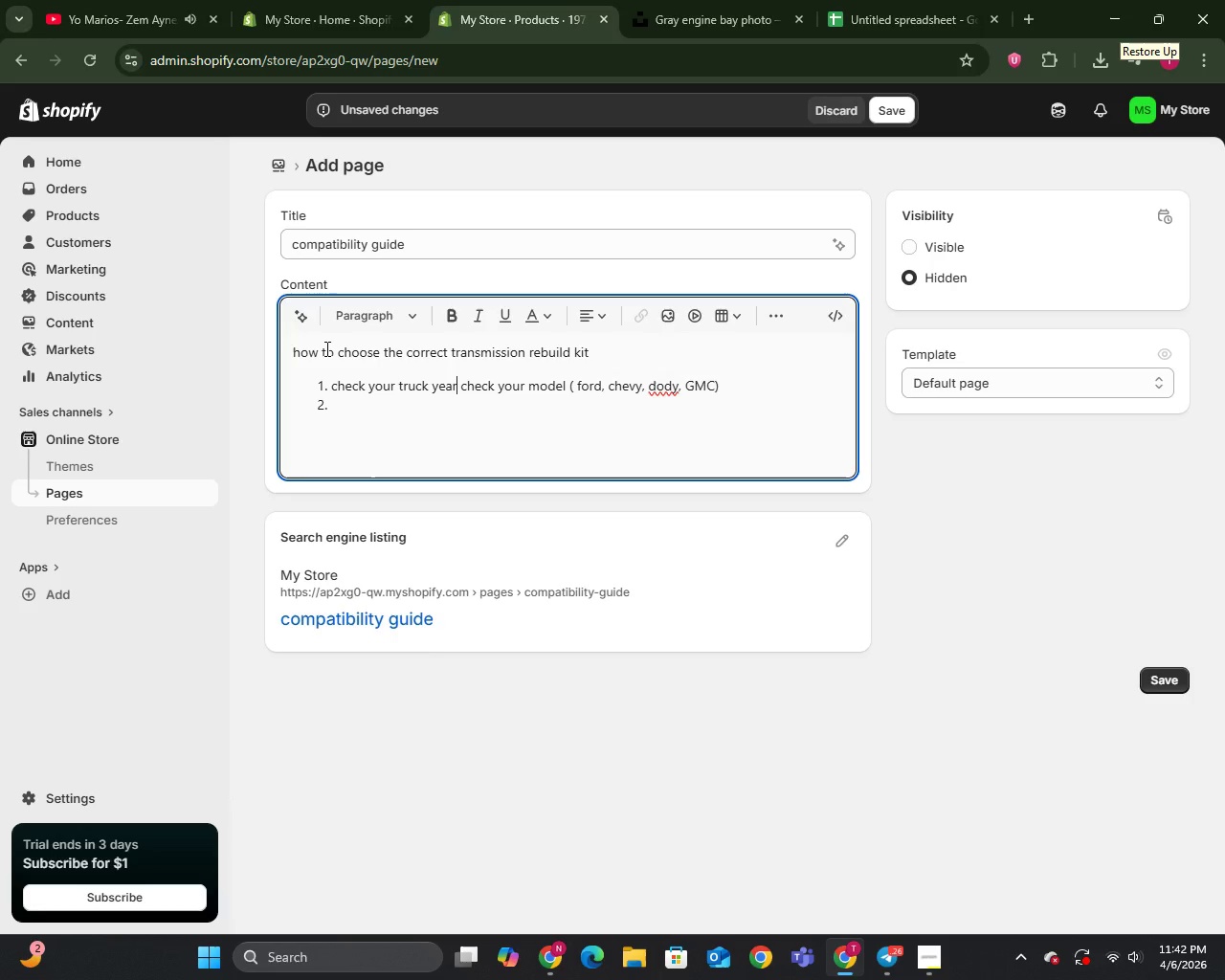 
key(Enter)
 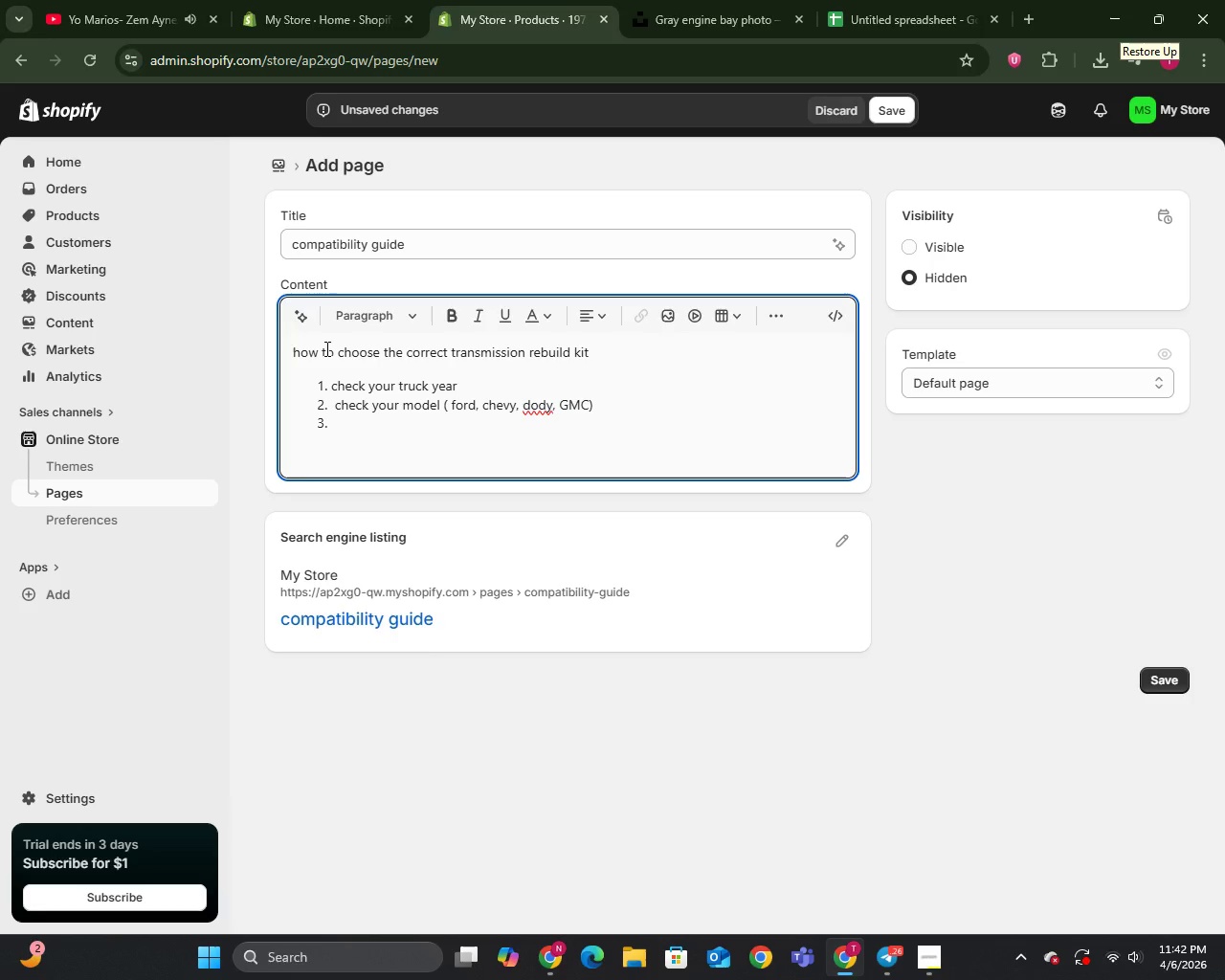 
key(ArrowDown)
 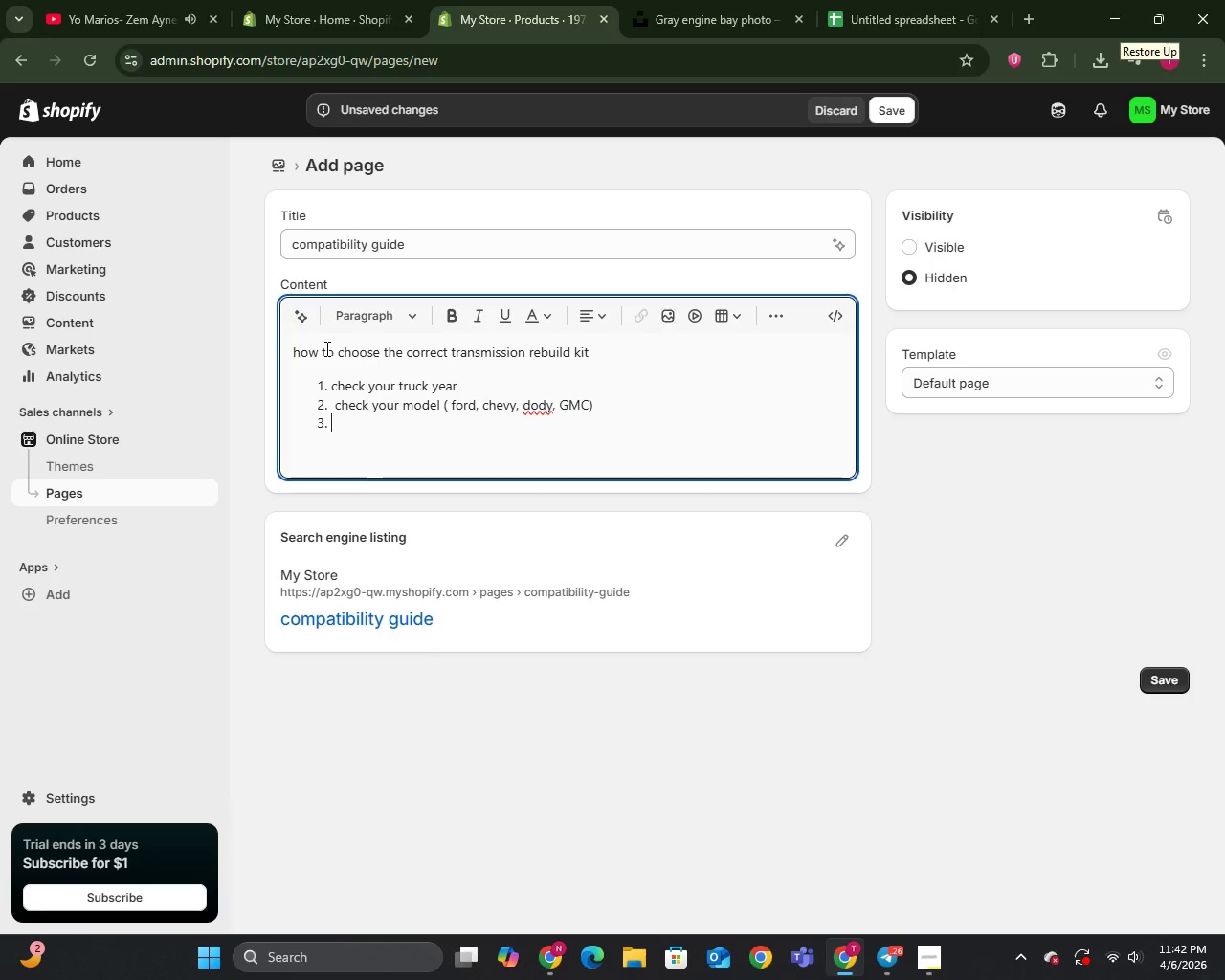 
type(match tran)
 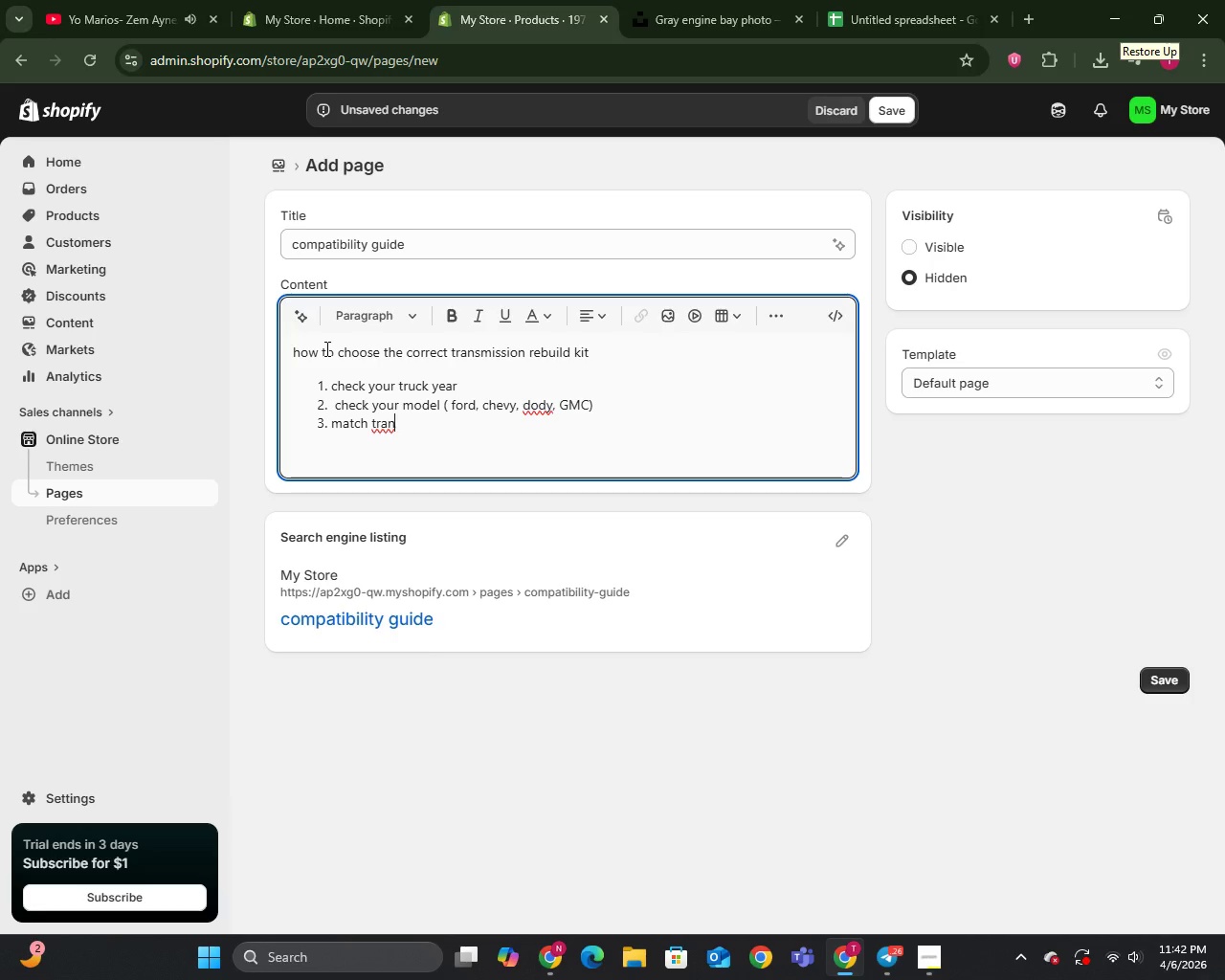 
type(smission type (3-speed or 4-speed))
 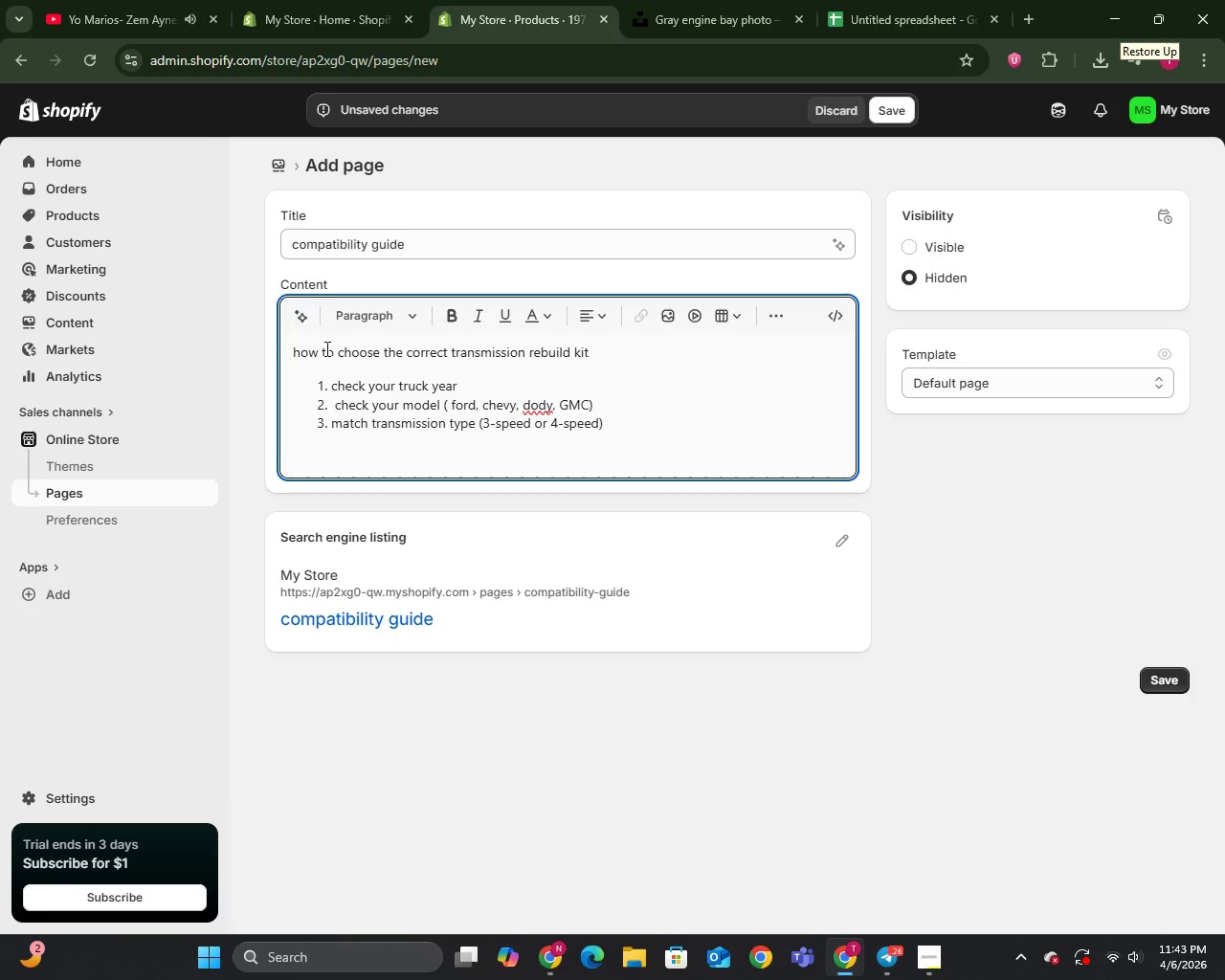 
key(Enter)
 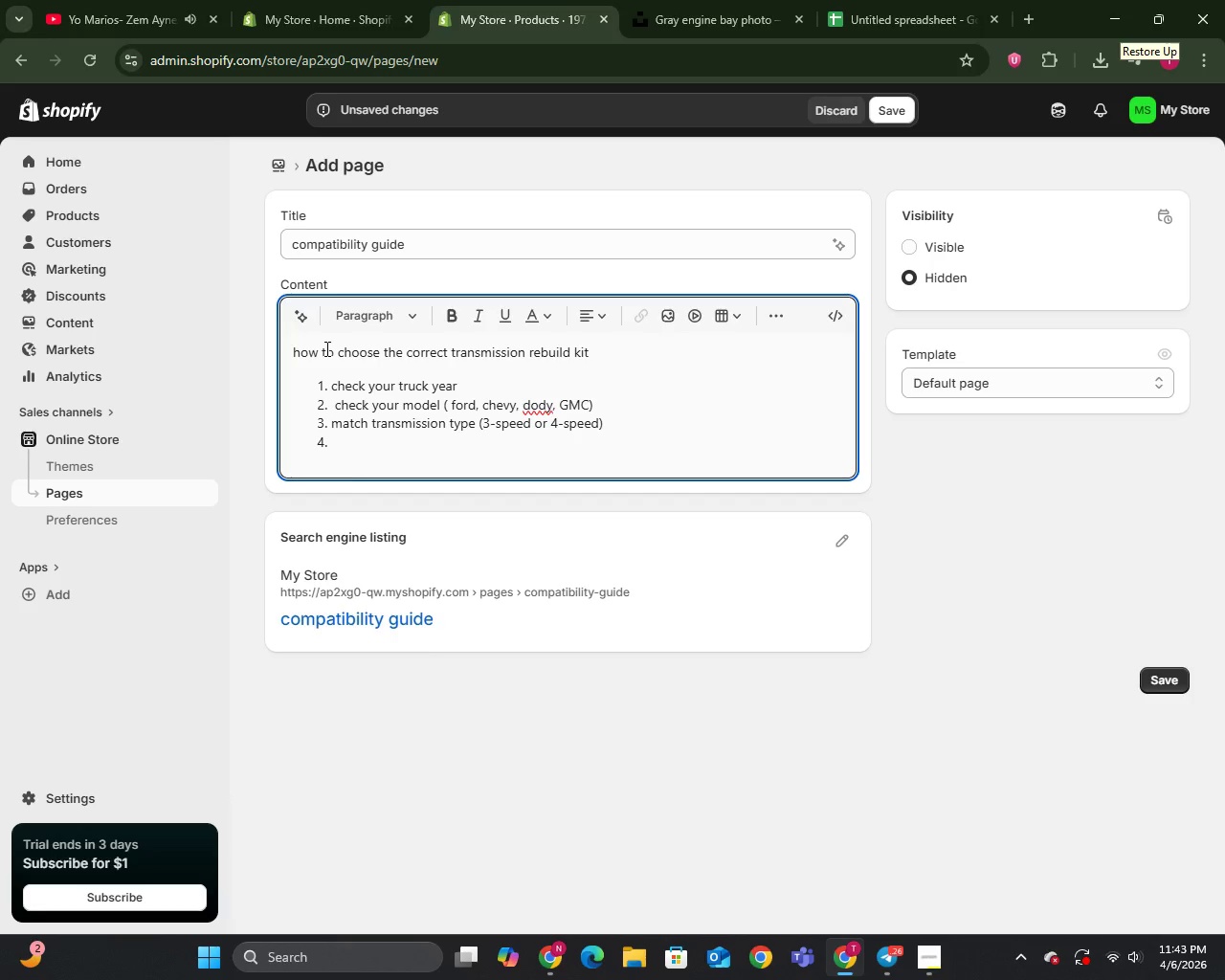 
type(choose standard or heavy duty option)
 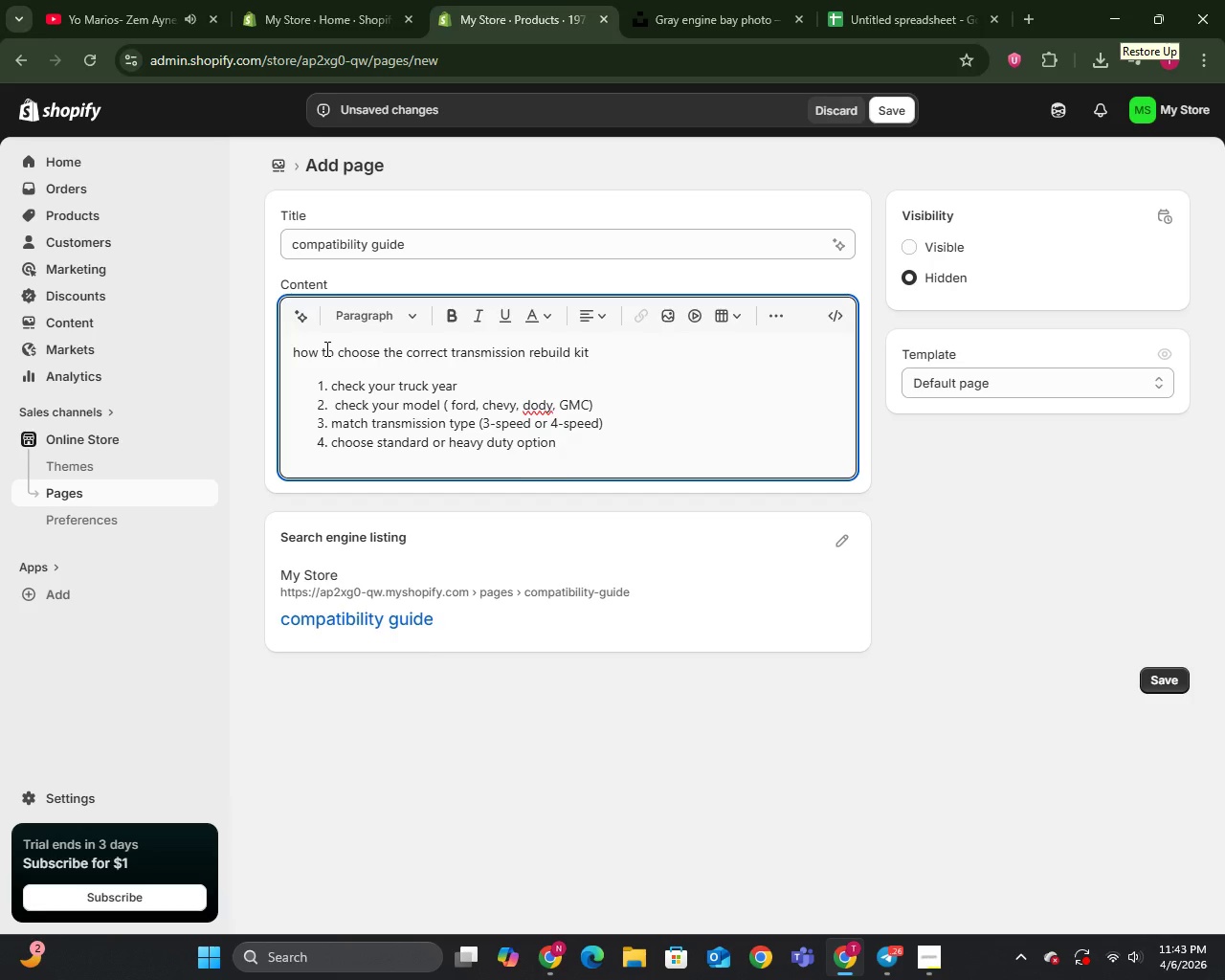 
wait(13.89)
 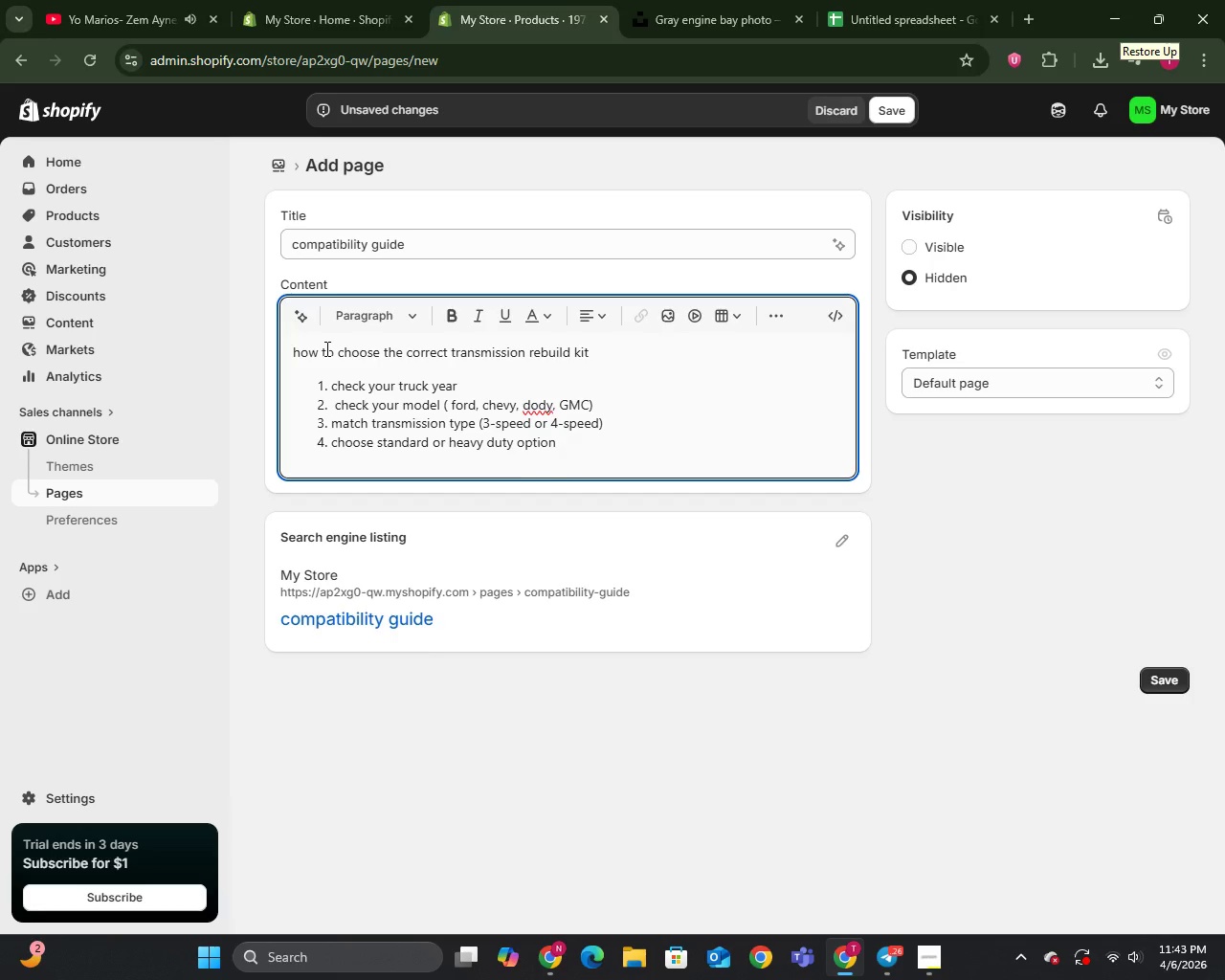 
left_click([913, 246])
 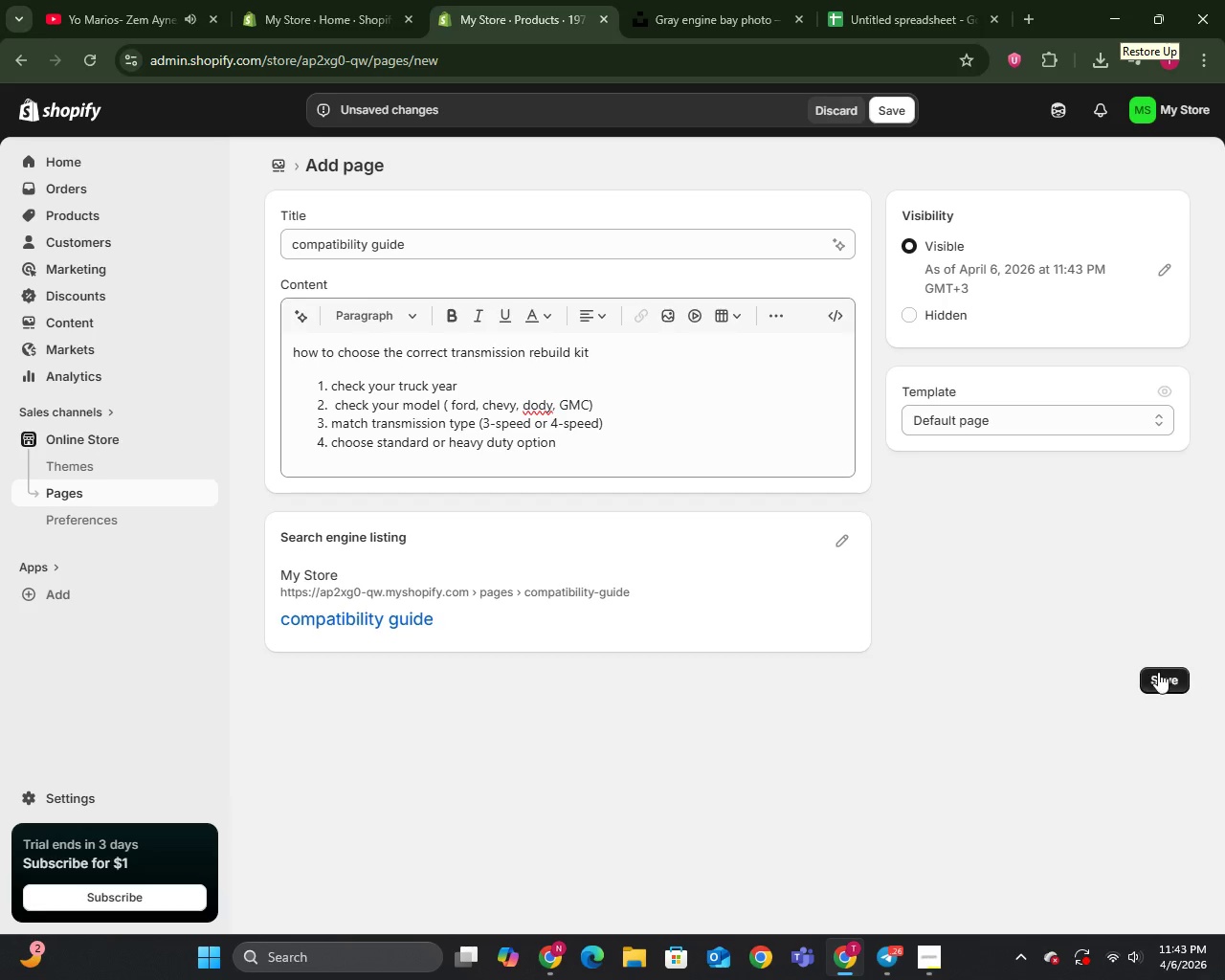 
left_click([1163, 675])
 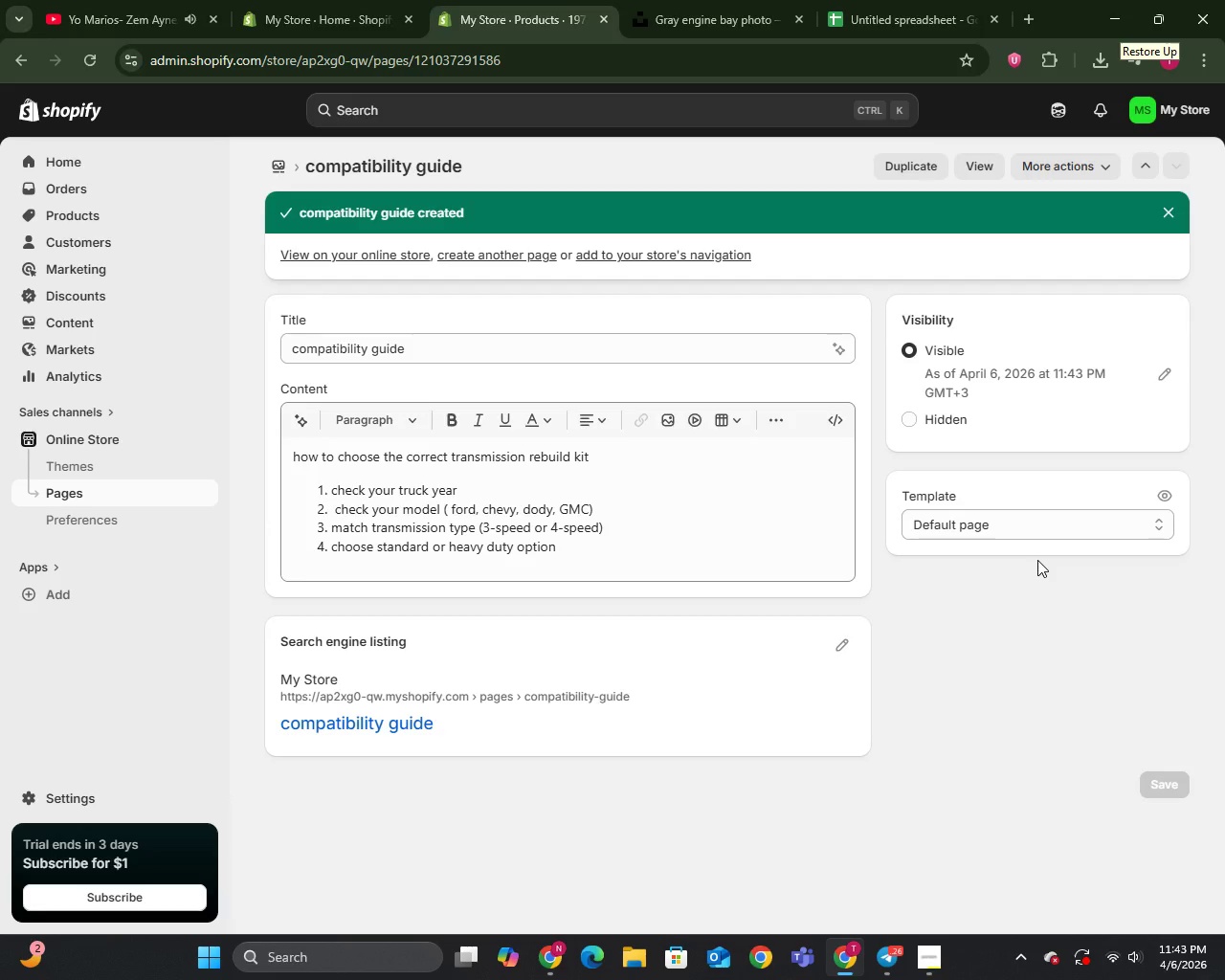 
wait(7.8)
 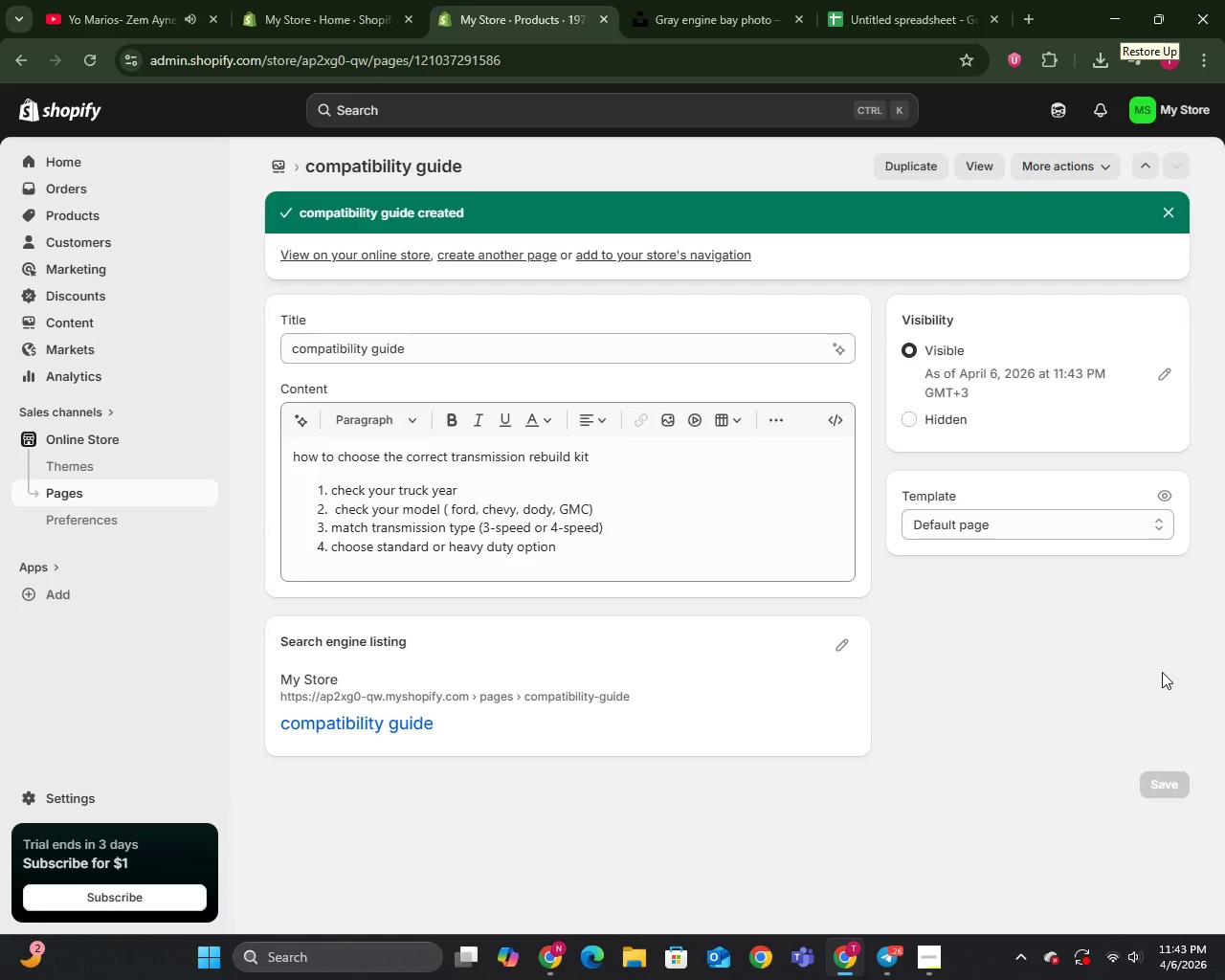 
left_click([85, 493])
 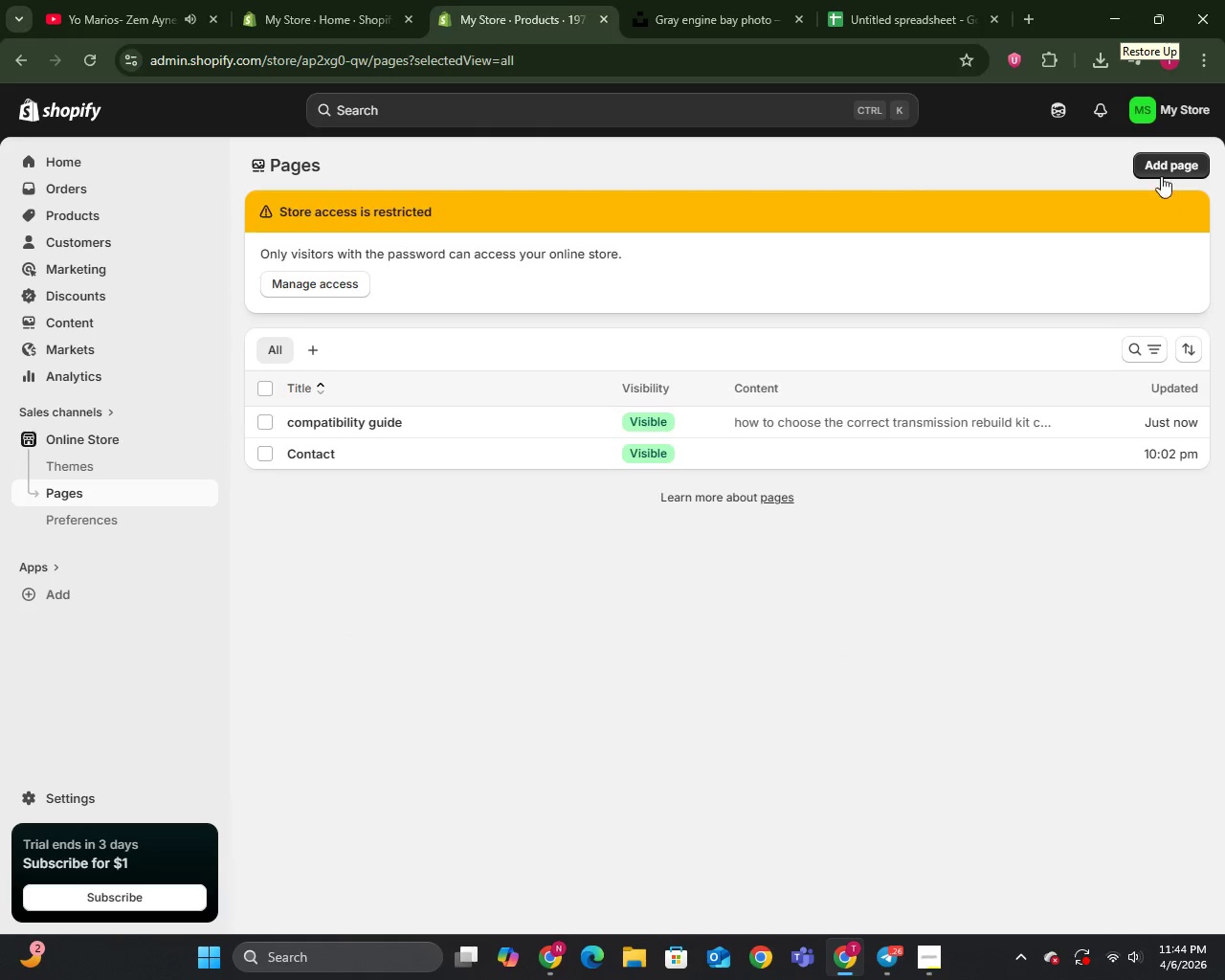 
wait(5.06)
 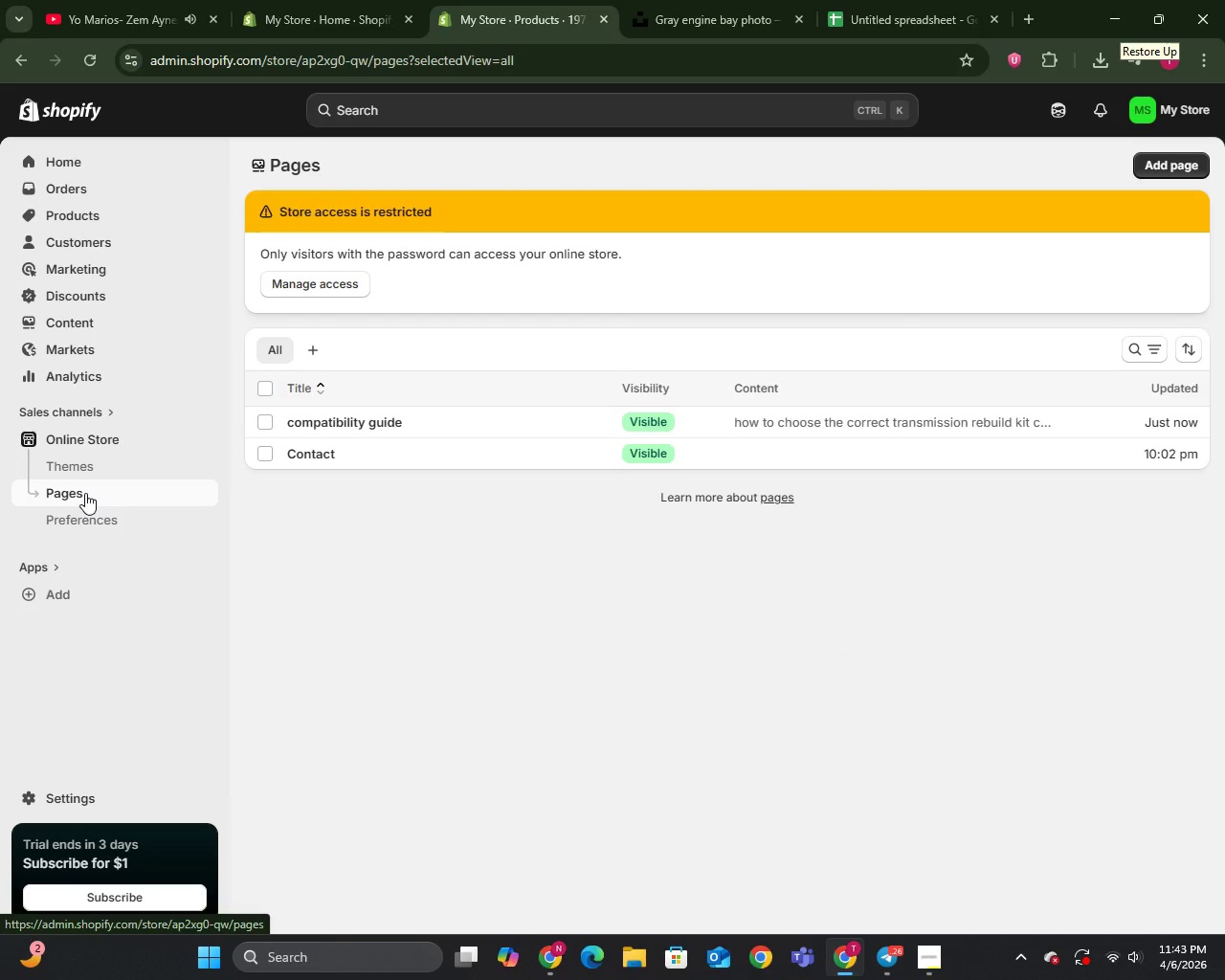 
left_click([1166, 163])
 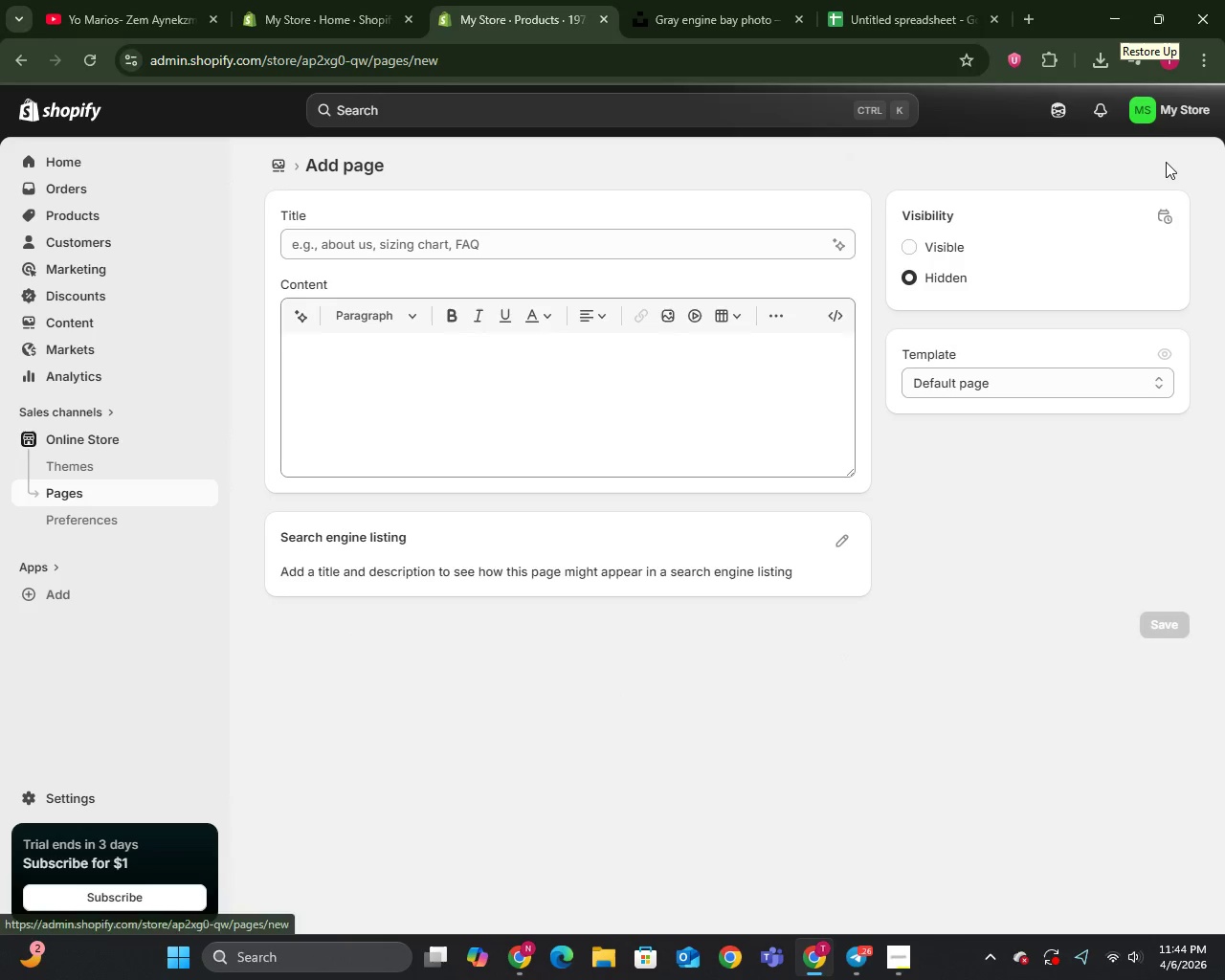 
wait(5.42)
 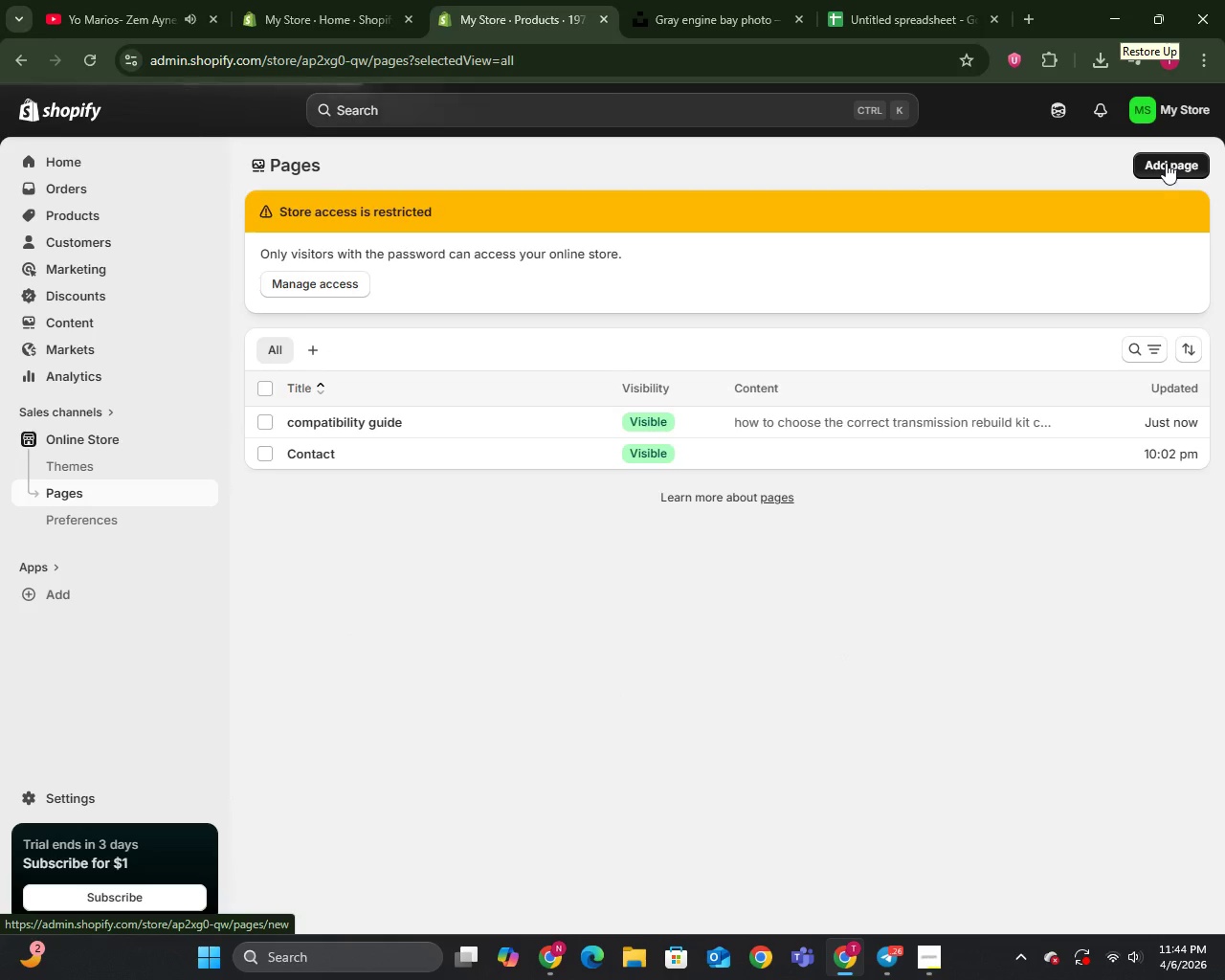 
left_click([413, 247])
 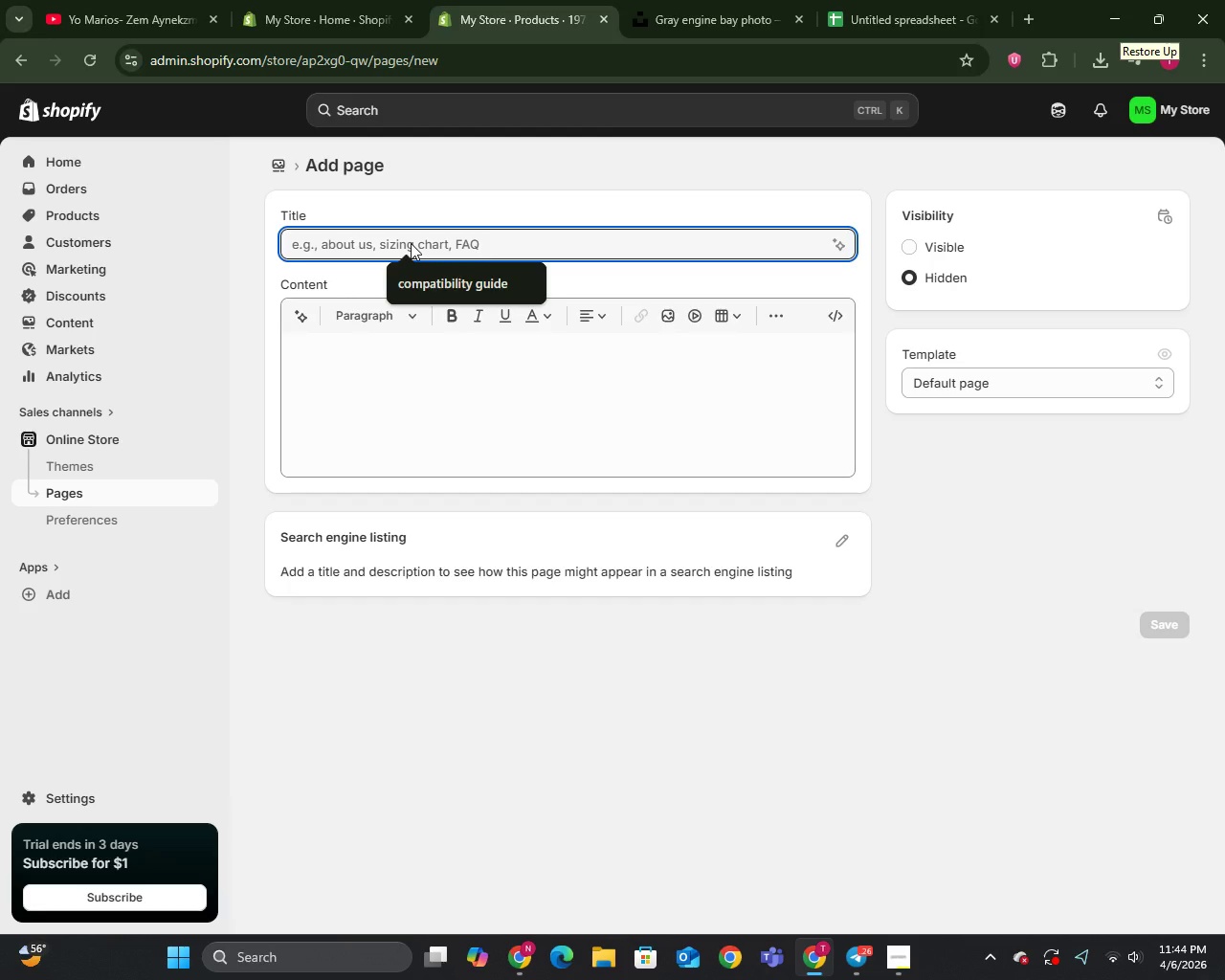 
type(Shipping )
 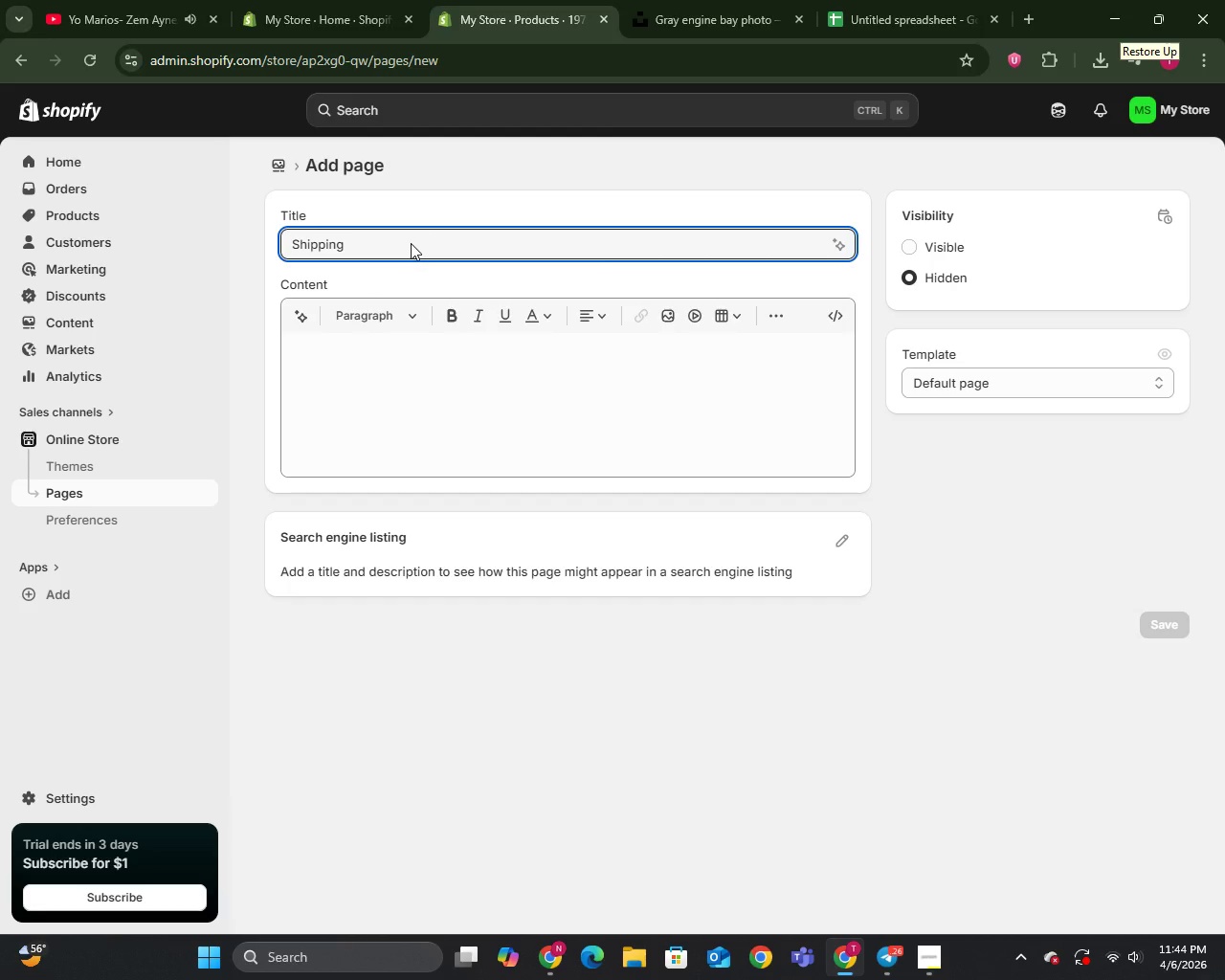 
type(& Returns Page)
 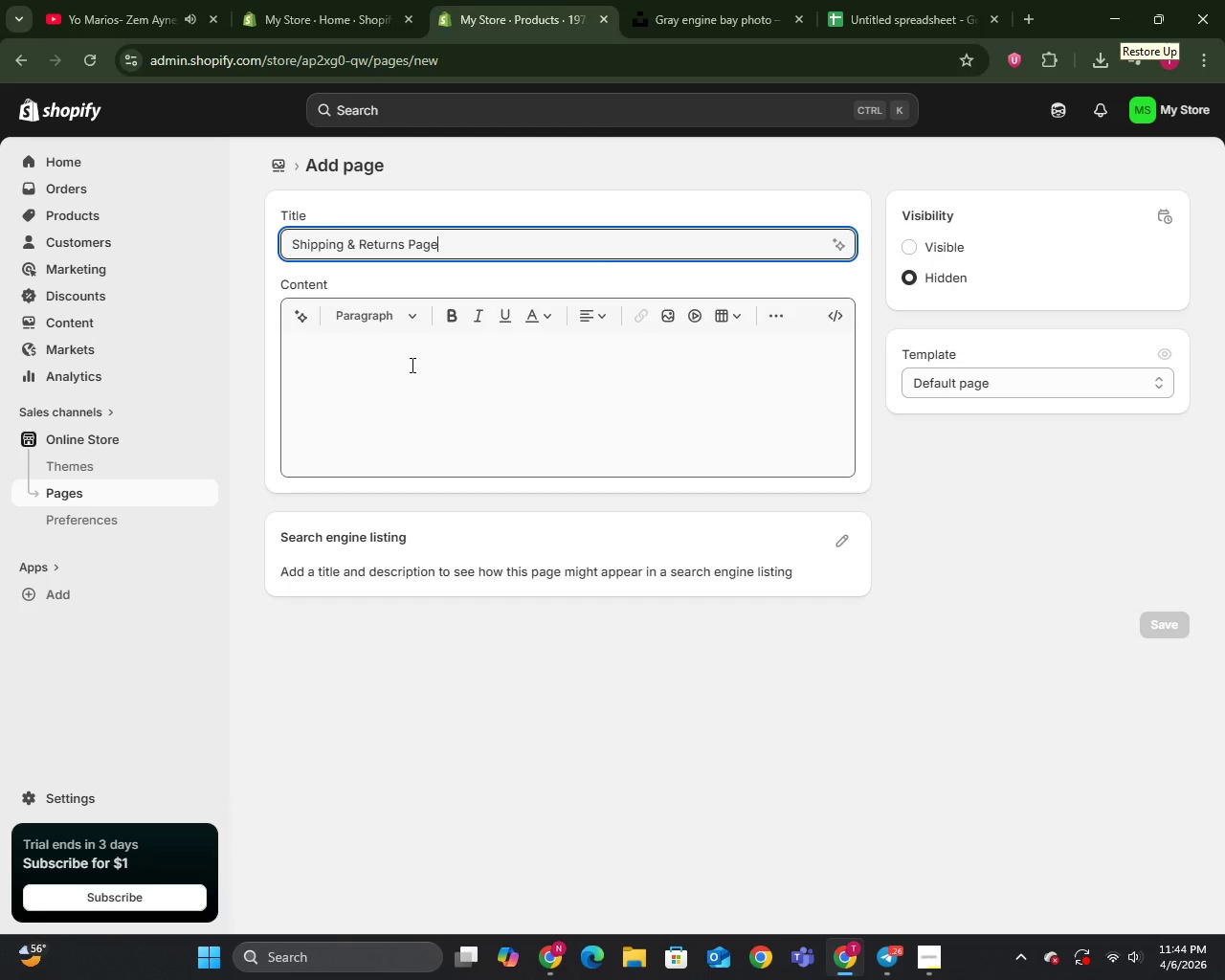 
wait(7.53)
 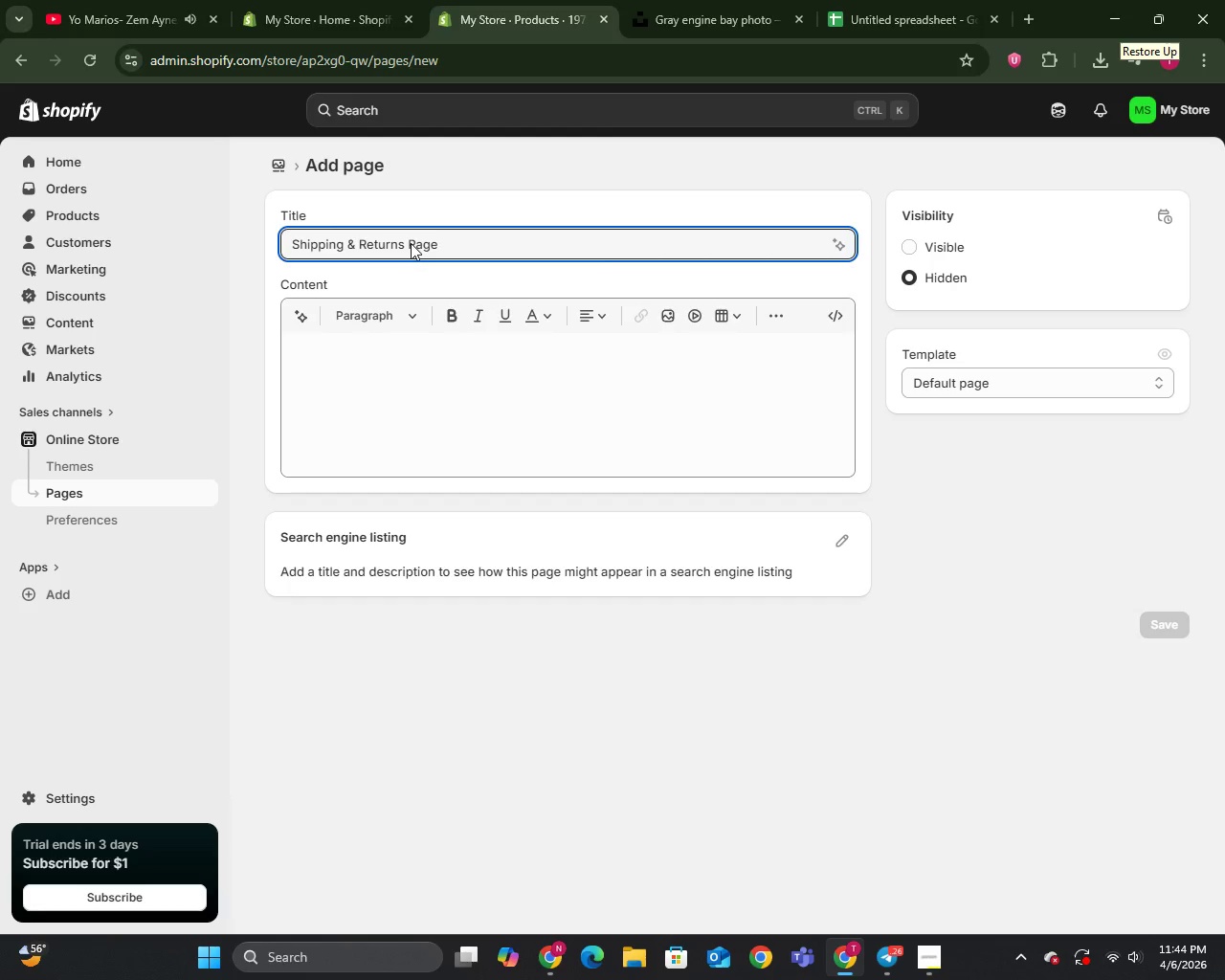 
left_click([411, 365])
 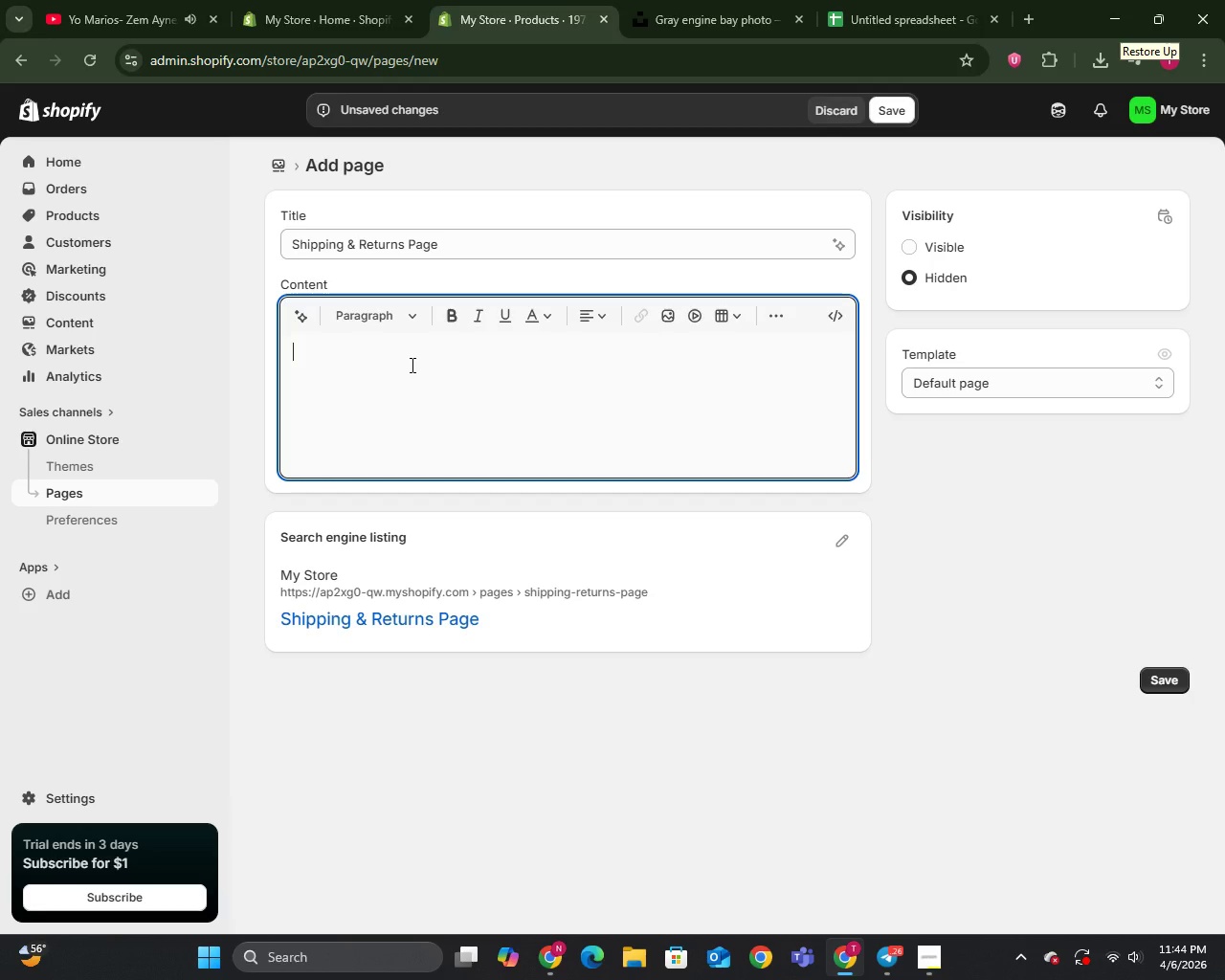 
wait(6.16)
 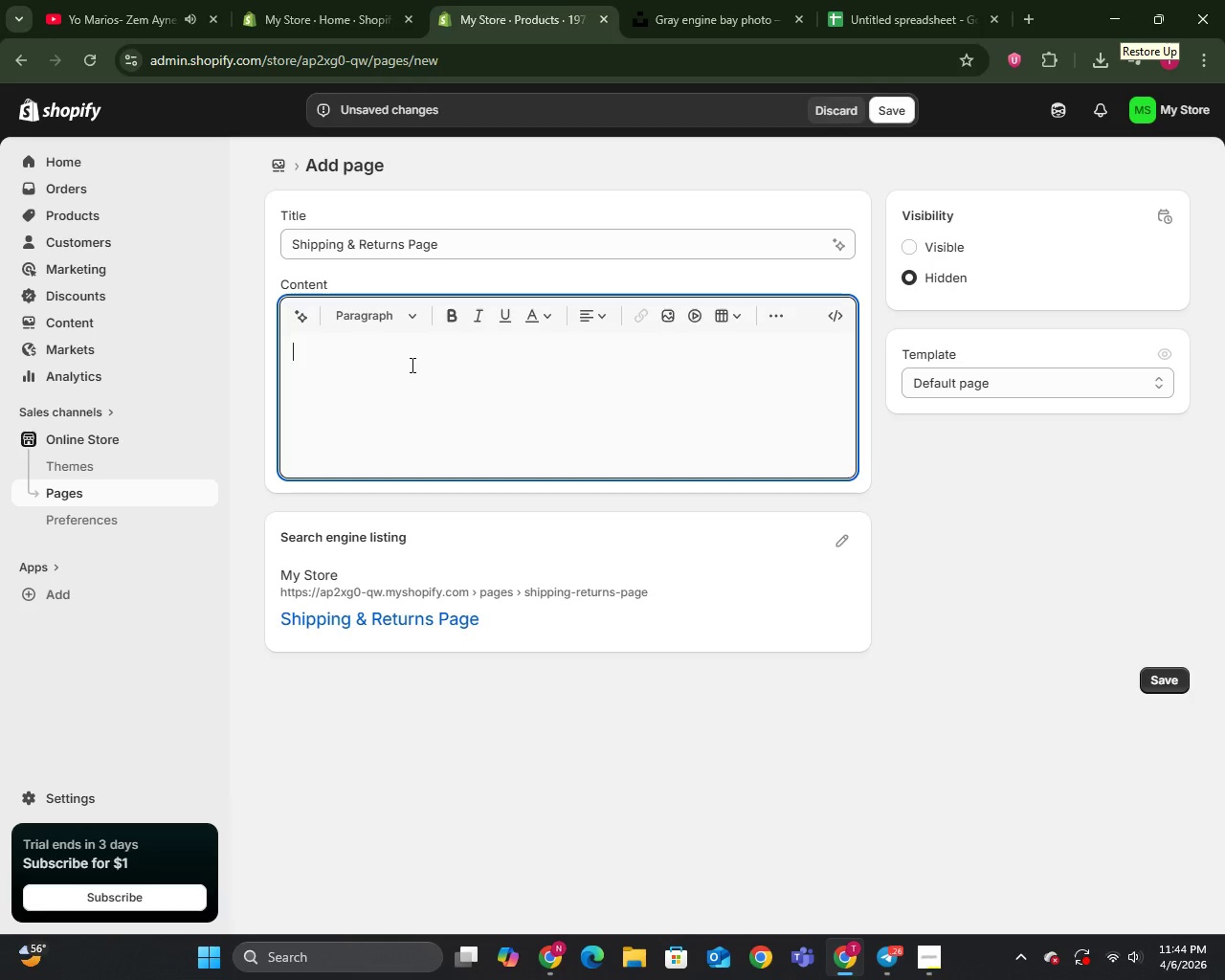 
type(Shipping Information:)
 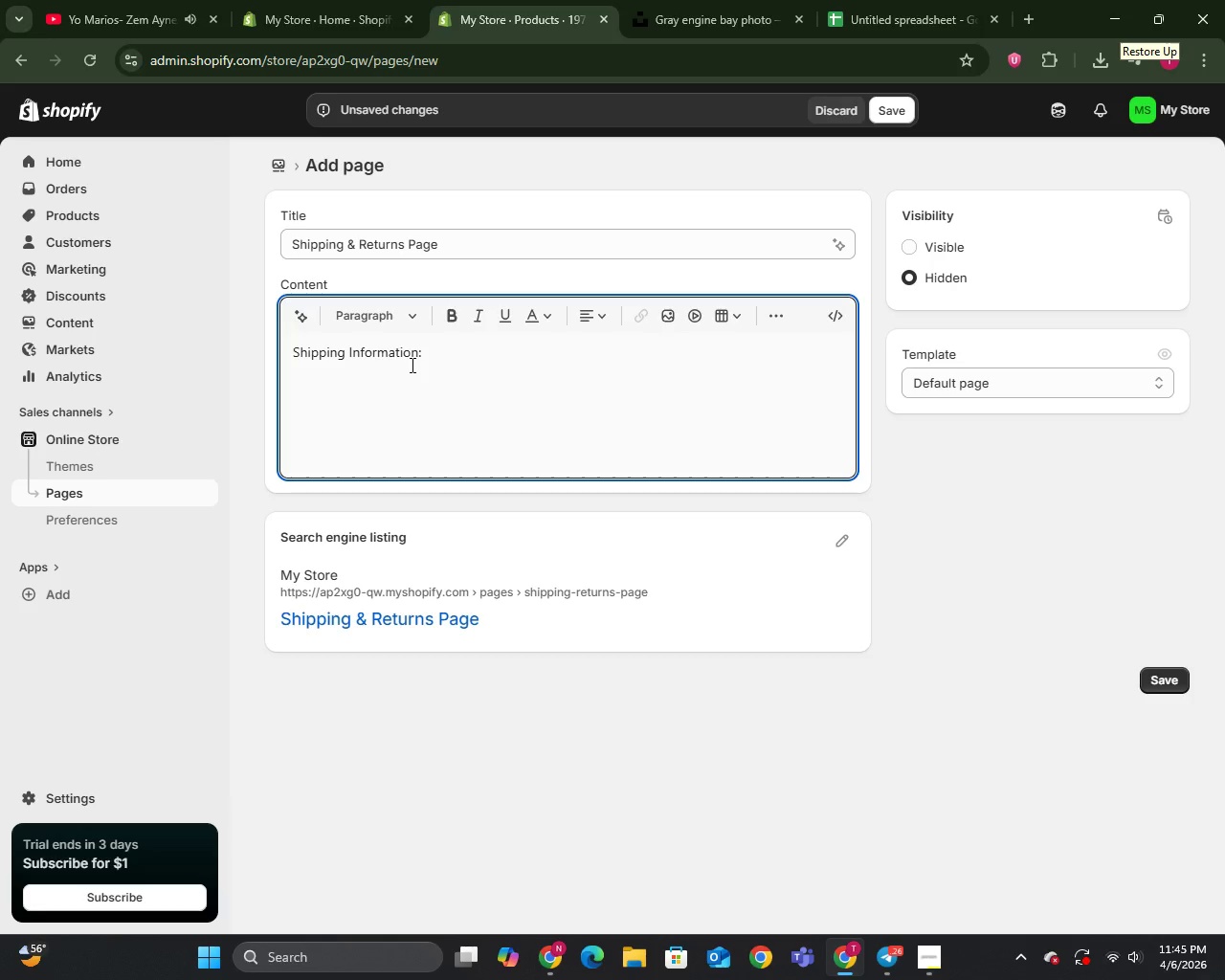 
key(Enter)
 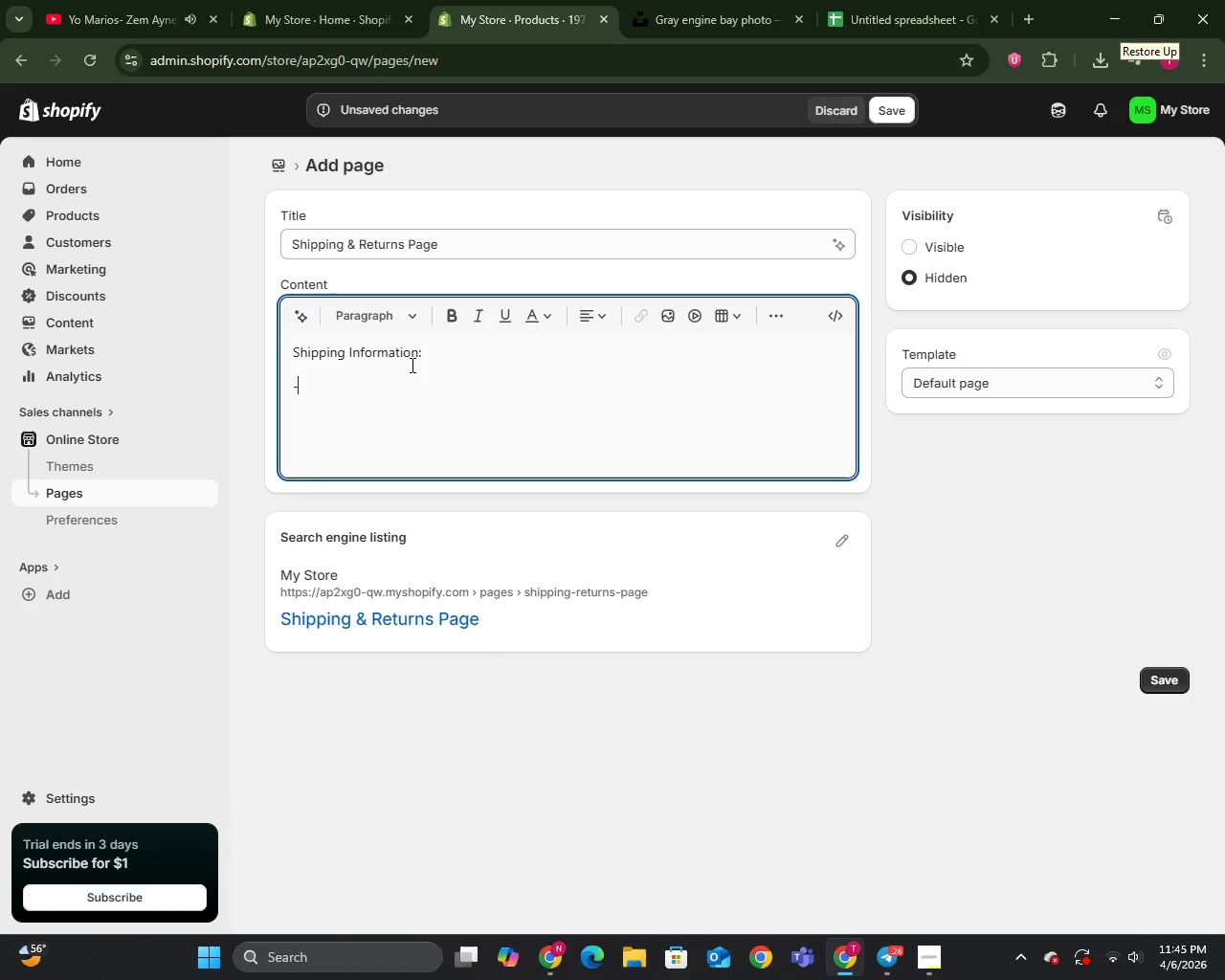 
type(- Orders )
 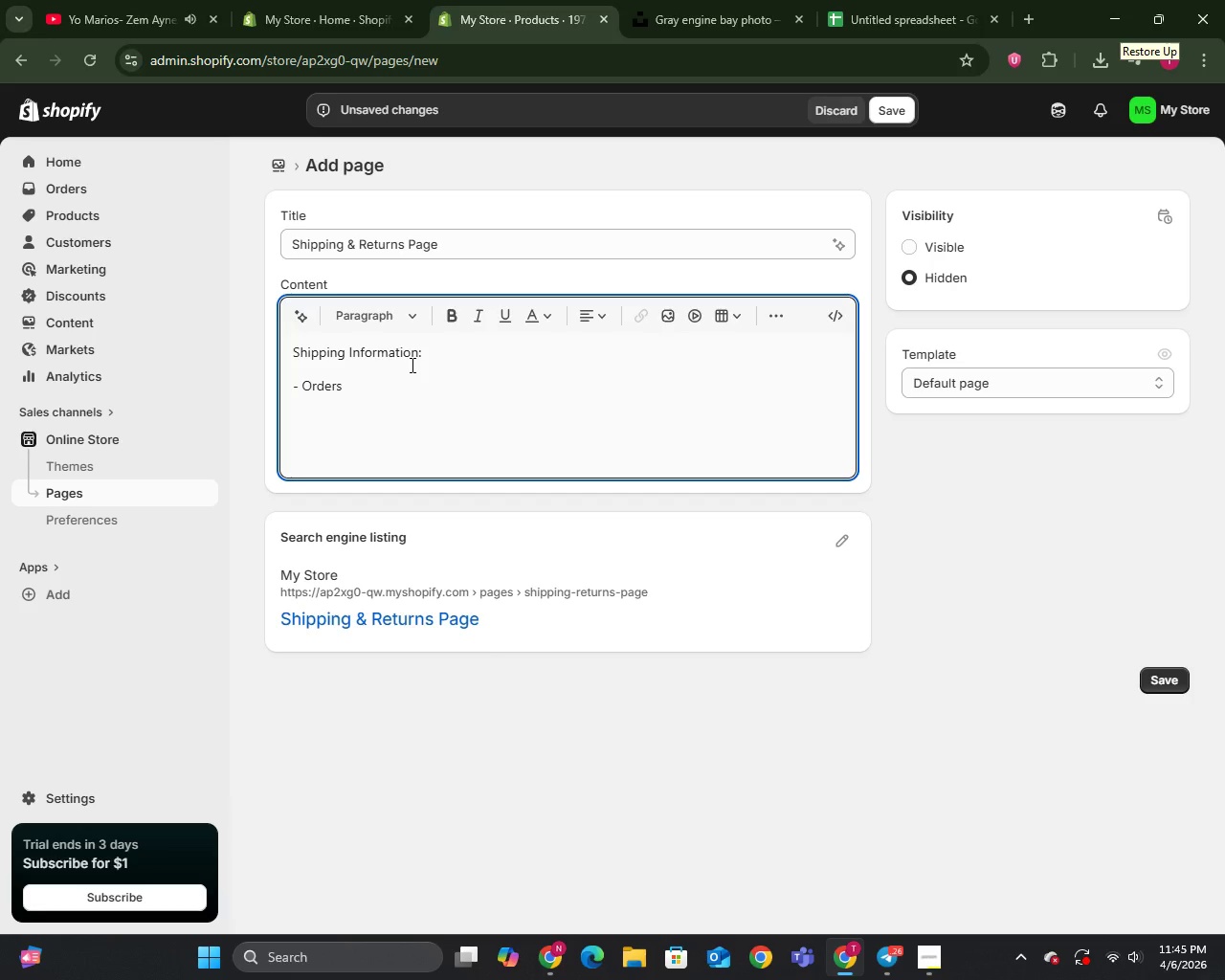 
type(processed in 2-4 business days)
 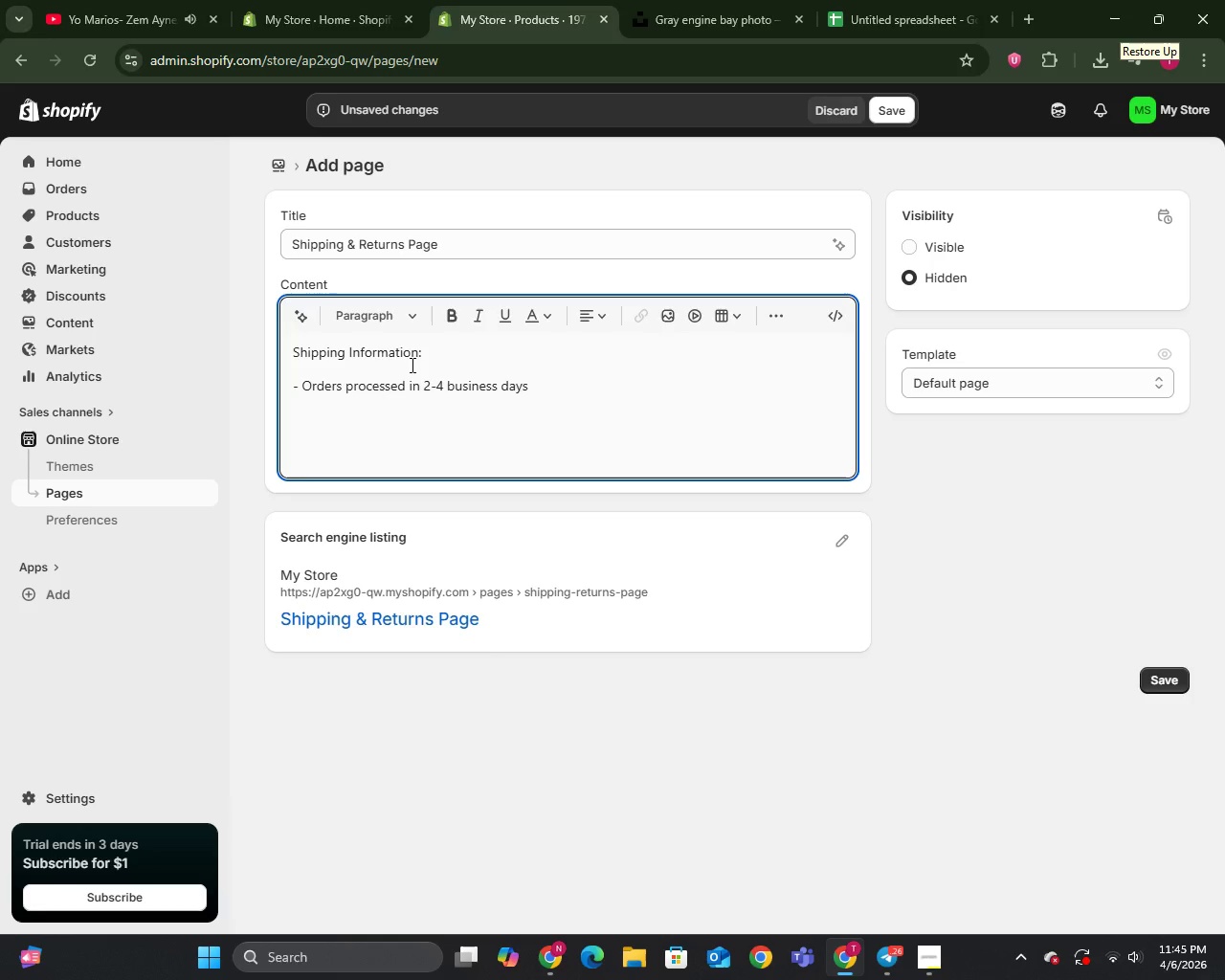 
key(Enter)
 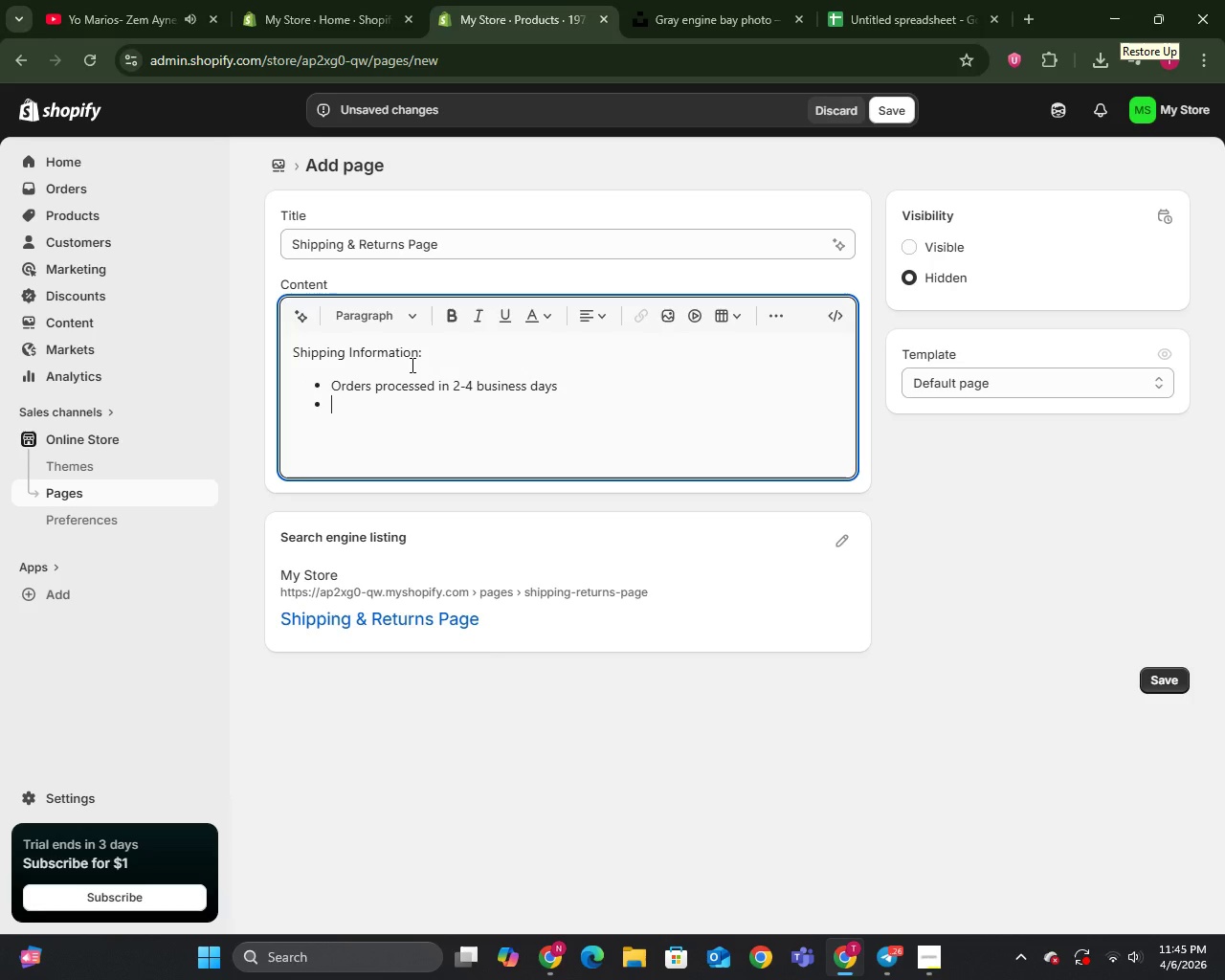 
type(Heavy parts shipped via freight delivery)
 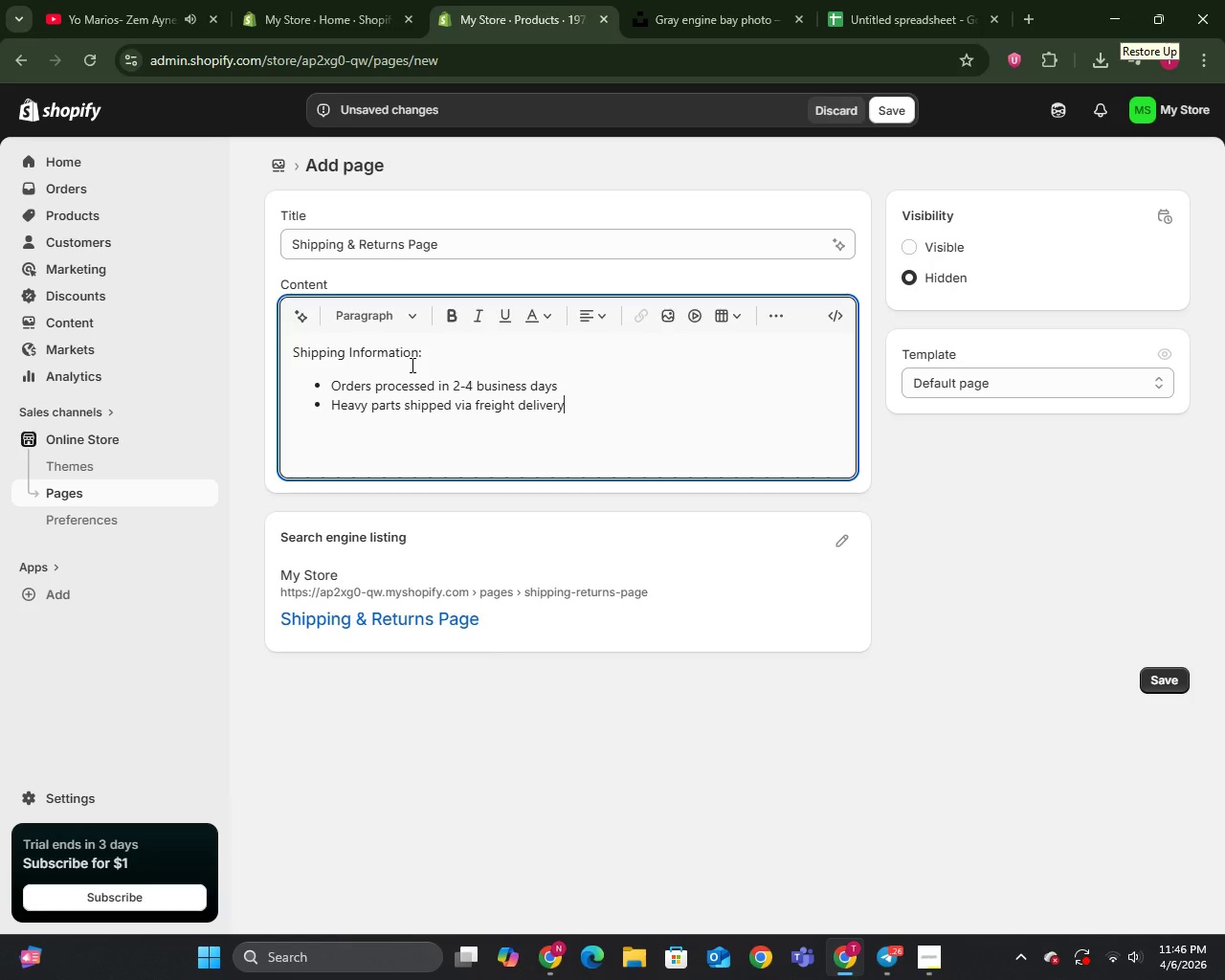 
key(Enter)
 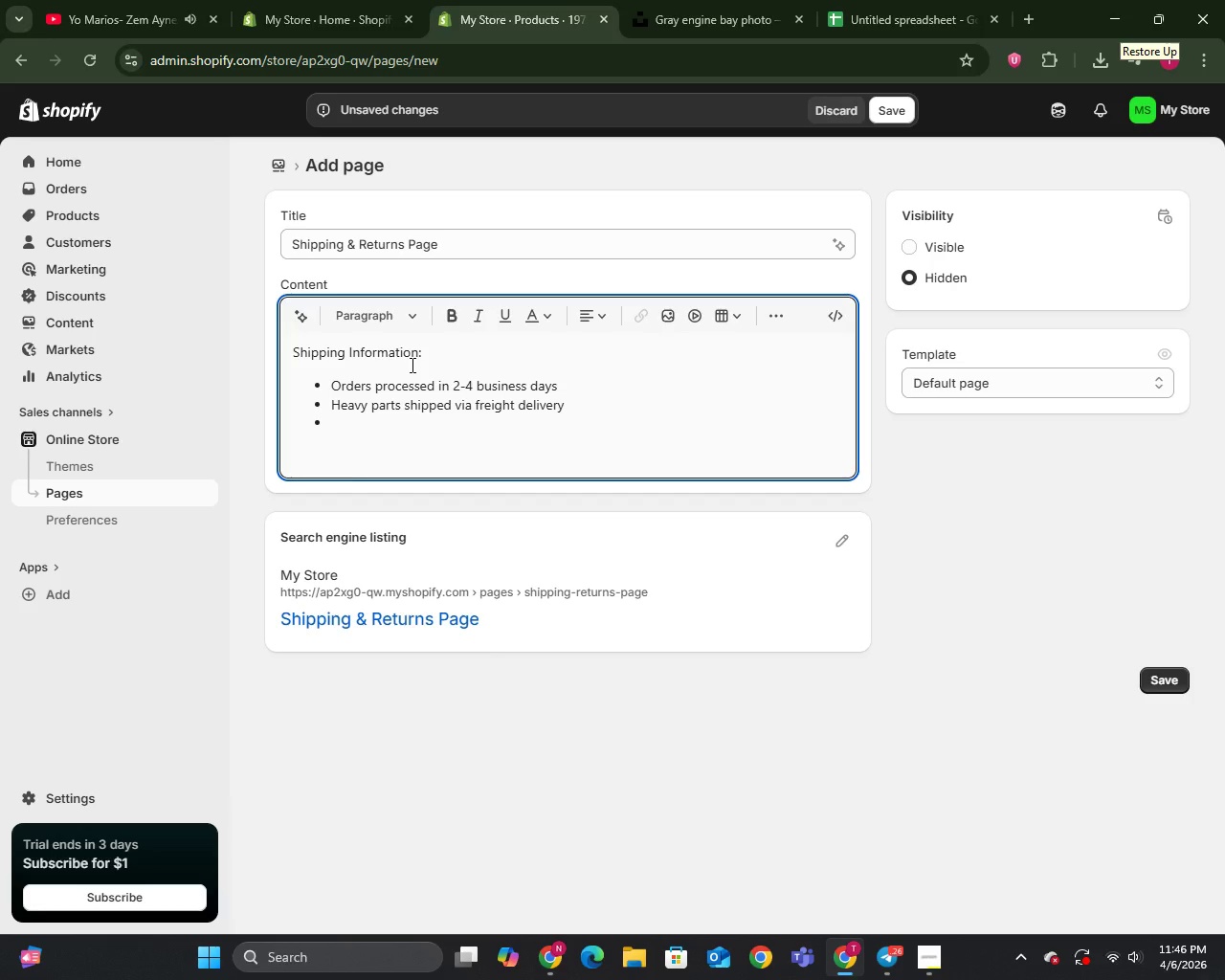 
key(Backspace)
 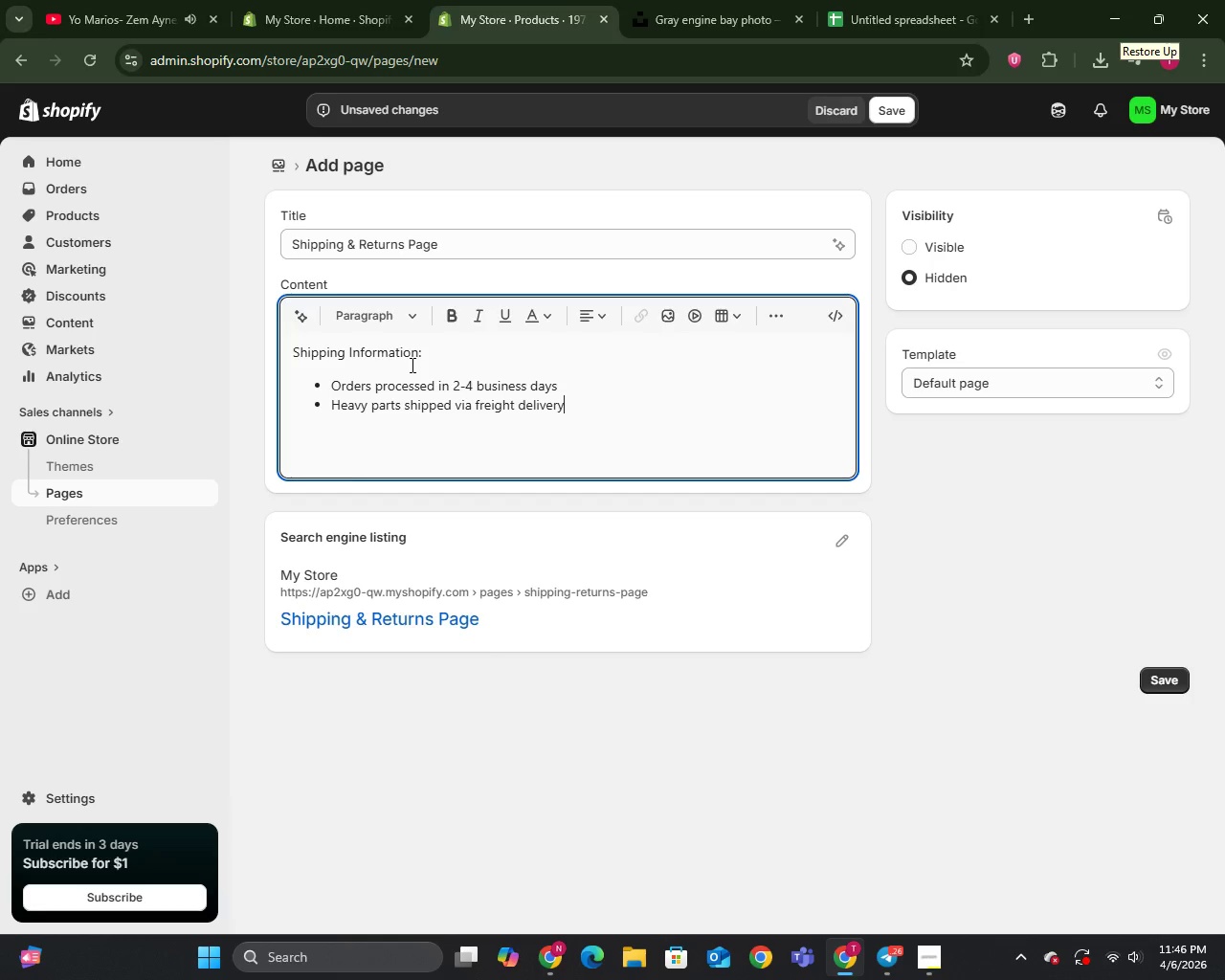 
key(Enter)
 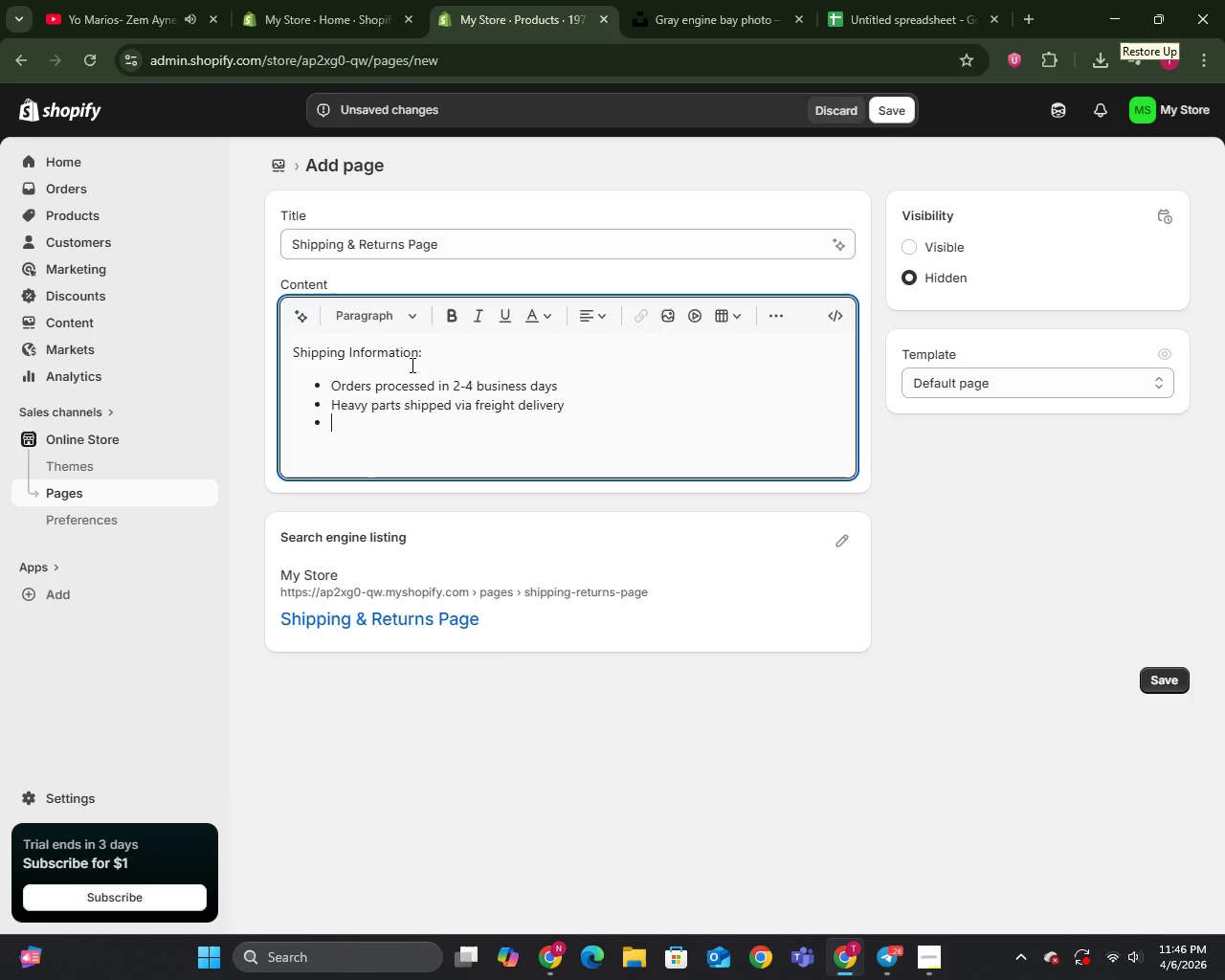 
key(Enter)
 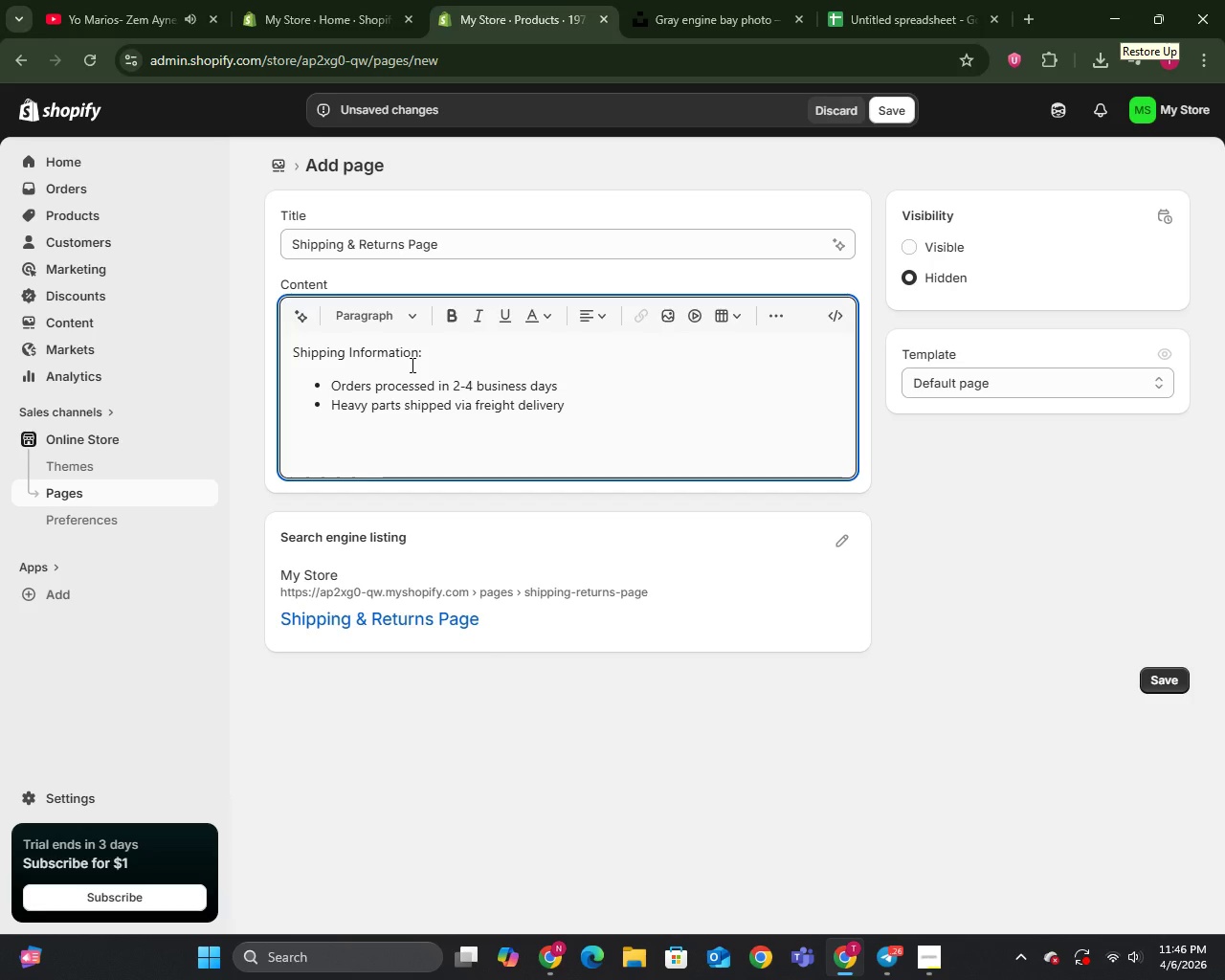 
type(Retir)
key(Backspace)
key(Backspace)
type(urns:)
 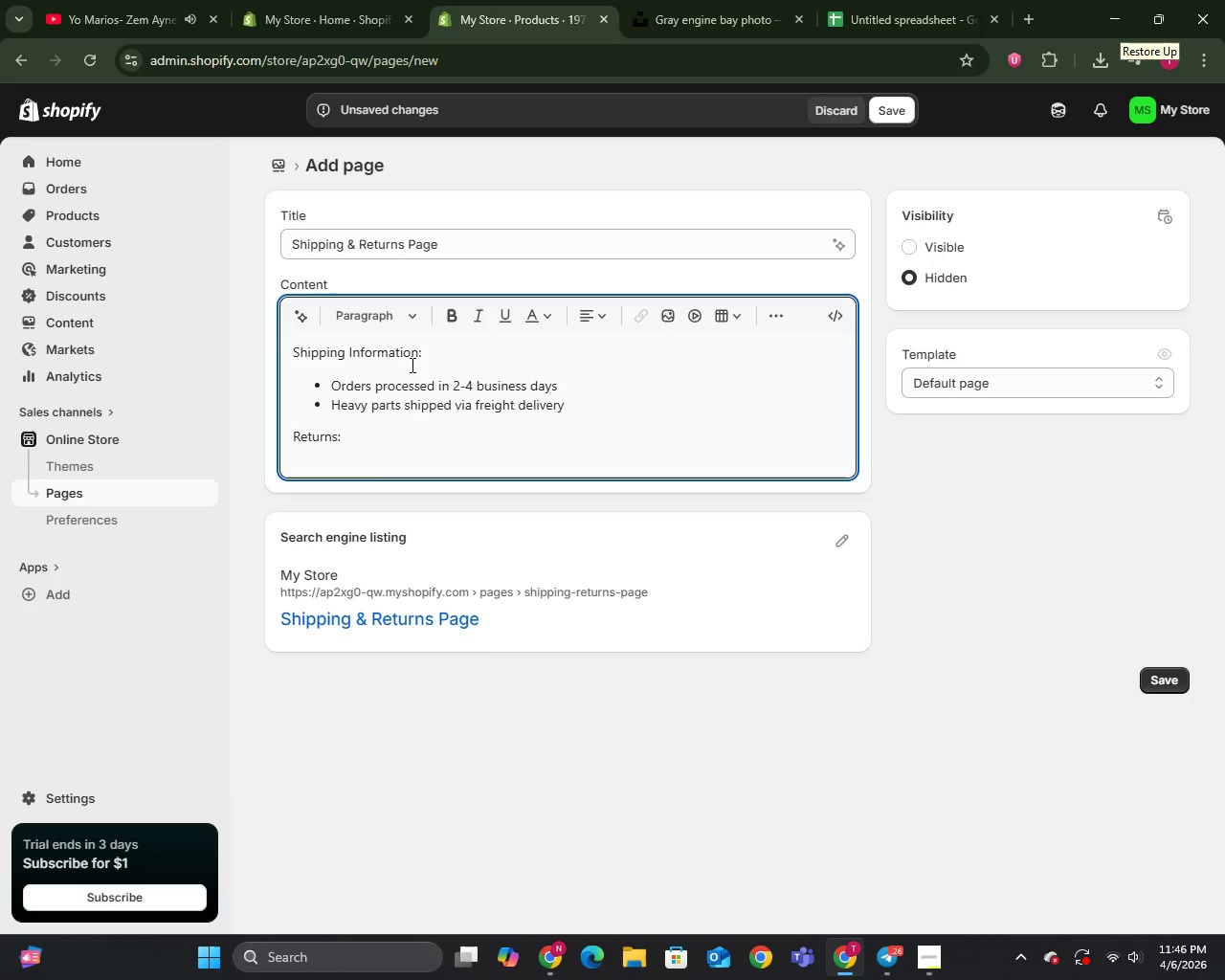 
key(Enter)
 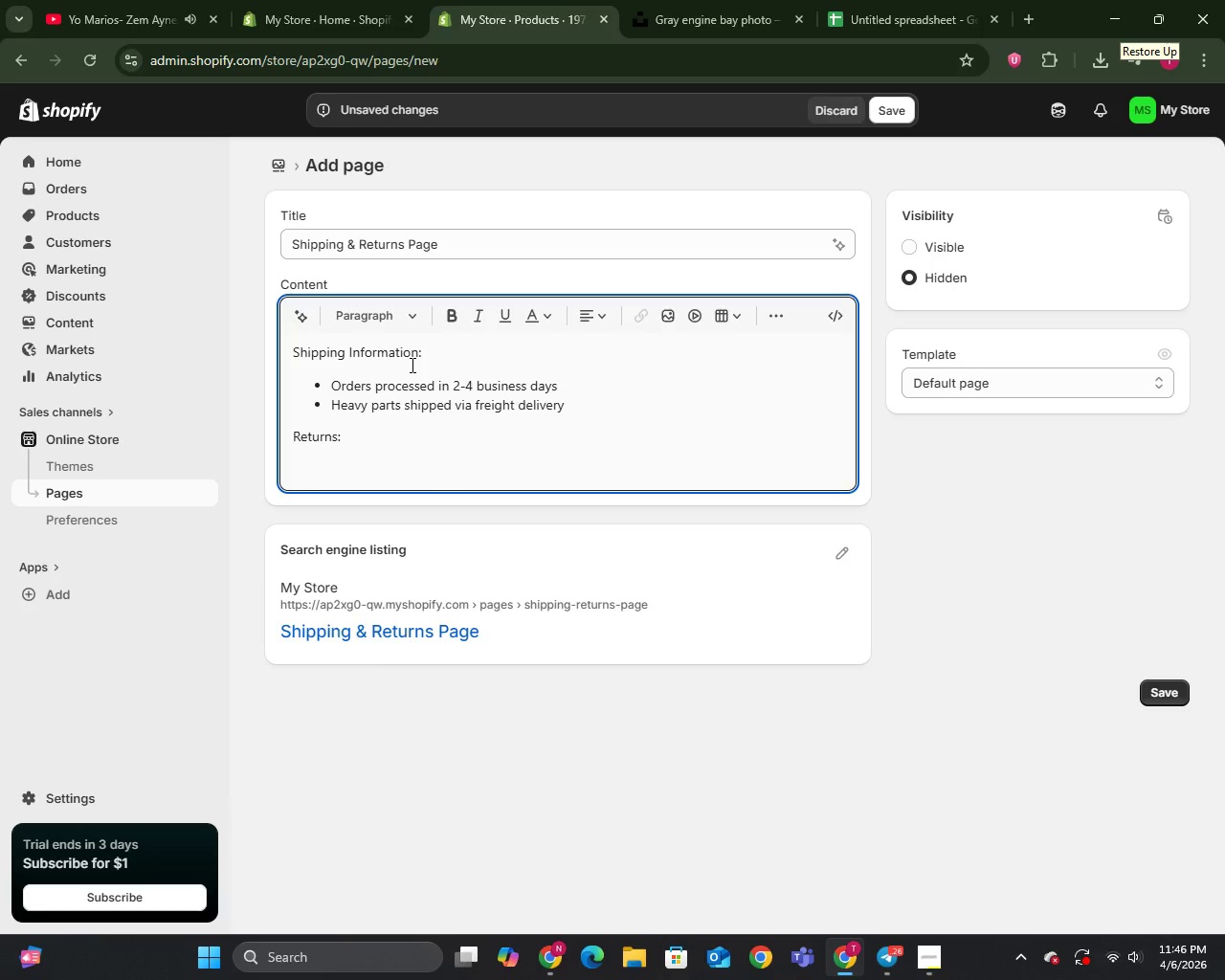 
key(Minus)
 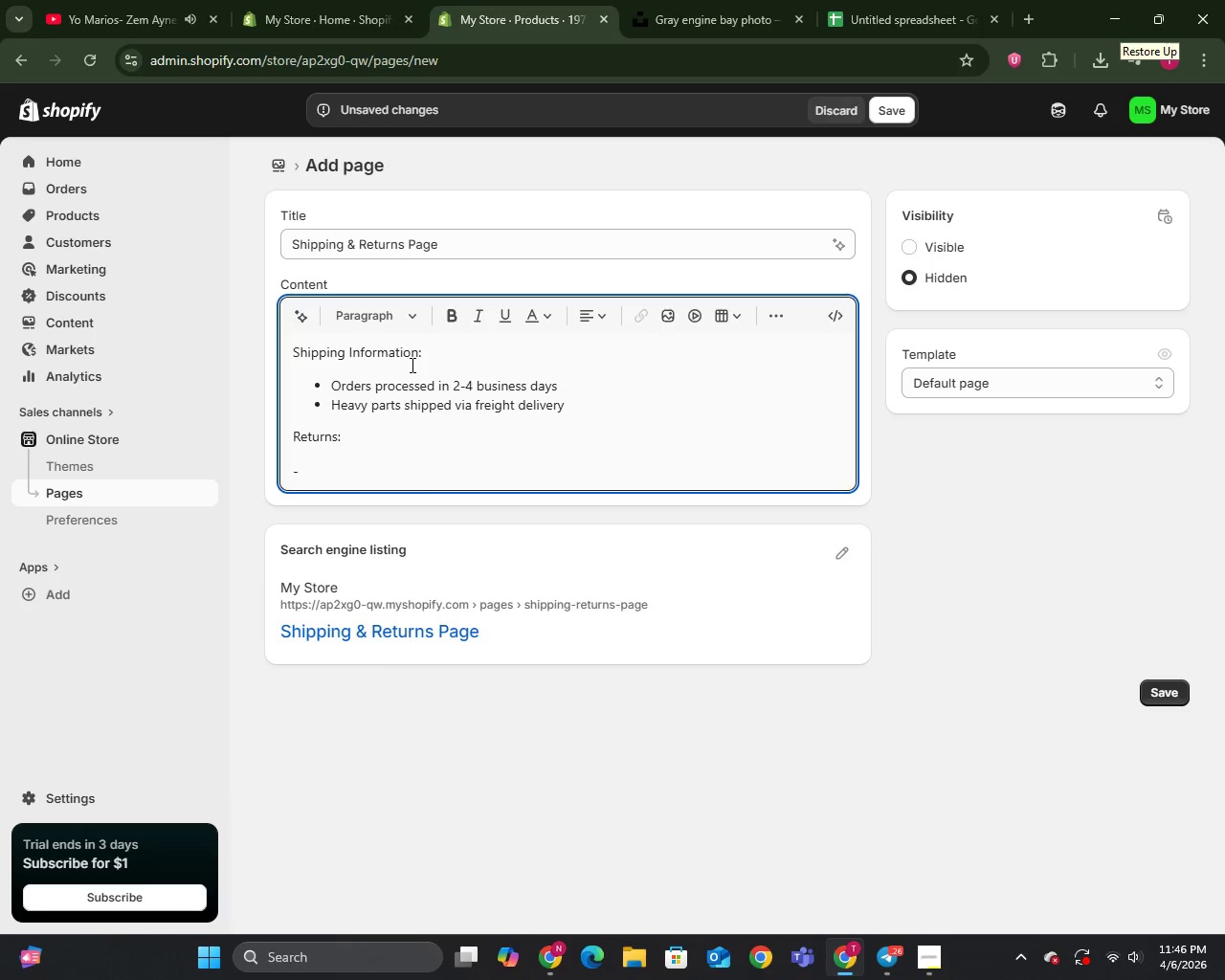 
key(Space)
 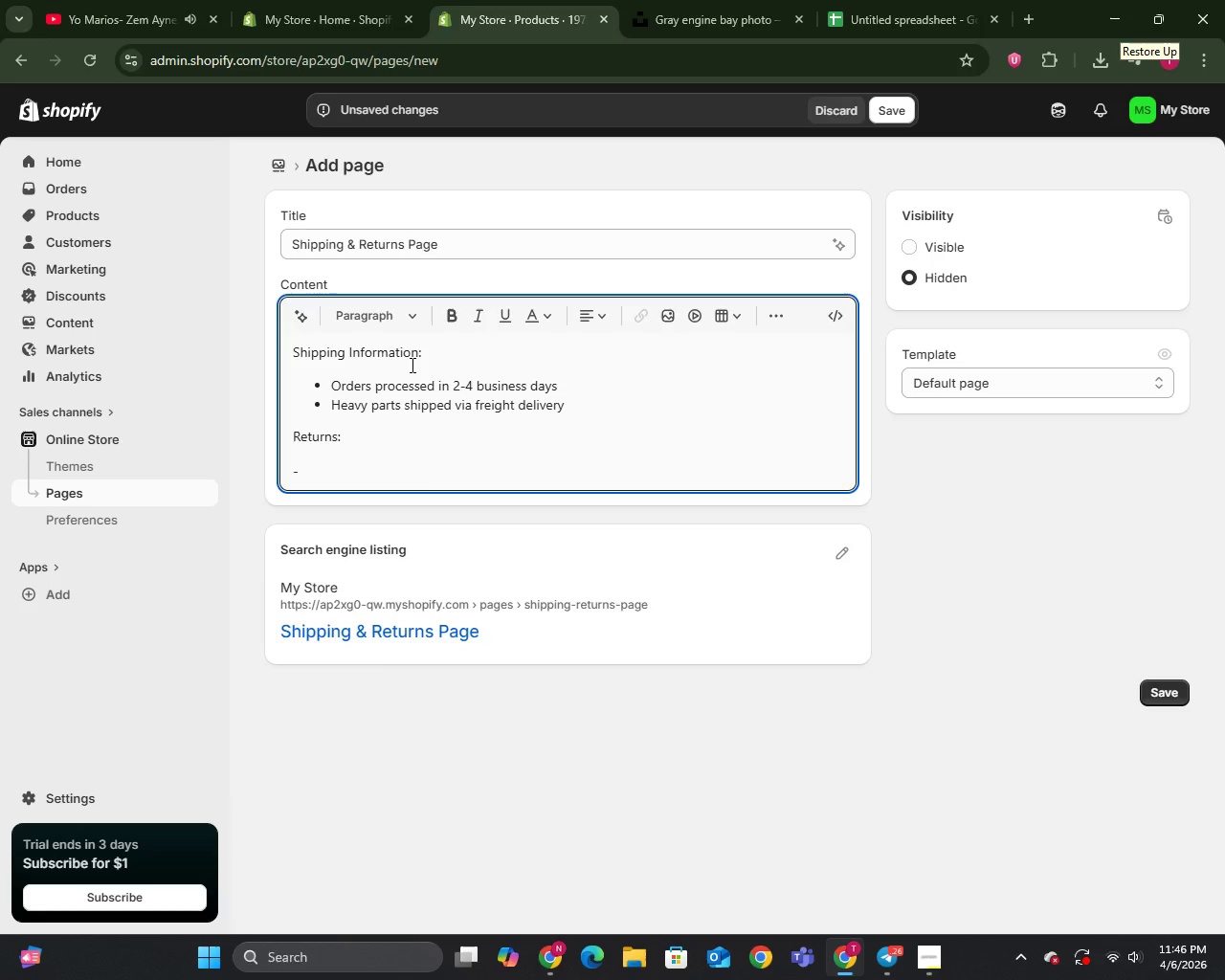 
key(CapsLock)
 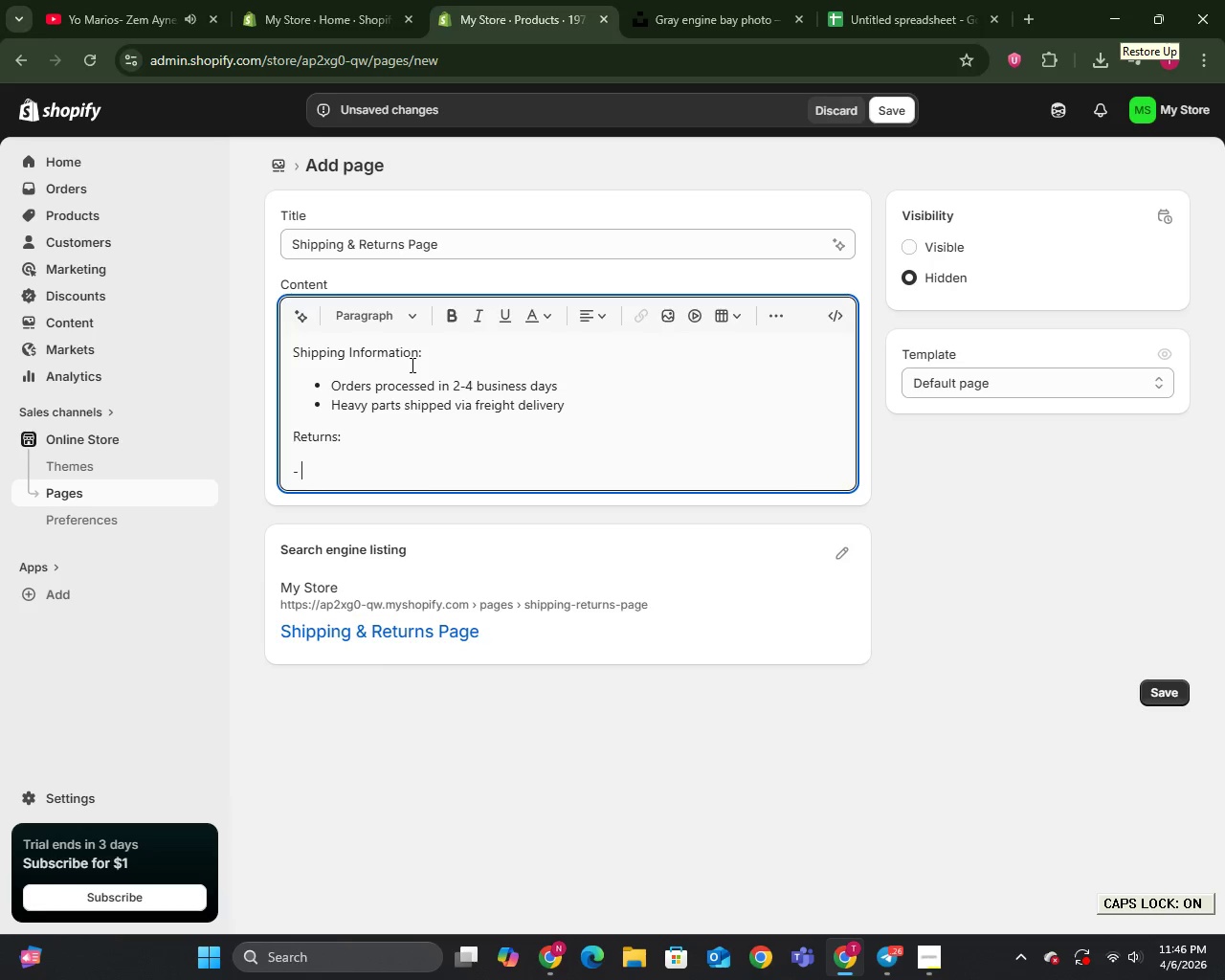 
key(R)
 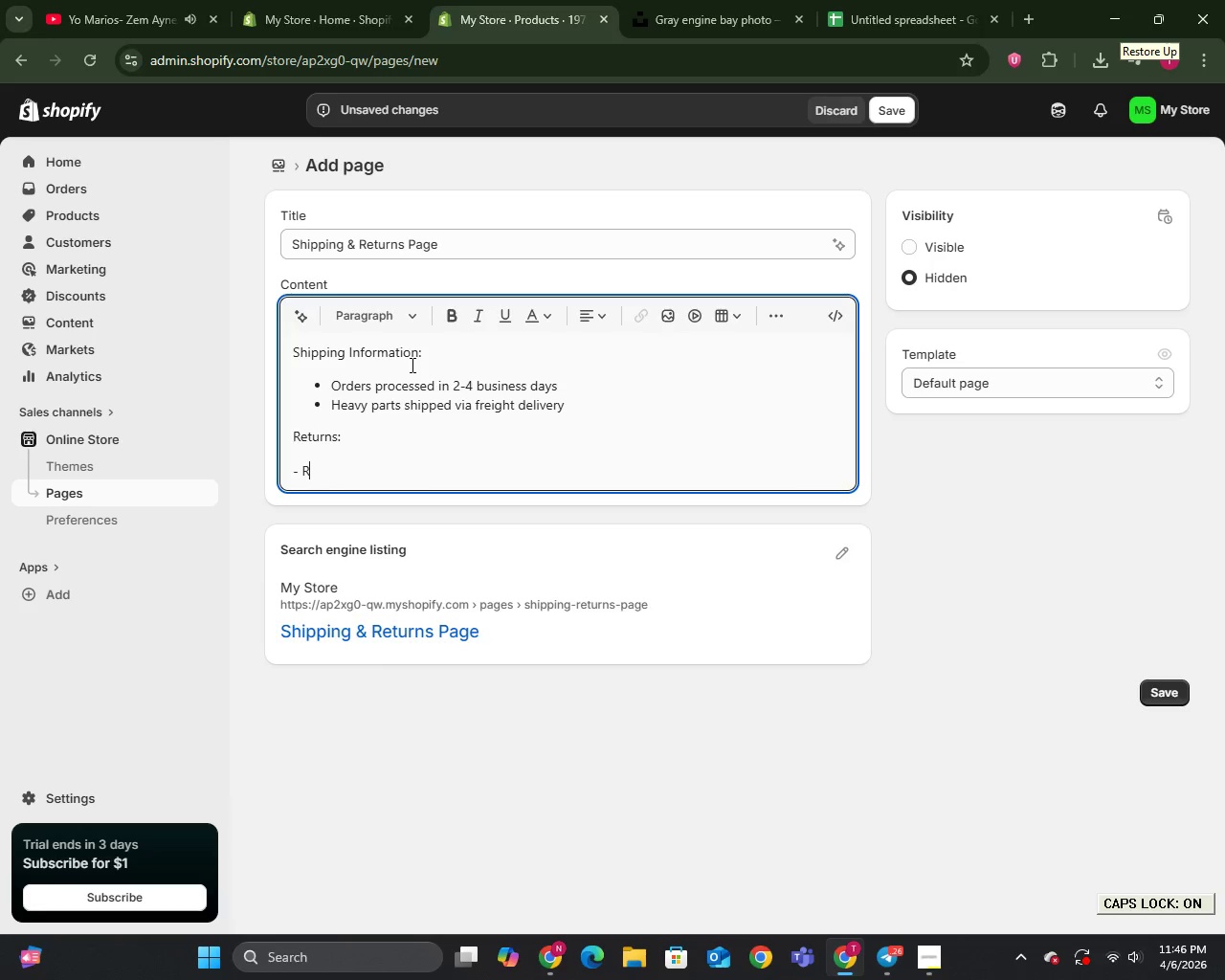 
key(CapsLock)
 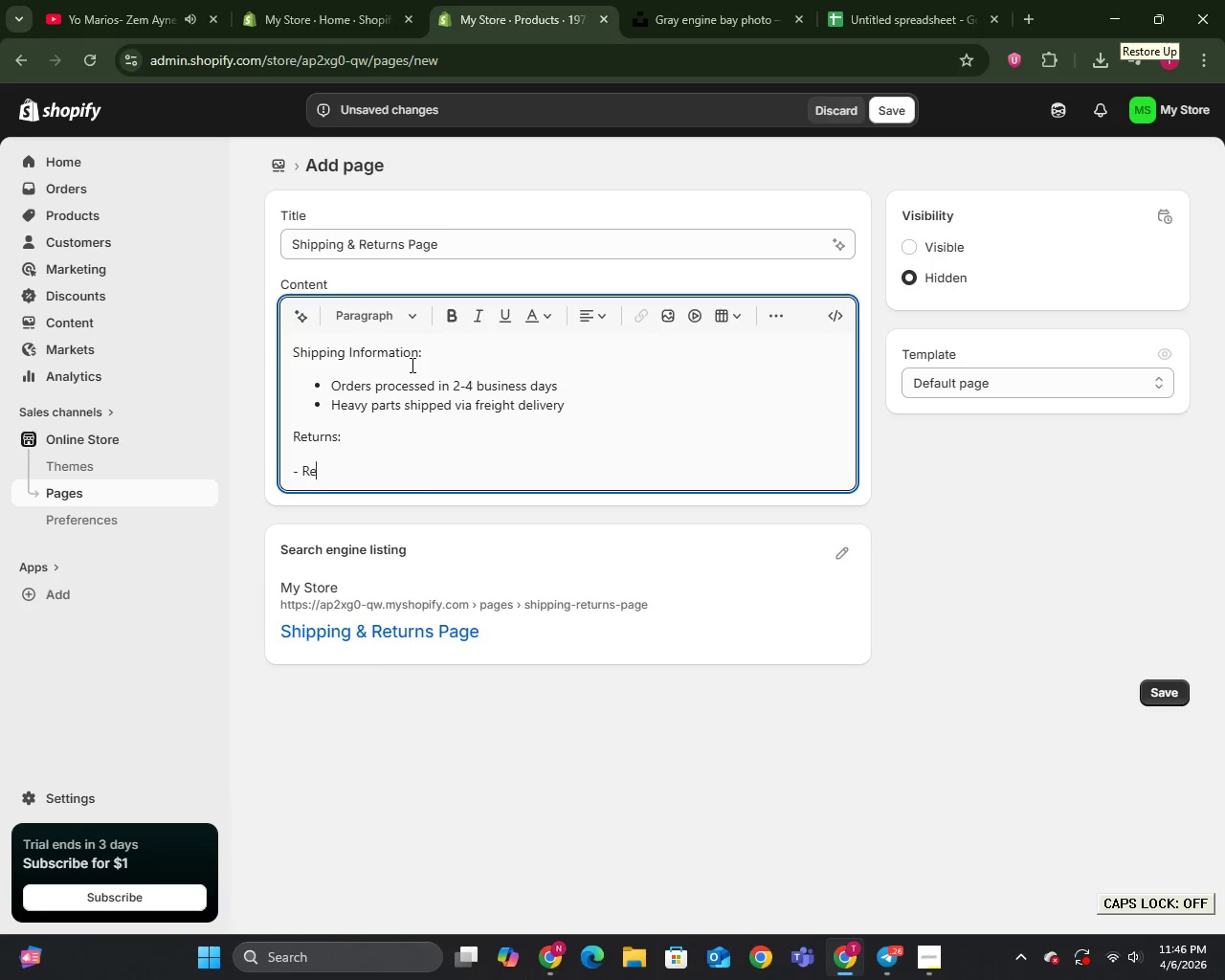 
key(E)
 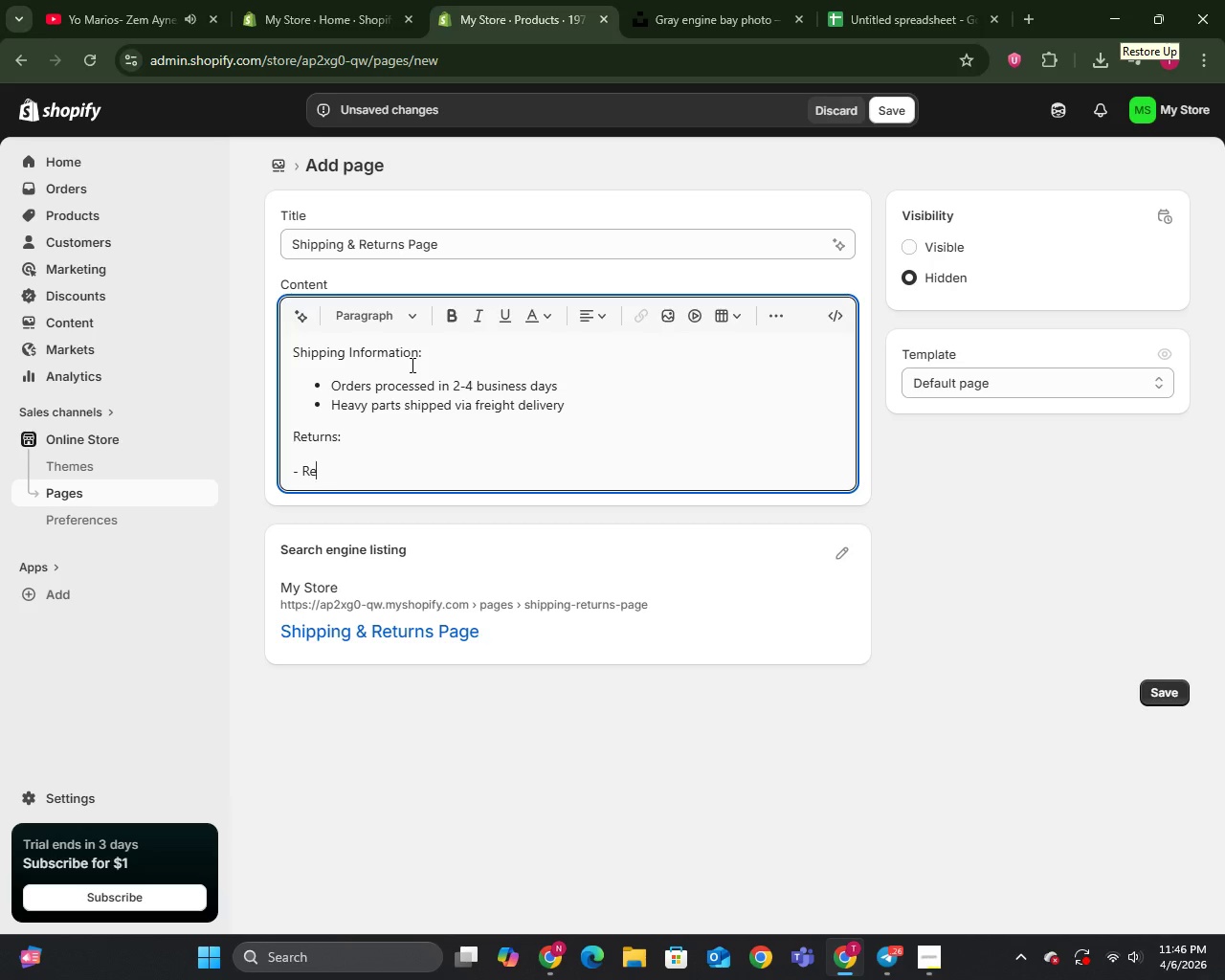 
wait(5.52)
 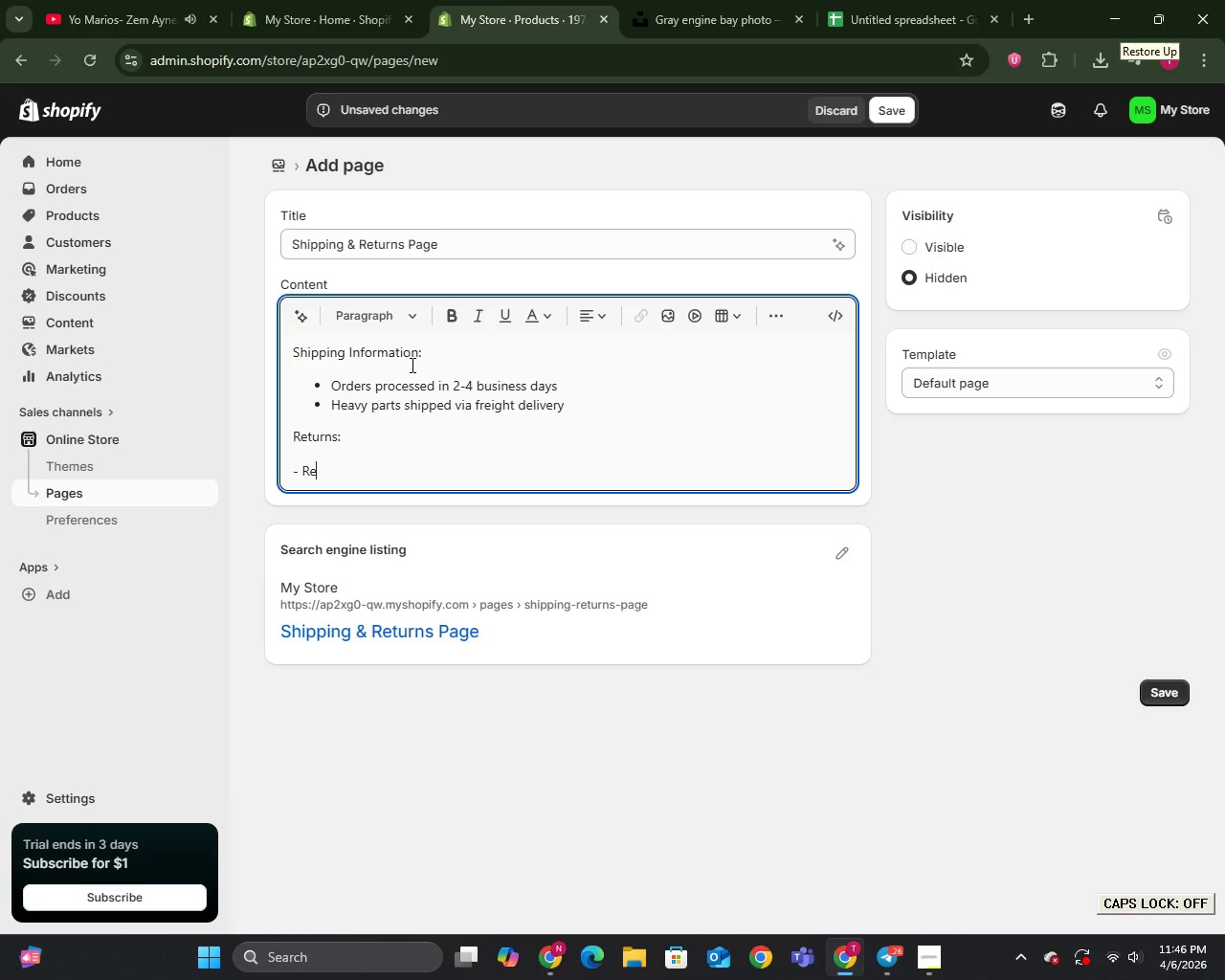 
type(turns accepted ithin 14 days)
 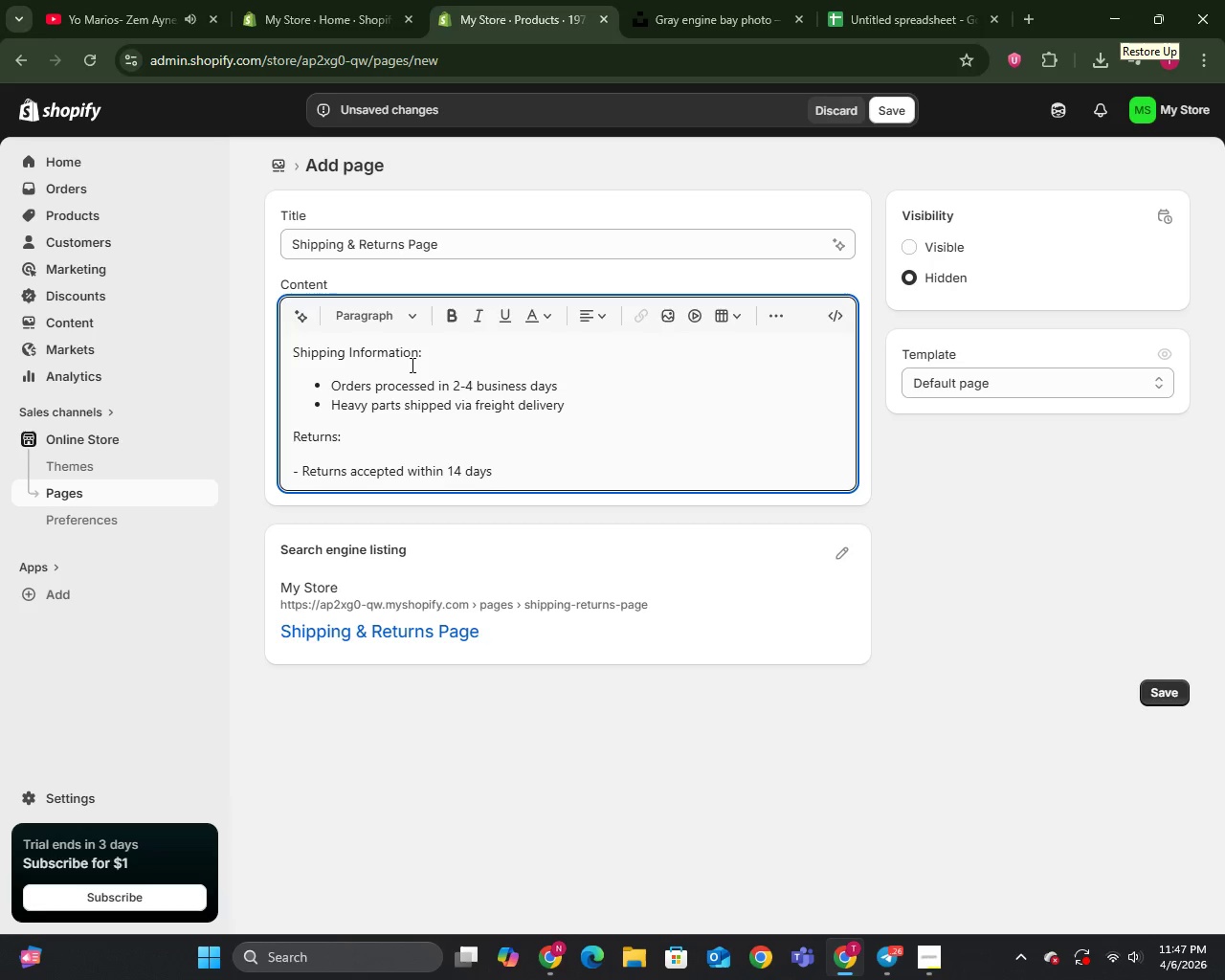 
hold_key(key=W, duration=0.31)
 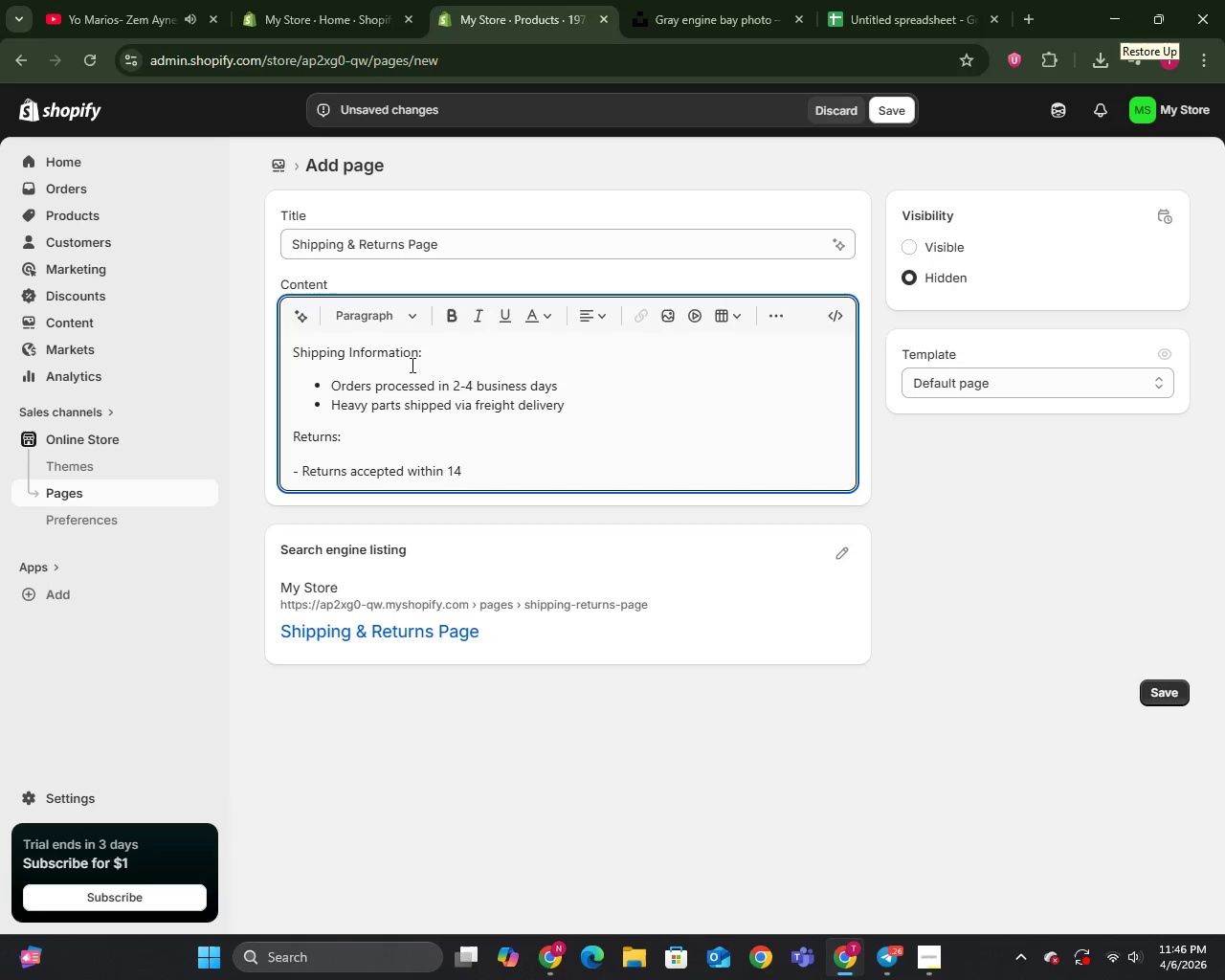 
key(Enter)
 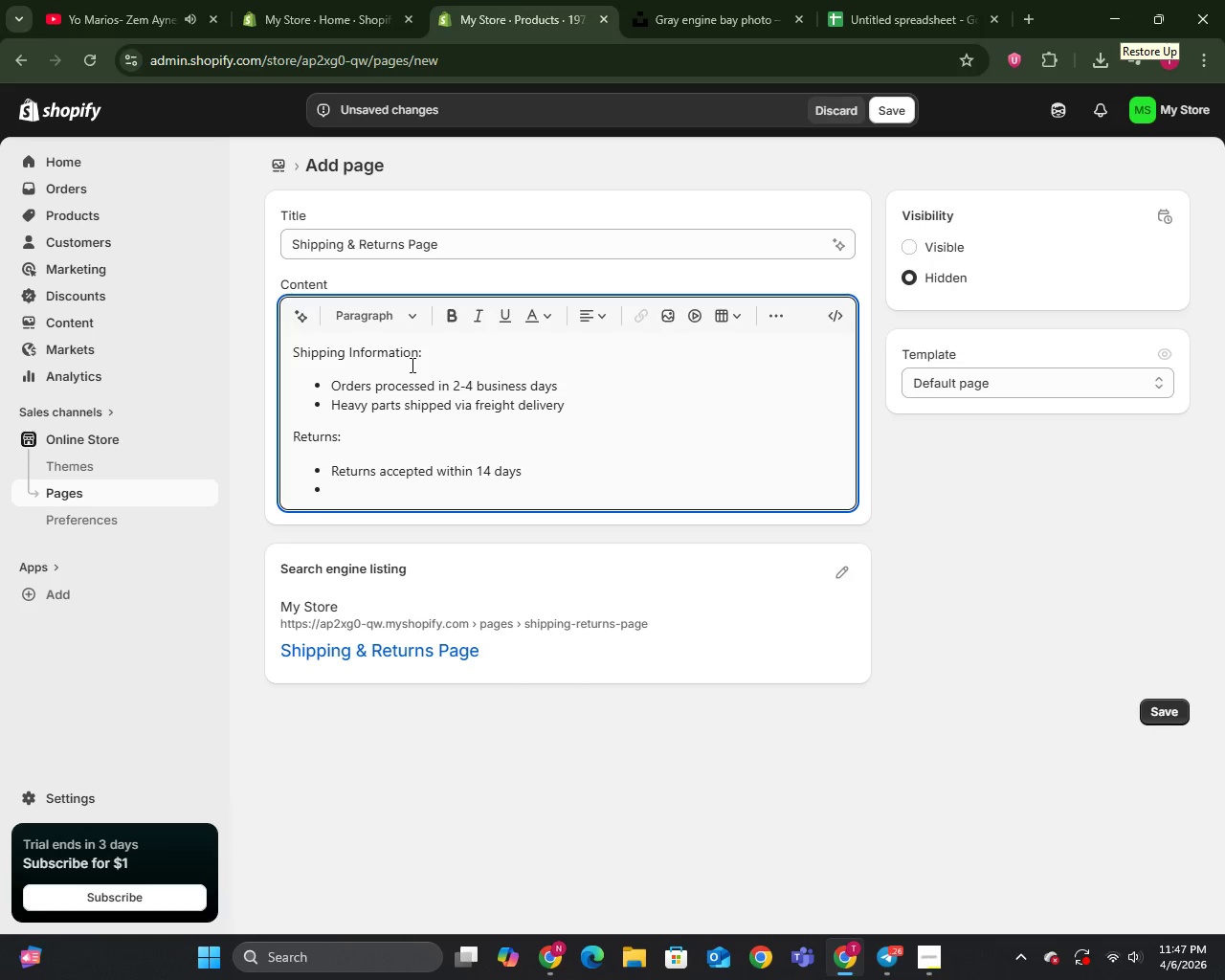 
type(Item must be un)
 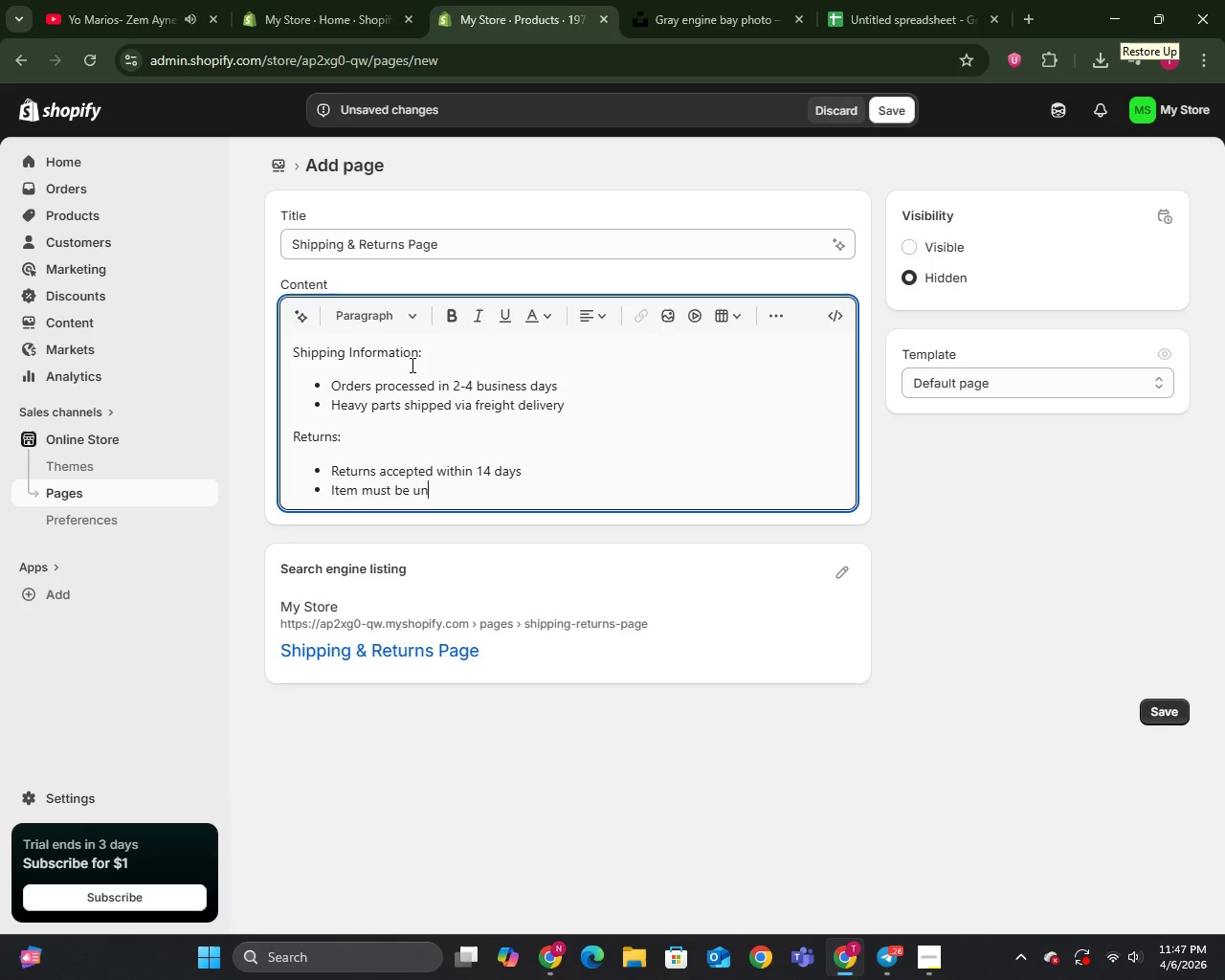 
wait(5.98)
 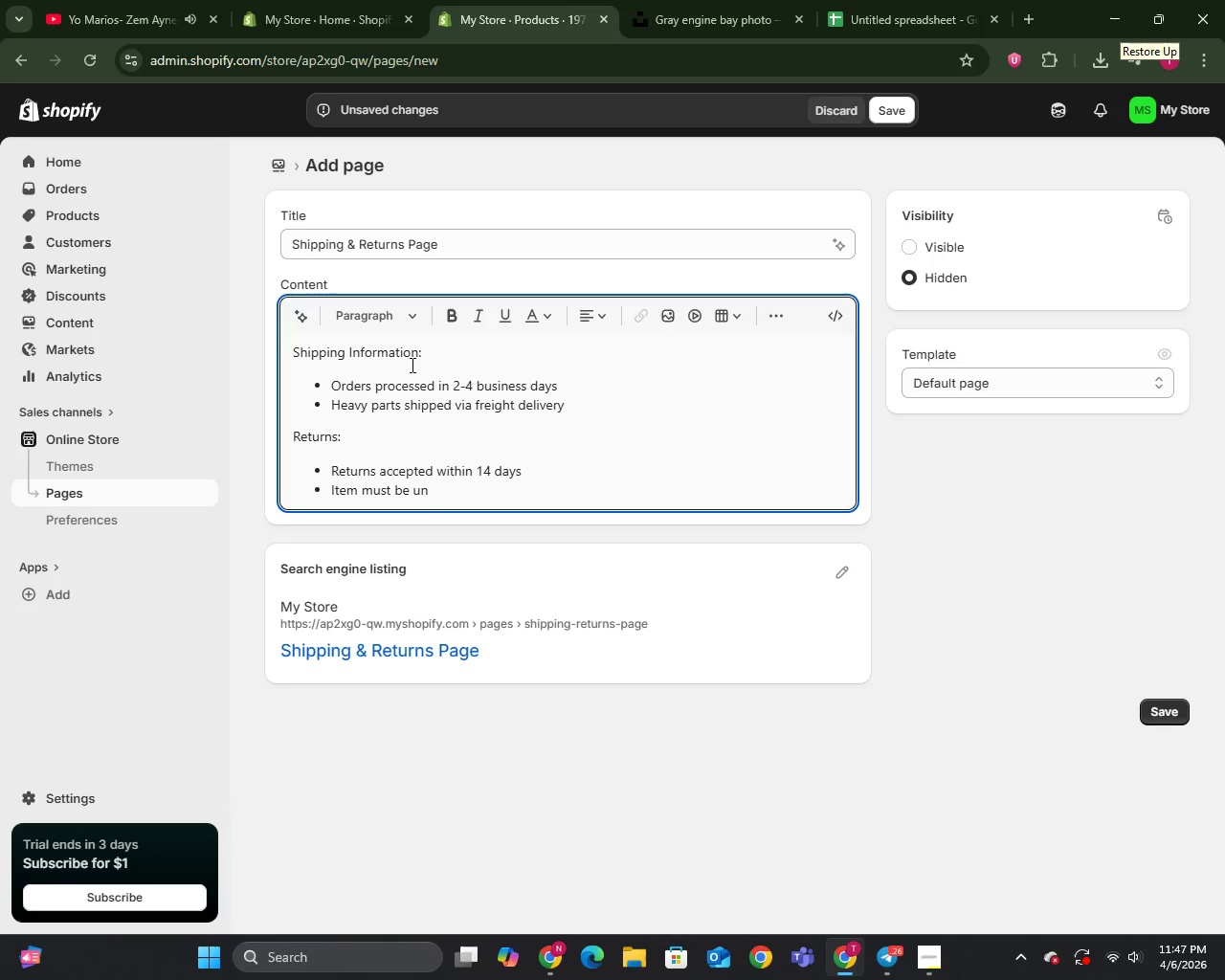 
type(used and in original condition)
 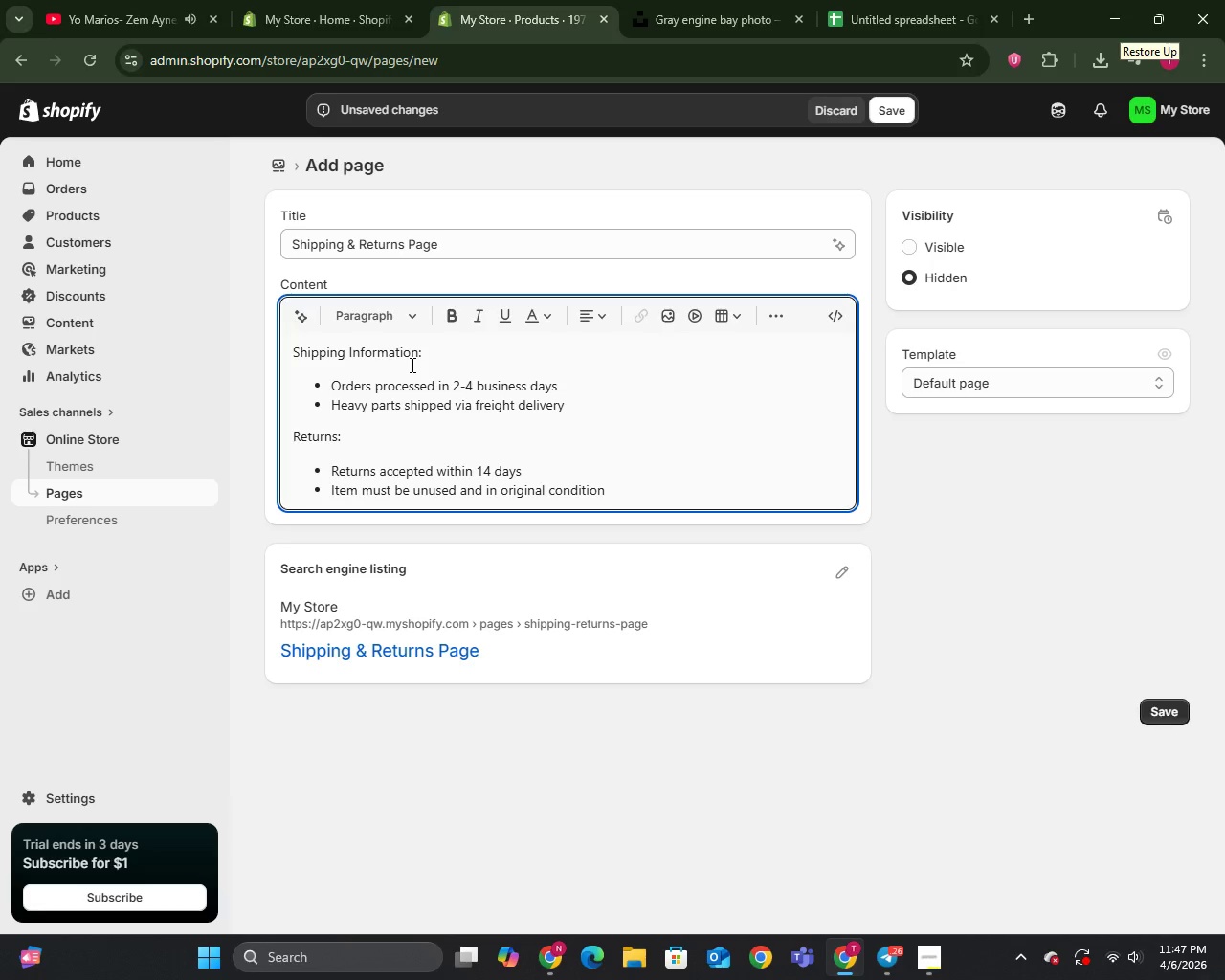 
key(Enter)
 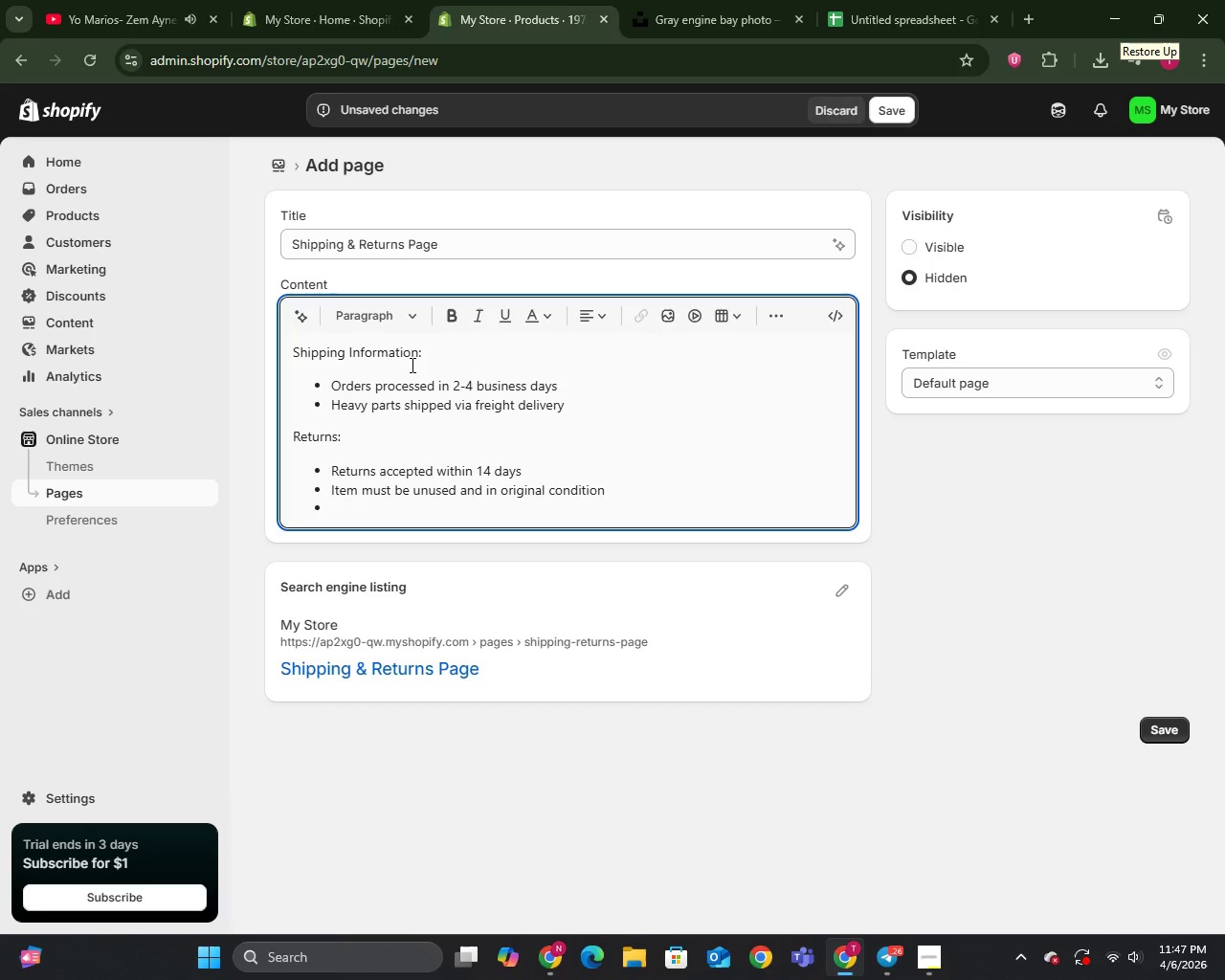 
type(Customer pays return shipping)
 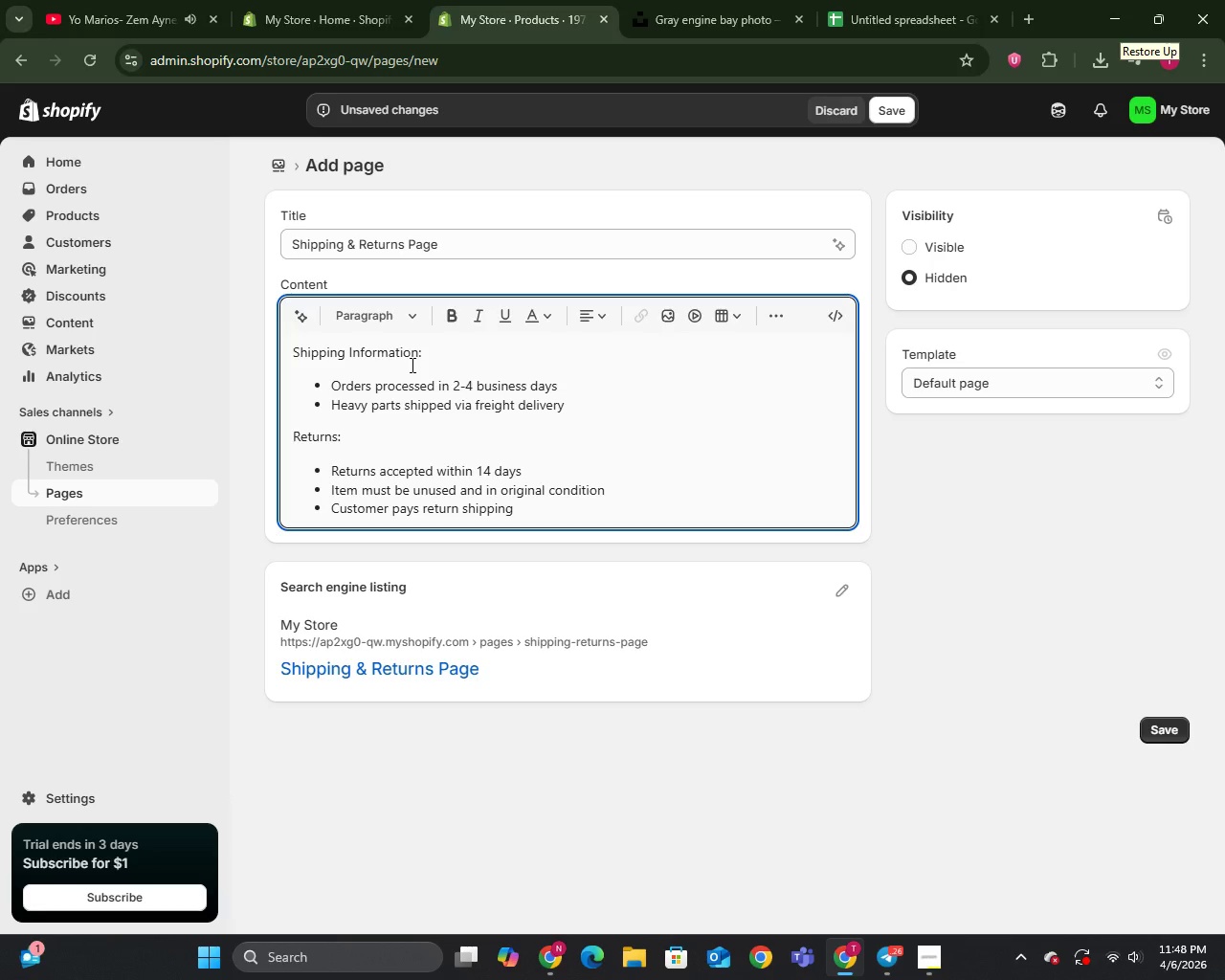 
wait(13.88)
 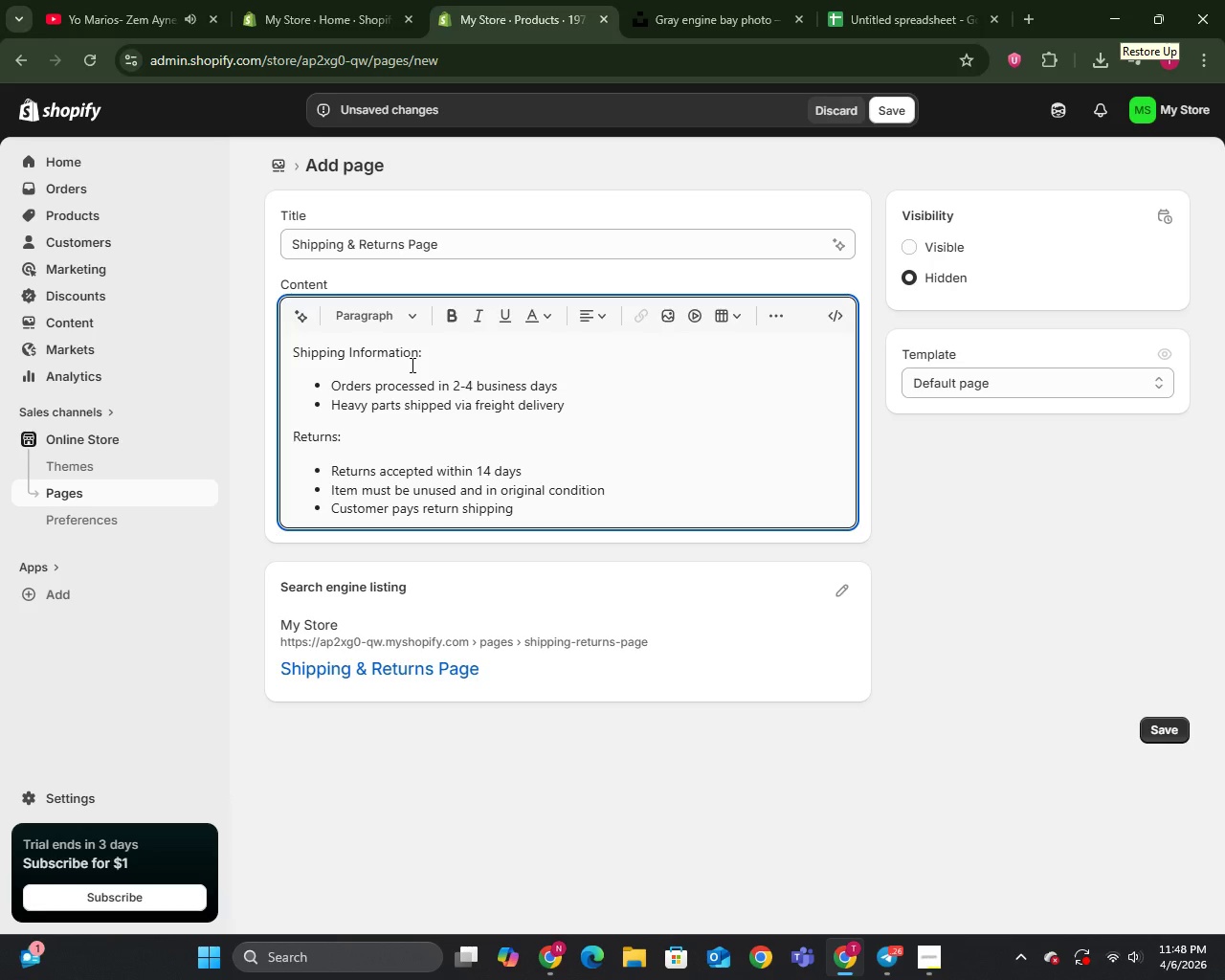 
left_click([911, 250])
 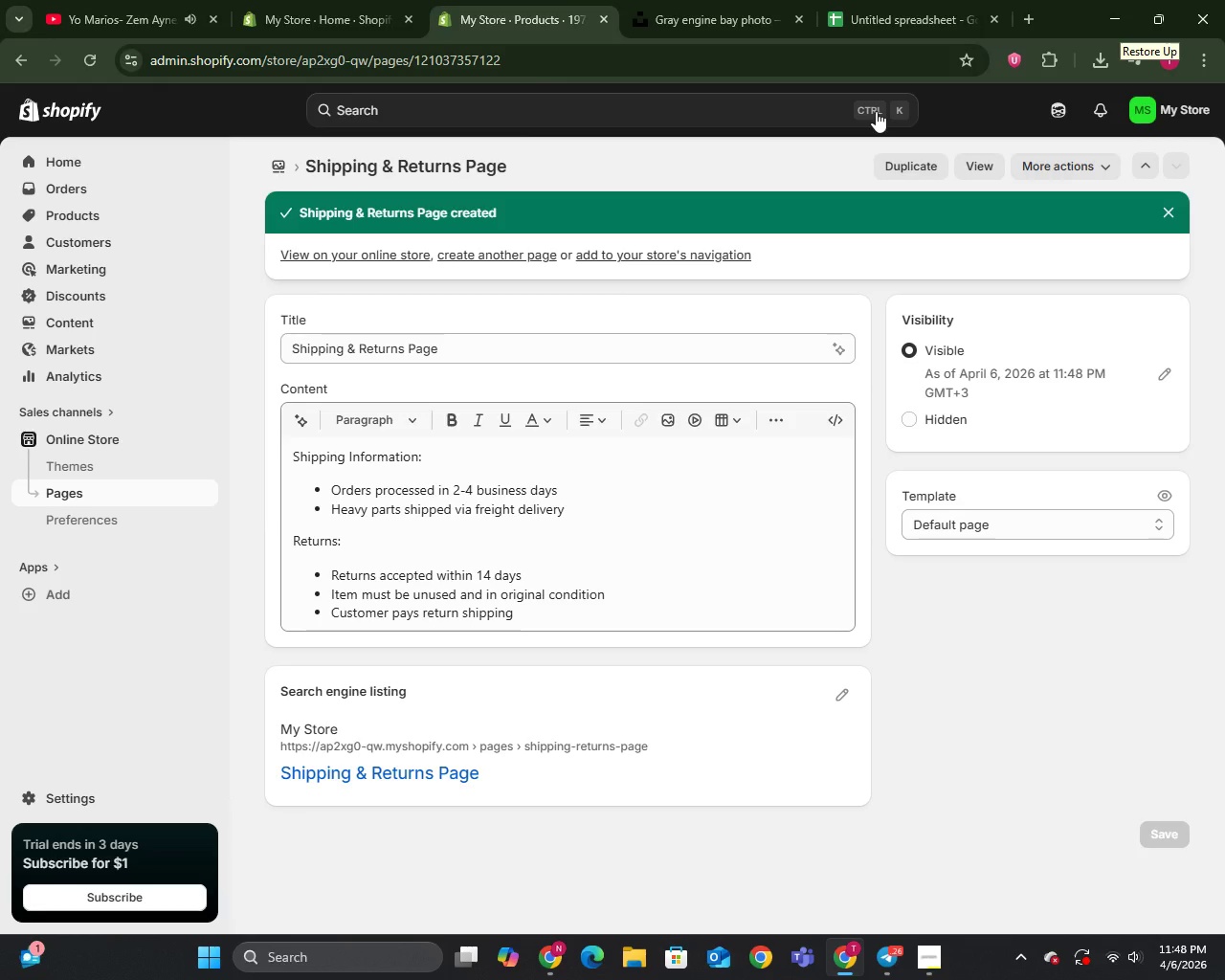 
wait(14.42)
 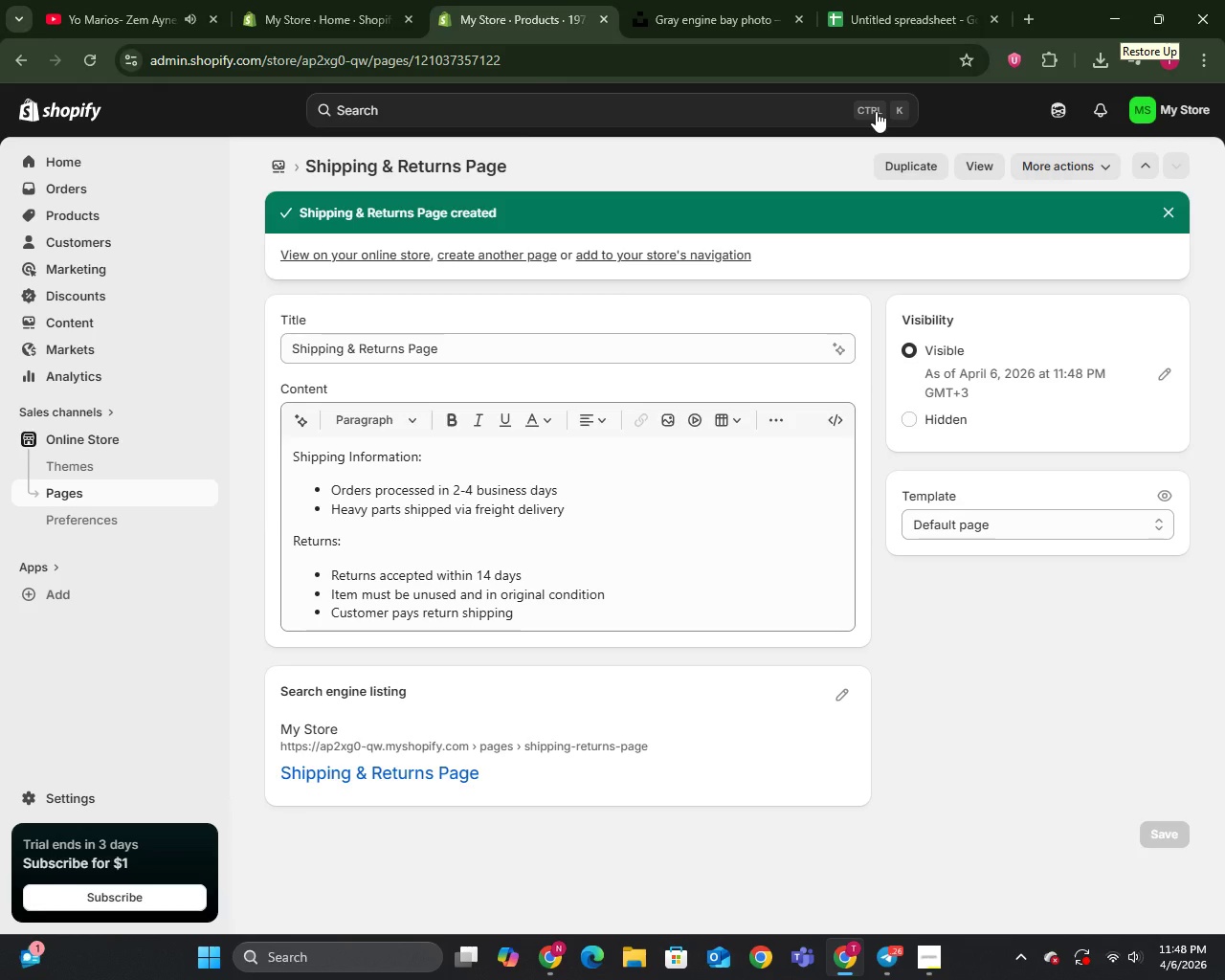 
left_click([114, 491])
 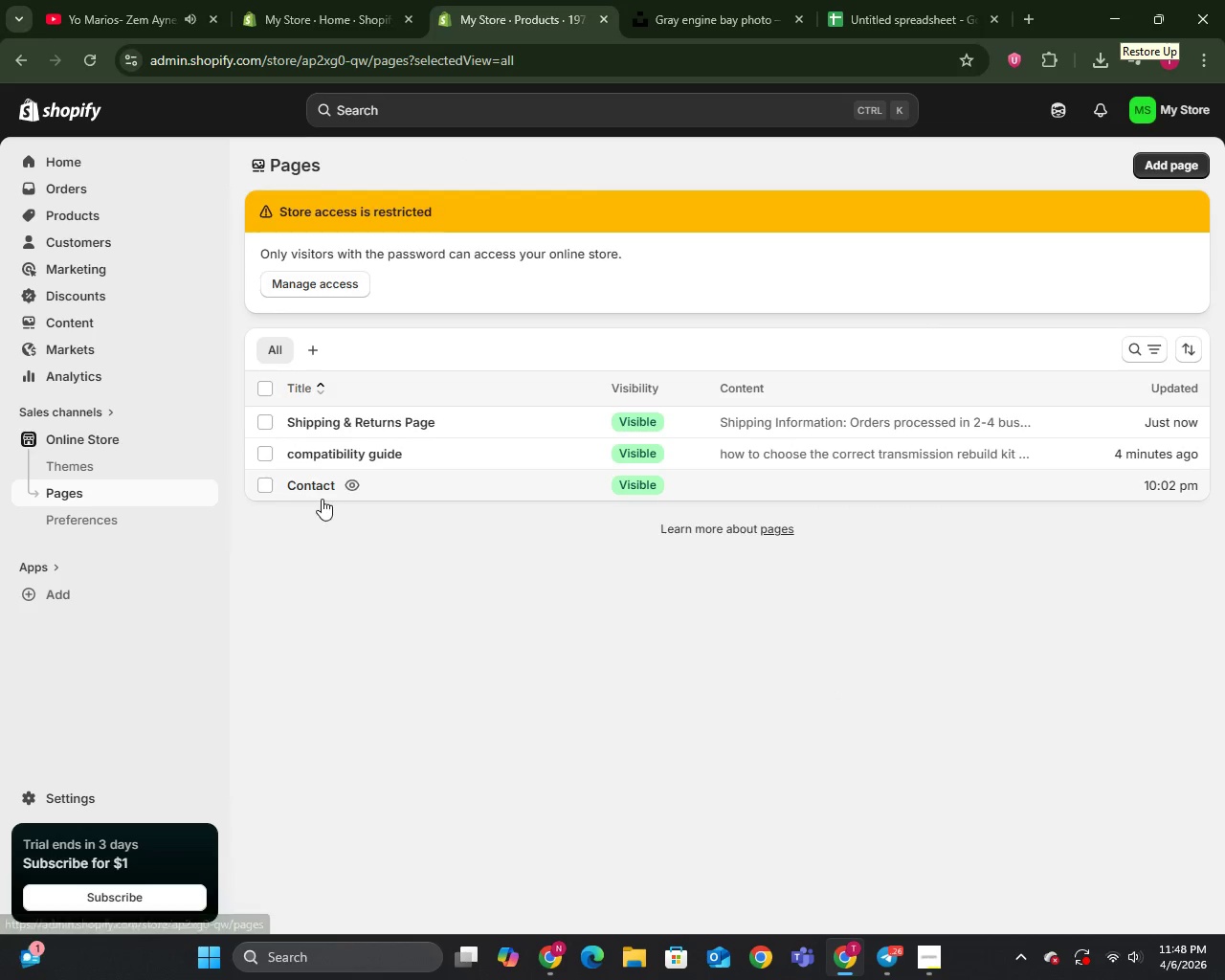 
mouse_move([382, 483])
 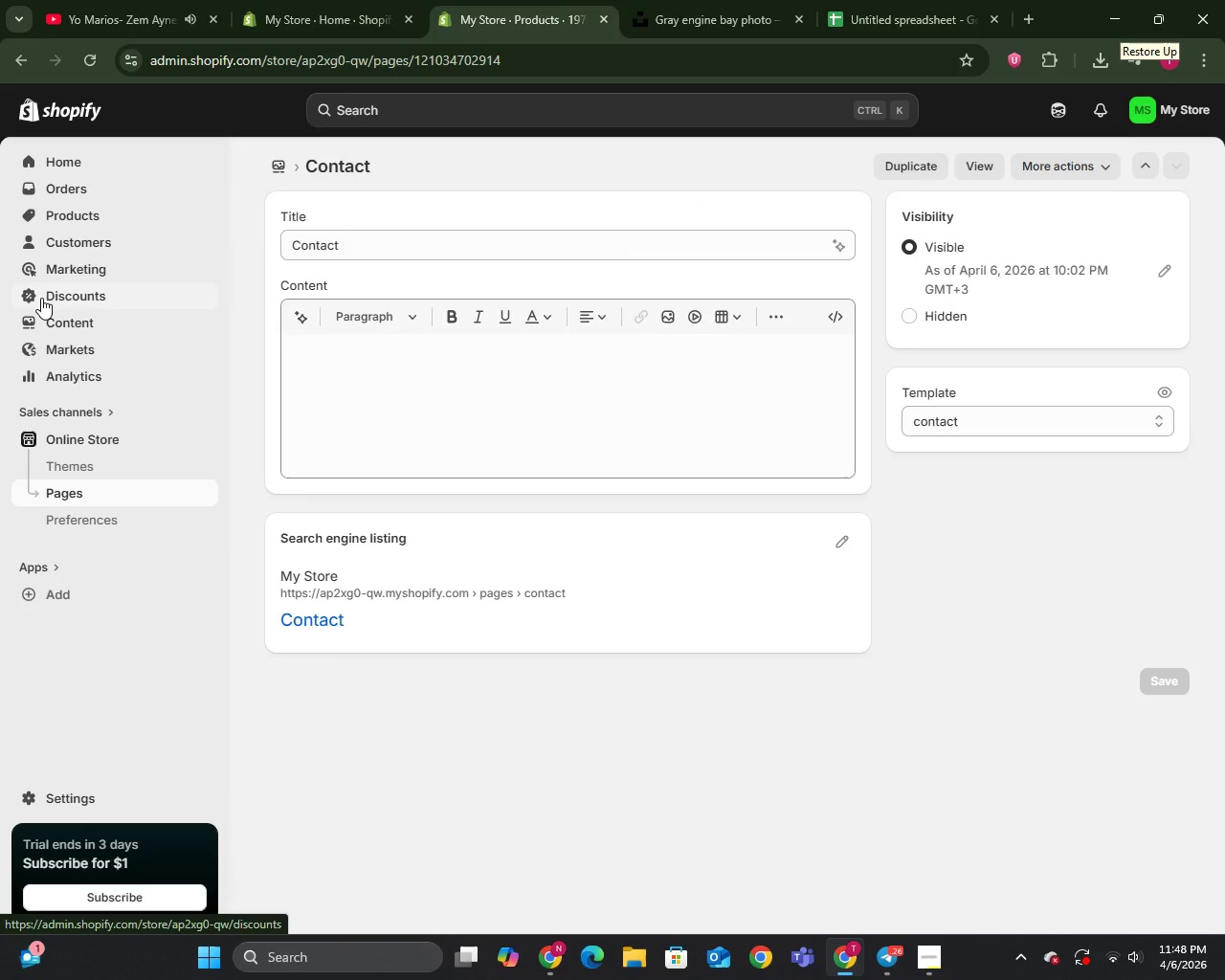 
wait(13.78)
 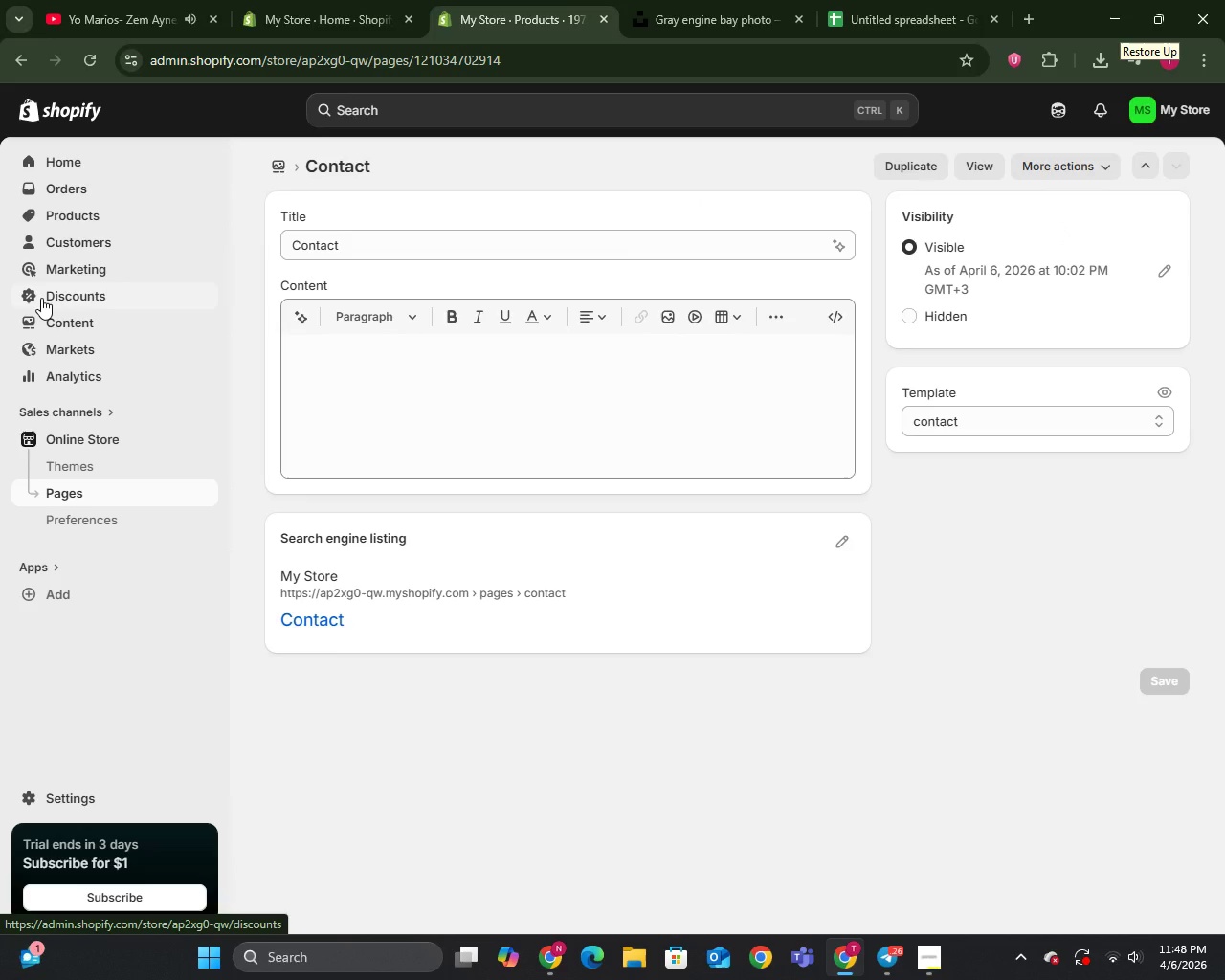 
left_click([62, 212])
 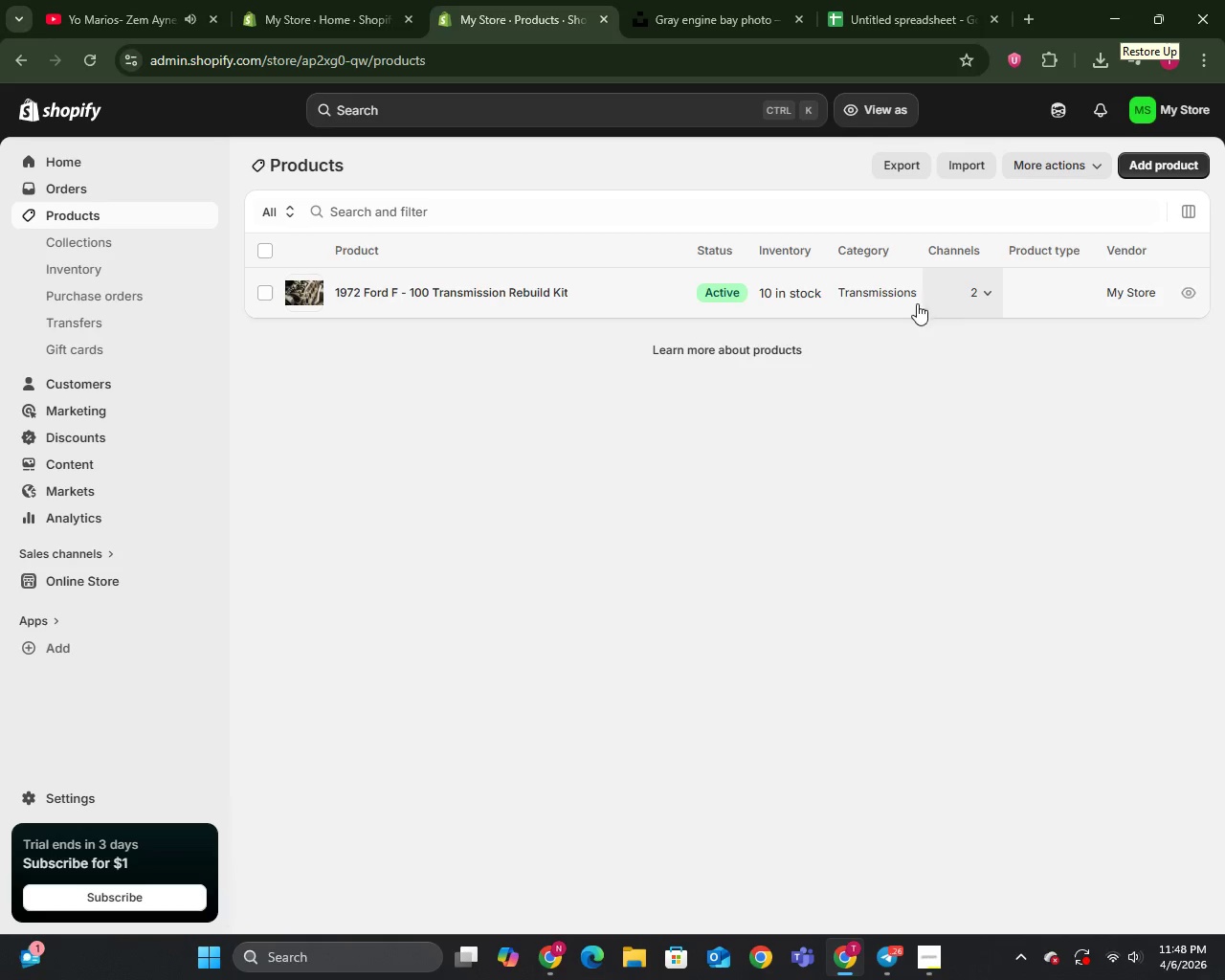 
wait(7.62)
 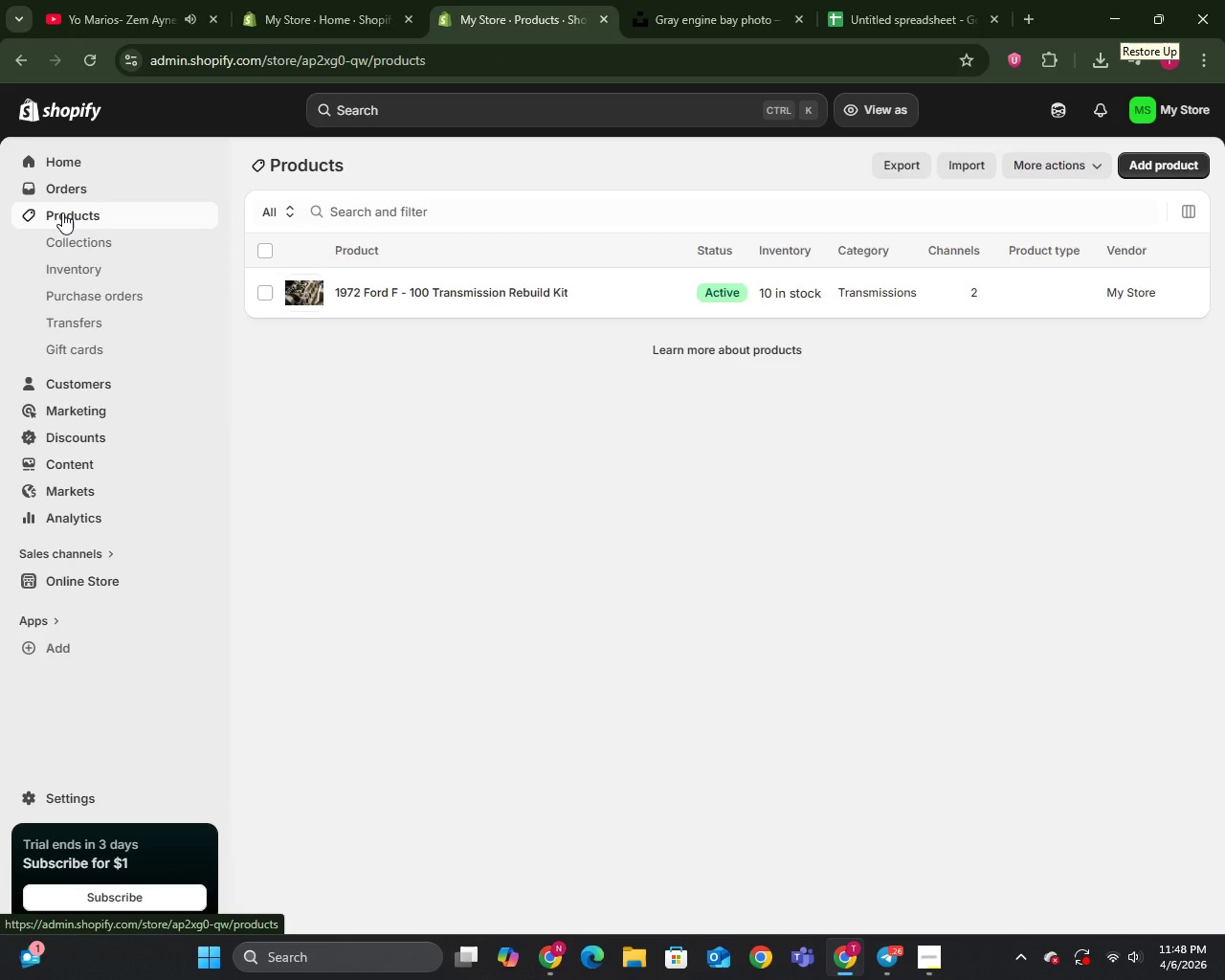 
left_click([1157, 166])
 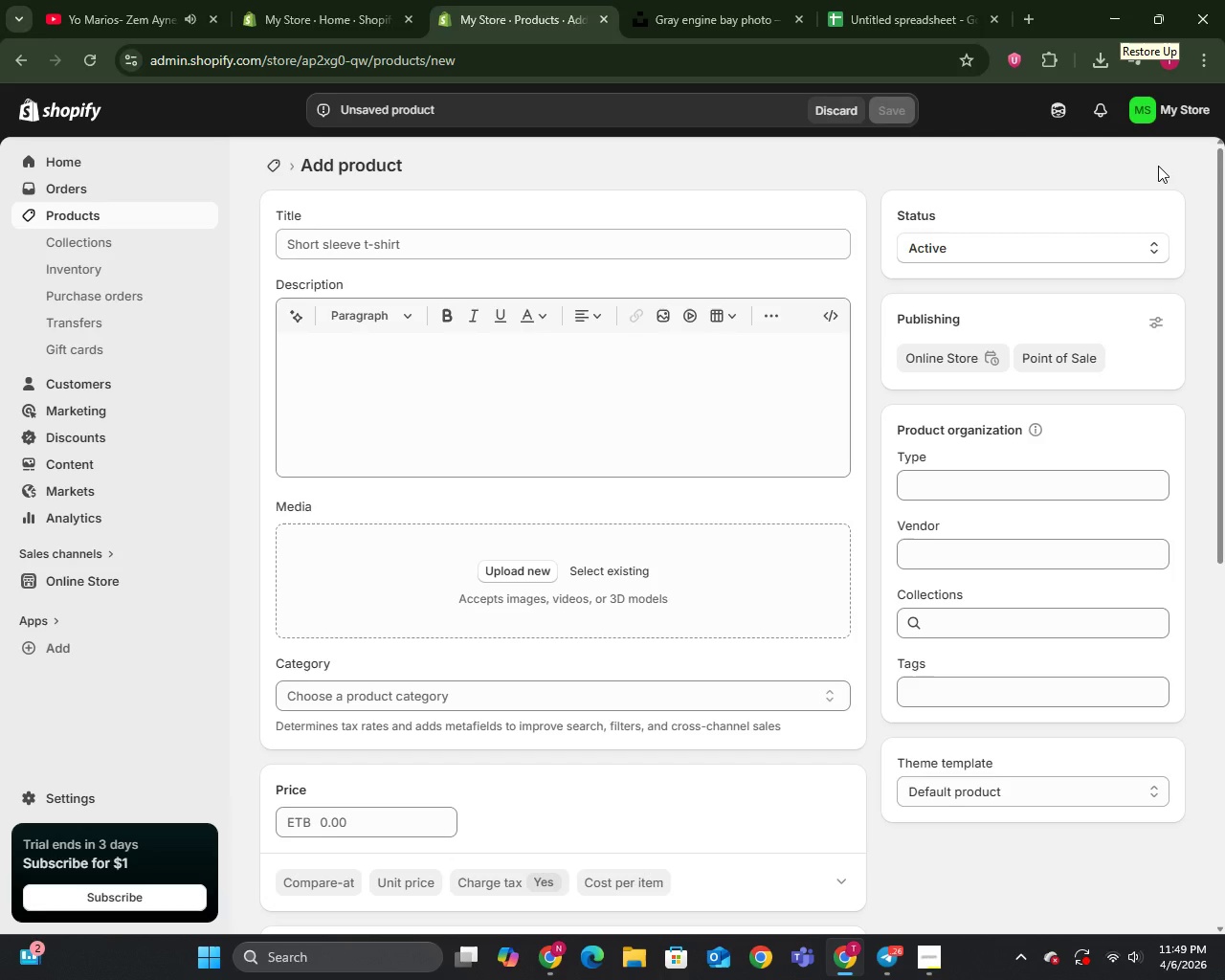 
wait(17.0)
 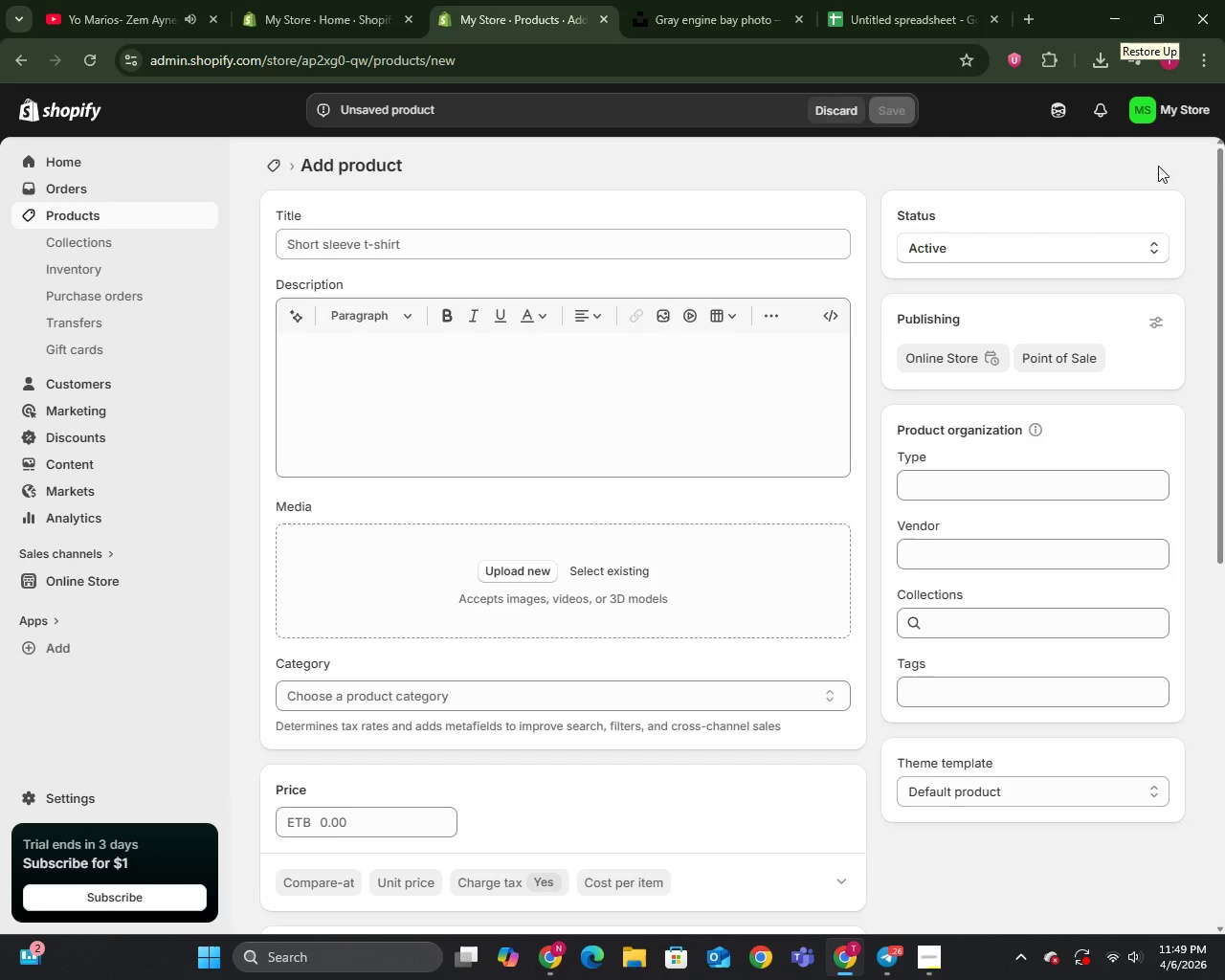 
left_click([301, 244])
 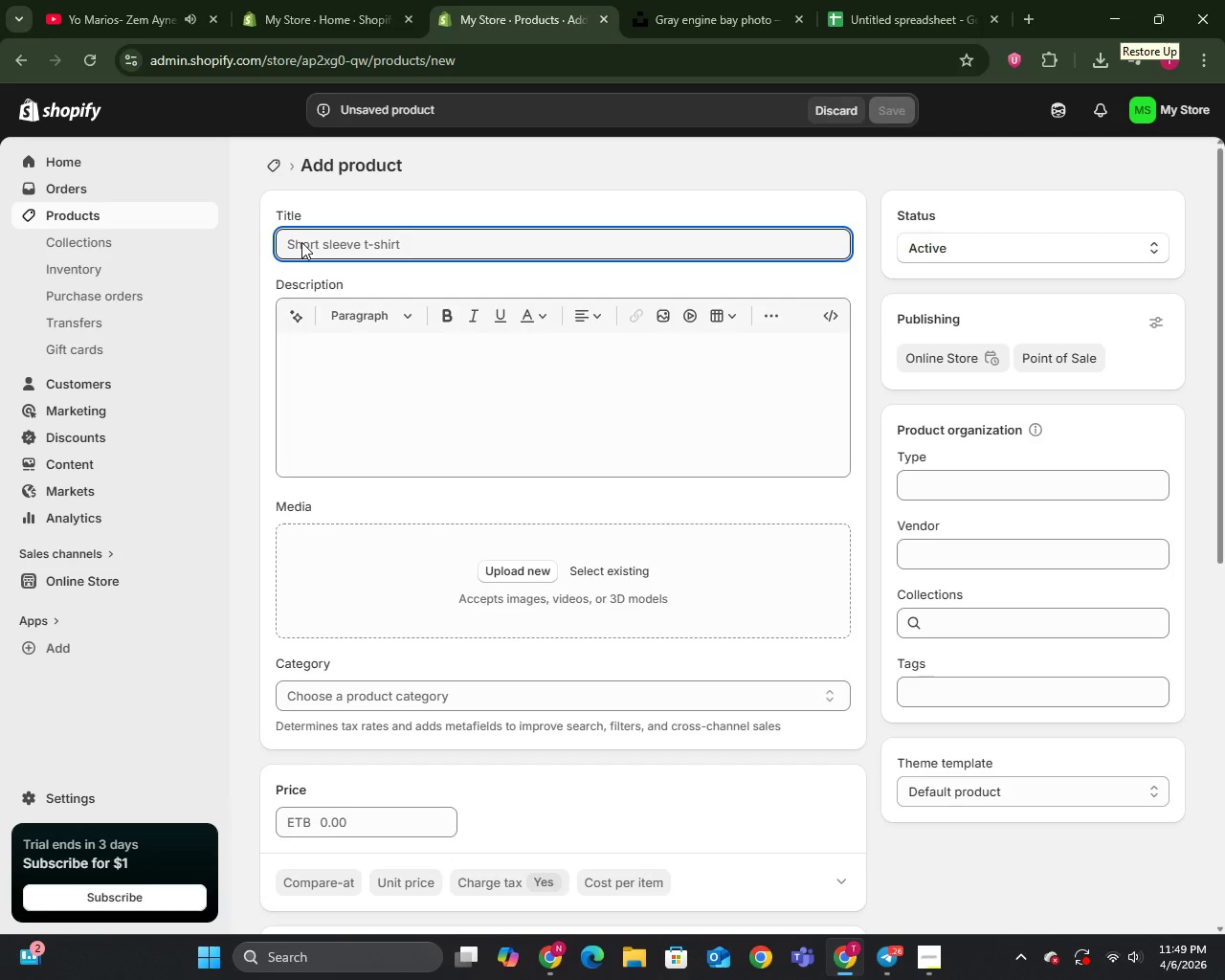 
wait(5.39)
 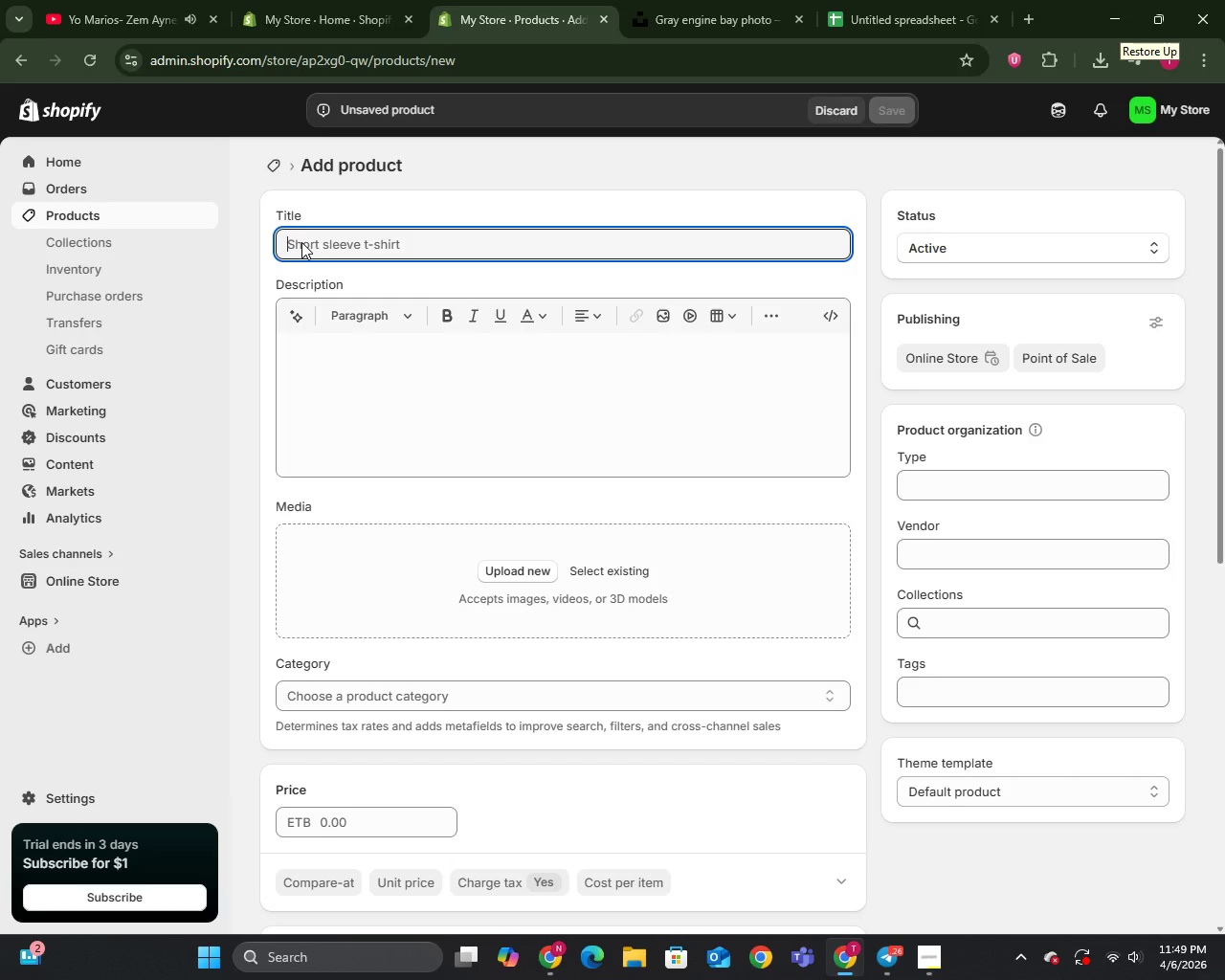 
type(1968 Chevrolet C10 Transmission Re)
 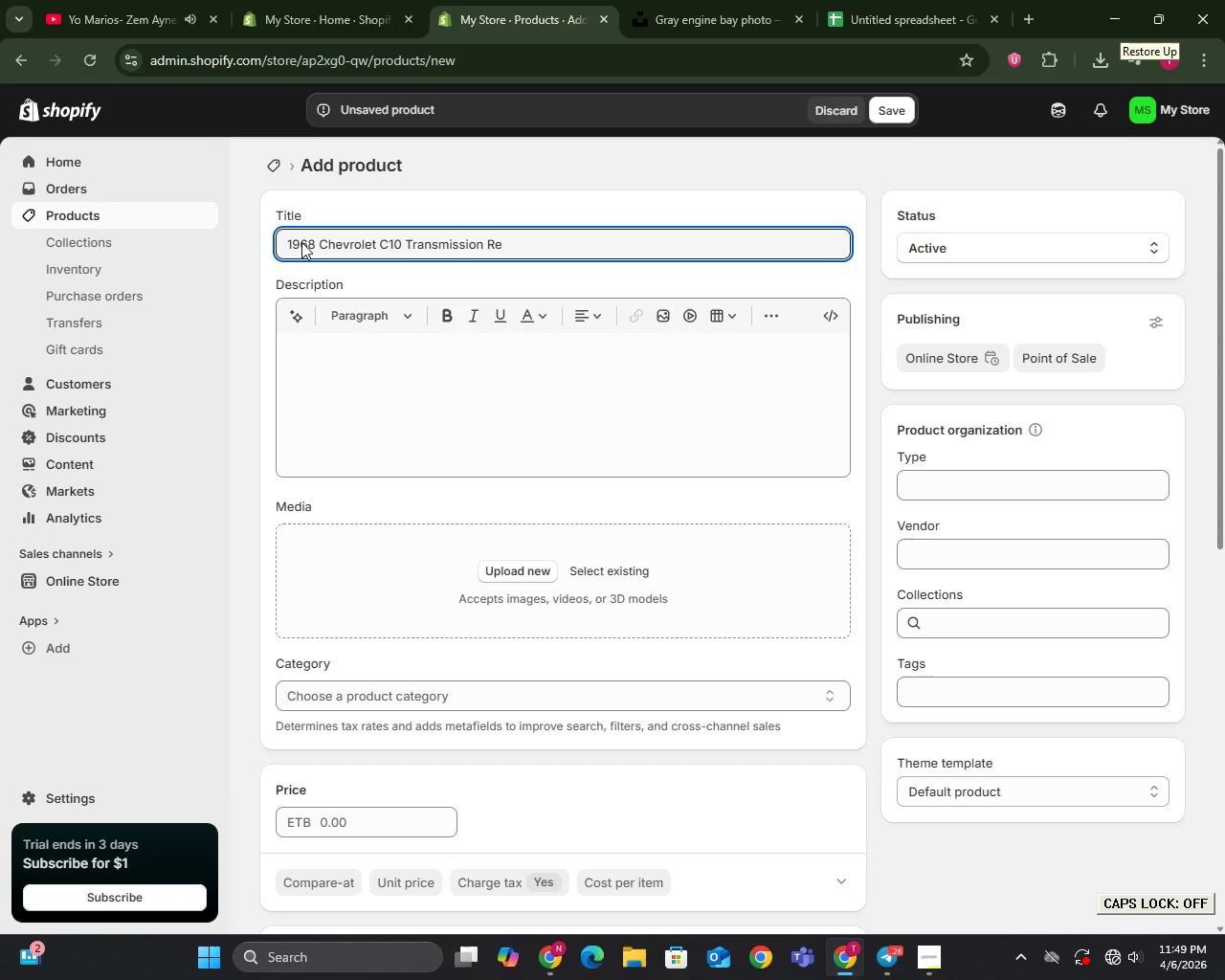 
type(build Kit)
 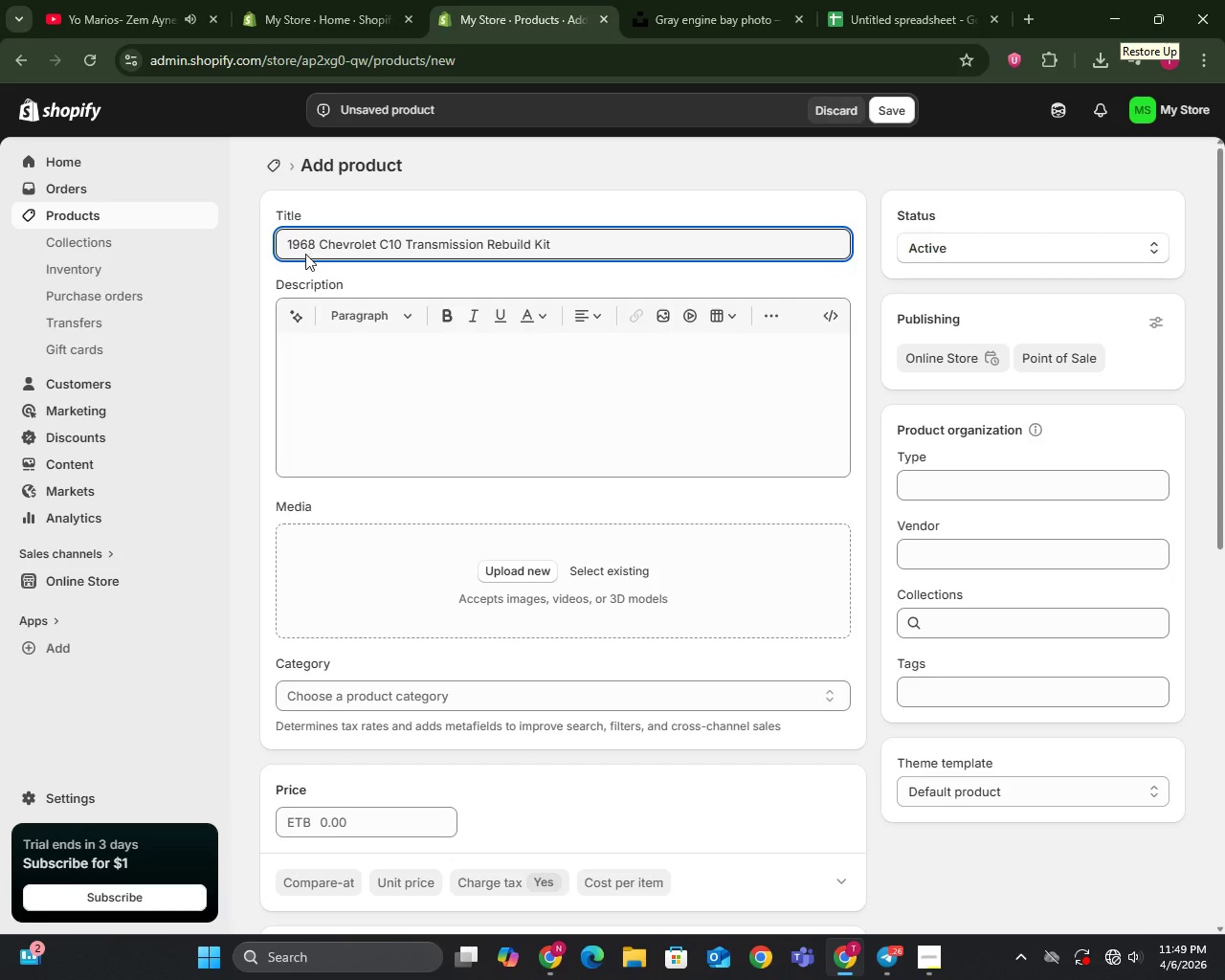 
left_click([336, 350])
 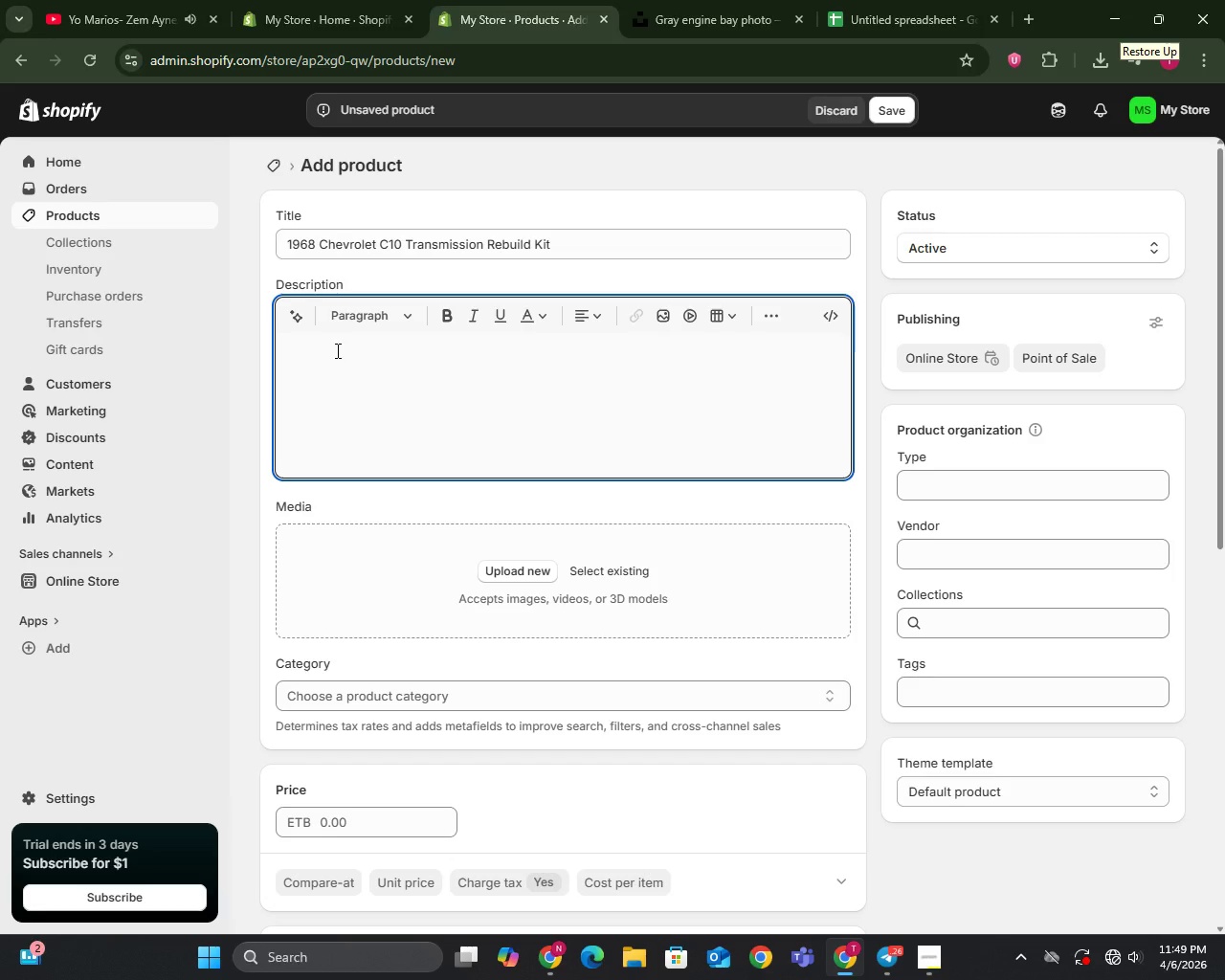 
type(Bring your chevy C10 back to life with a precision engineering rebuild kiot)
key(Backspace)
key(Backspace)
key(Backspace)
type(it designed for vintage truck transmission systems.)
 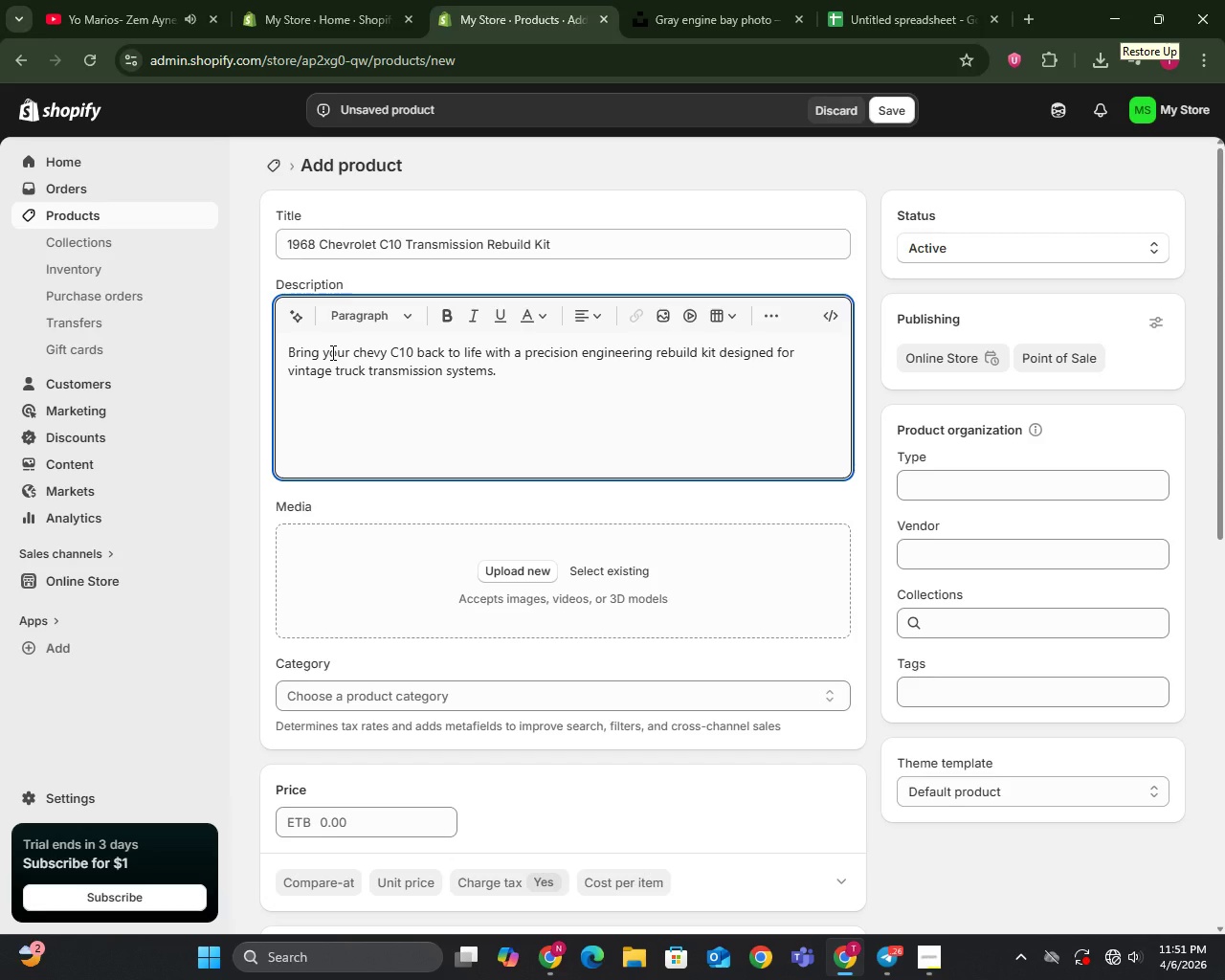 
wait(23.84)
 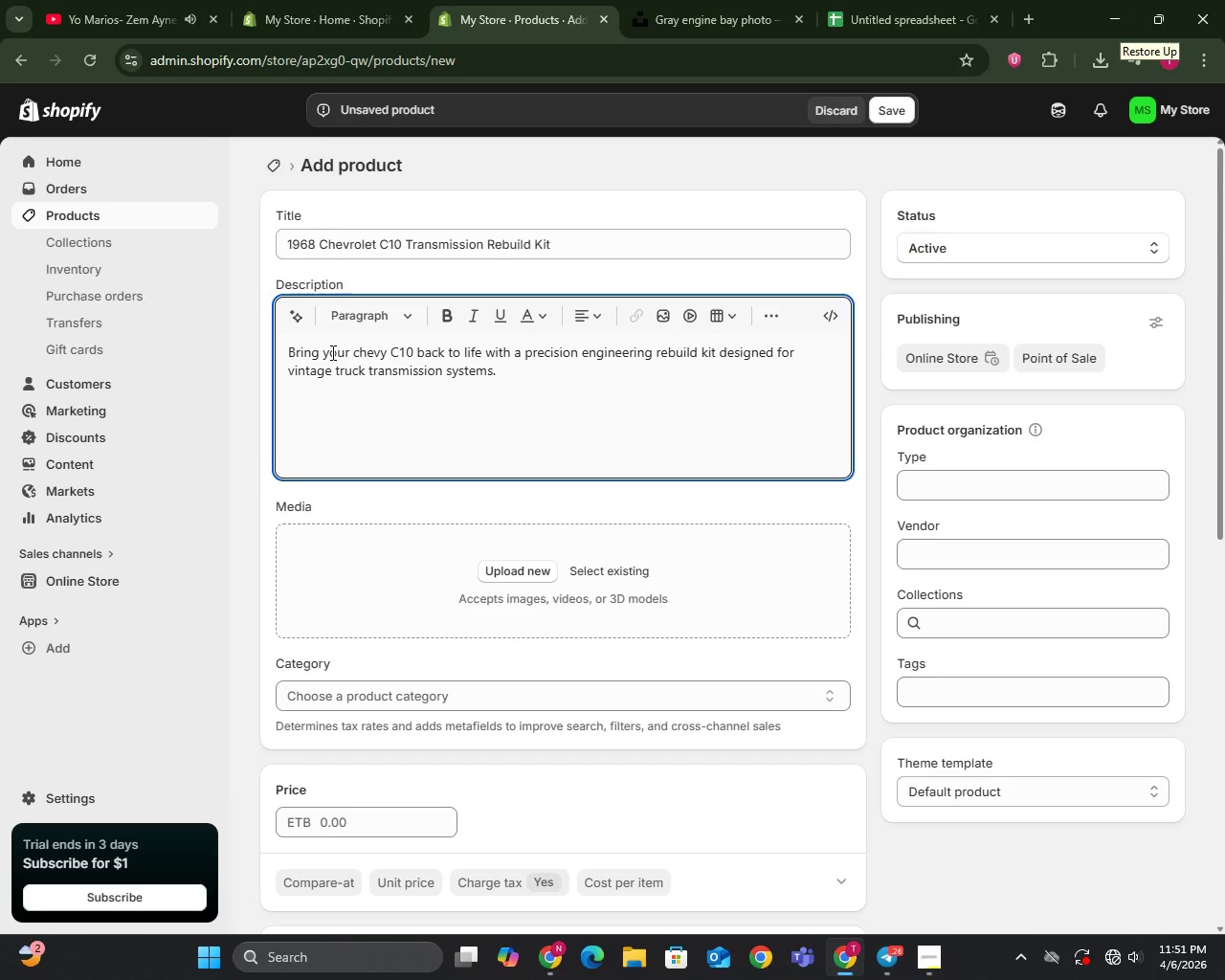 
left_click([687, 22])
 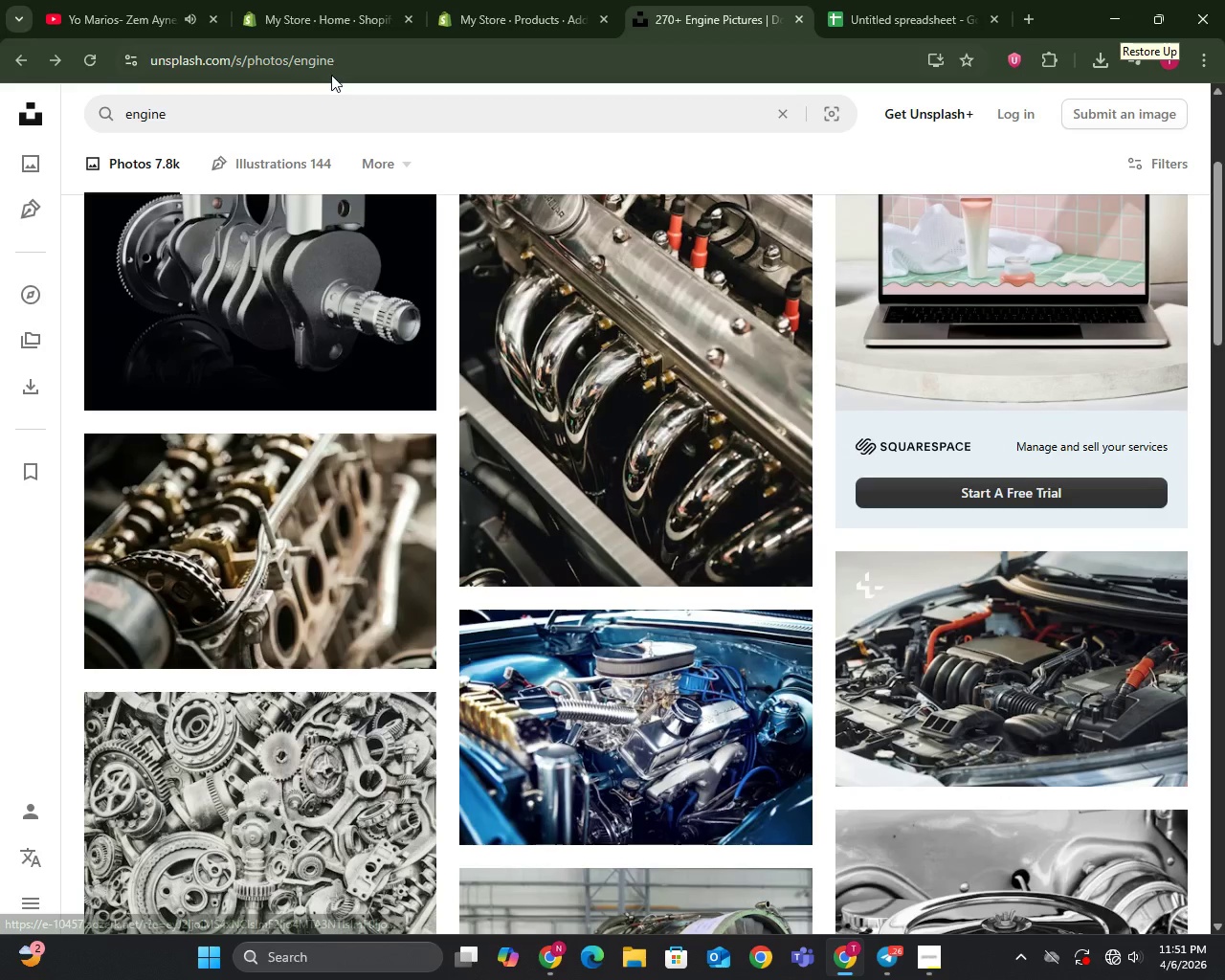 
left_click([781, 108])
 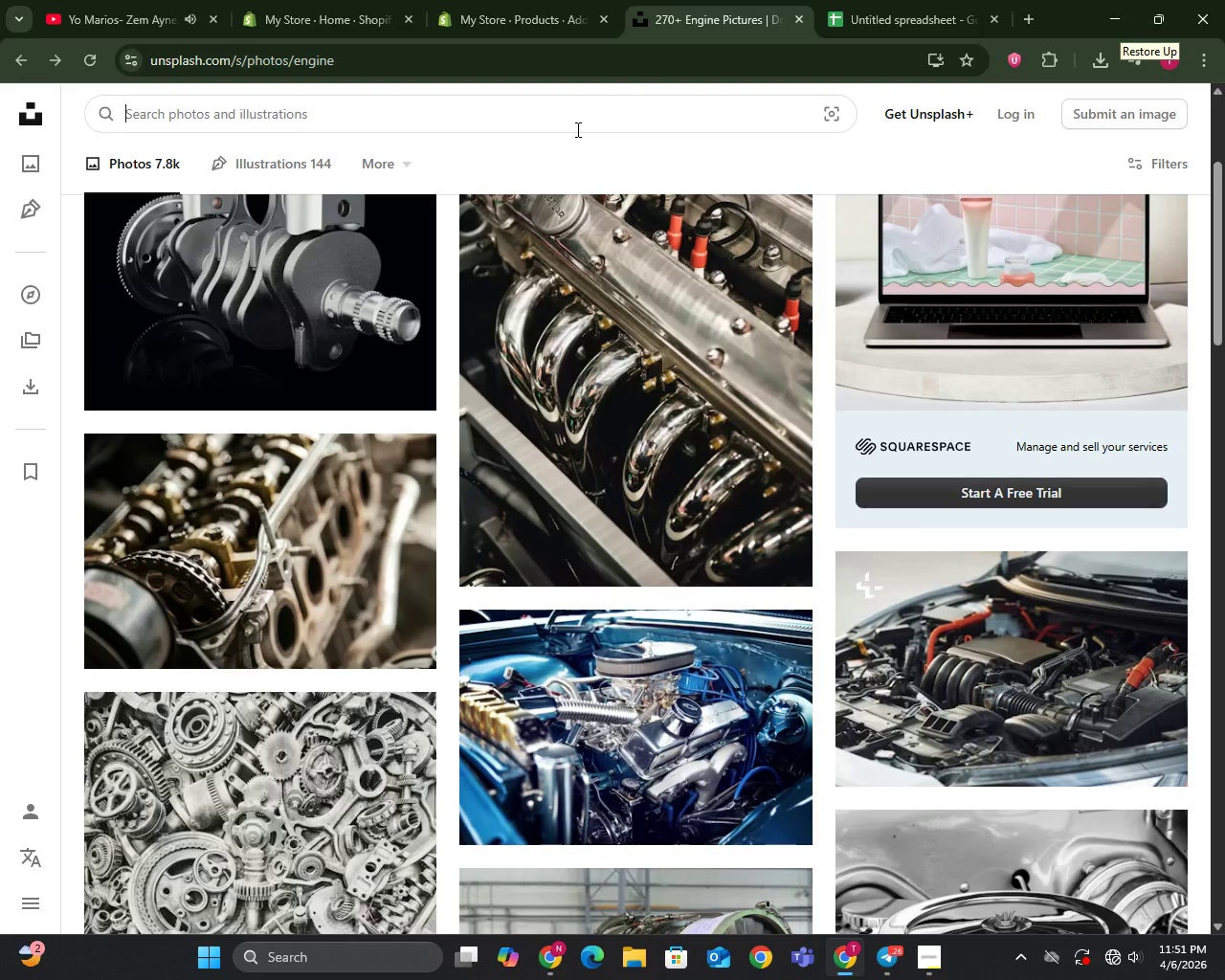 
left_click([576, 129])
 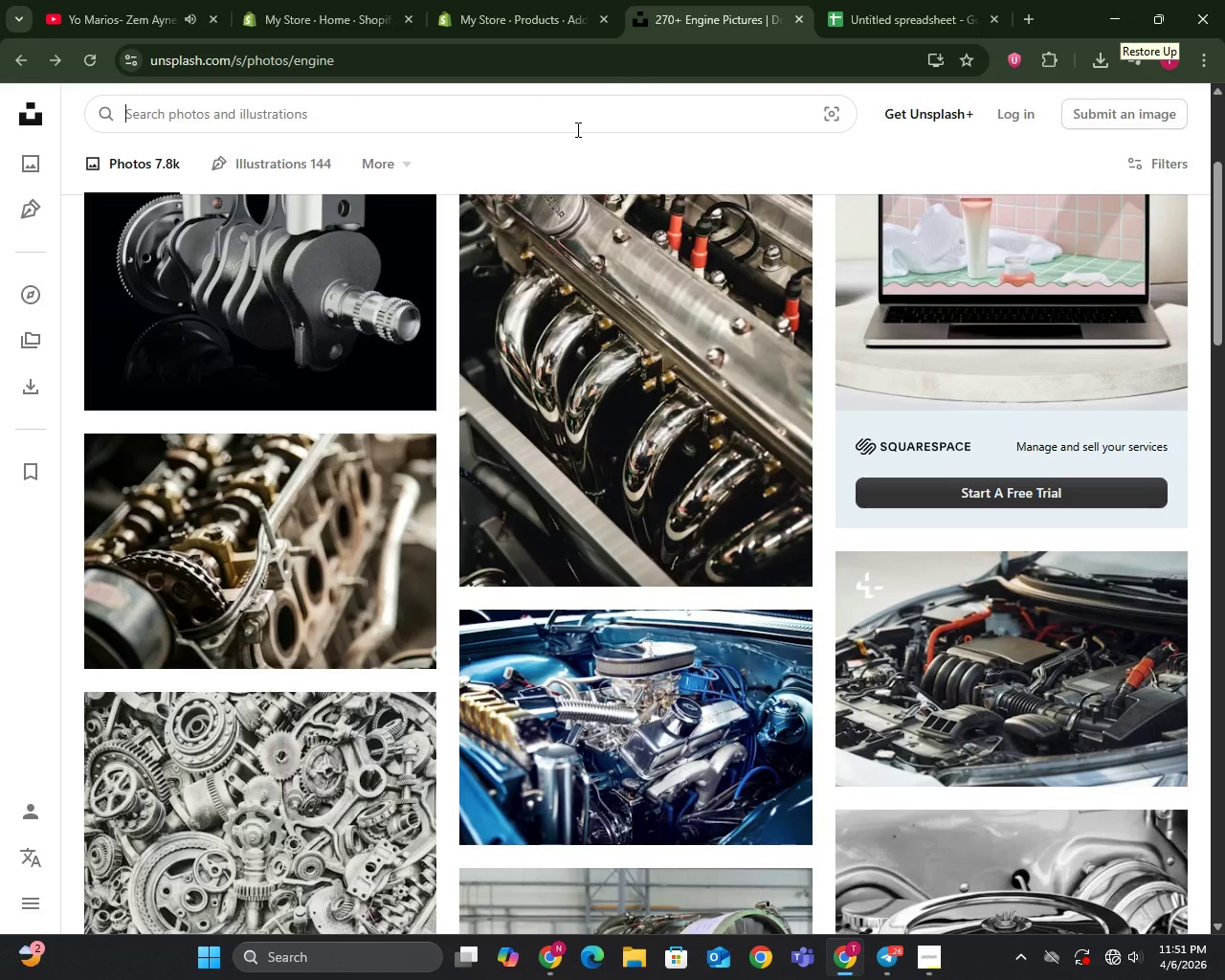 
type(chevy c10)
 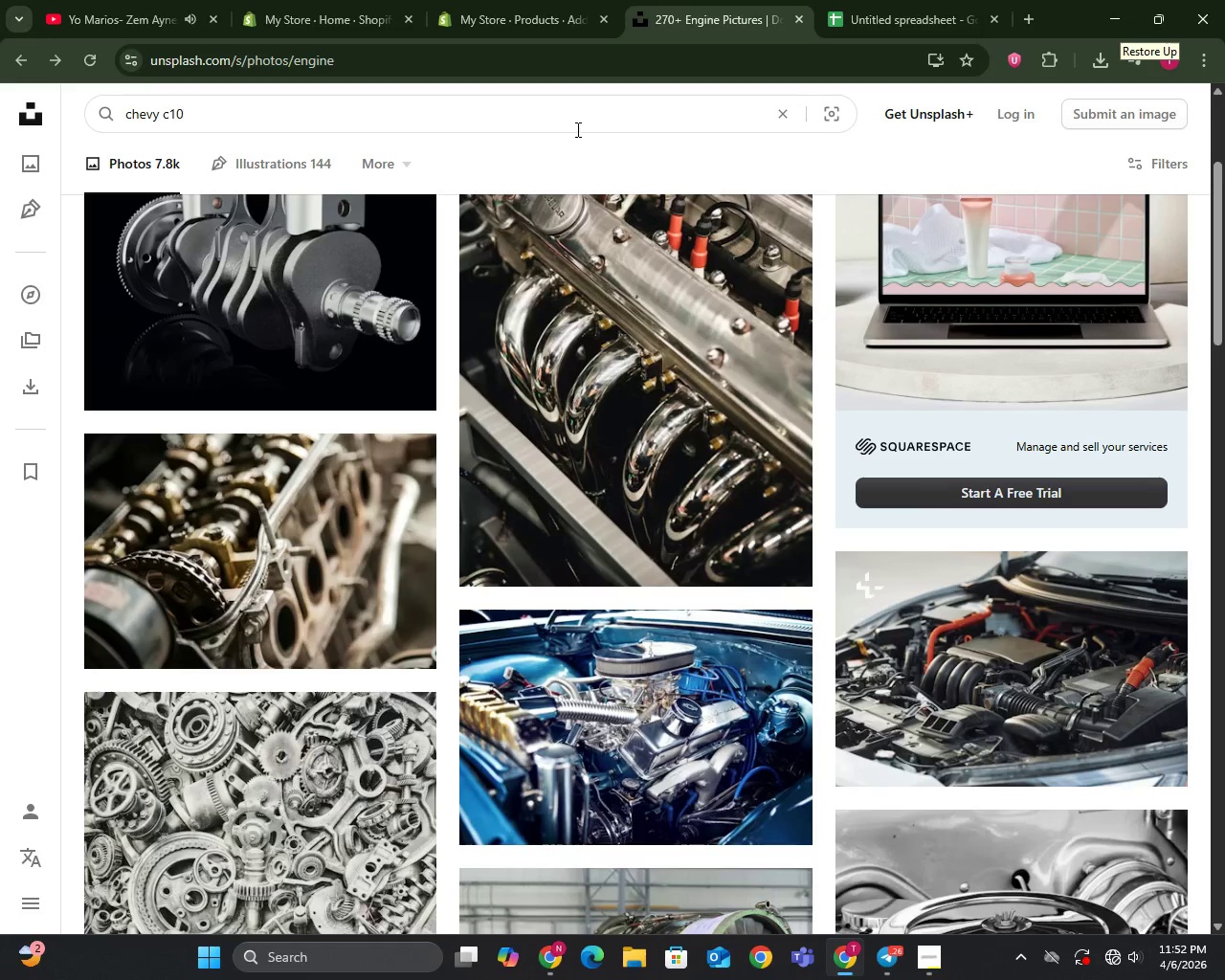 
key(Enter)
 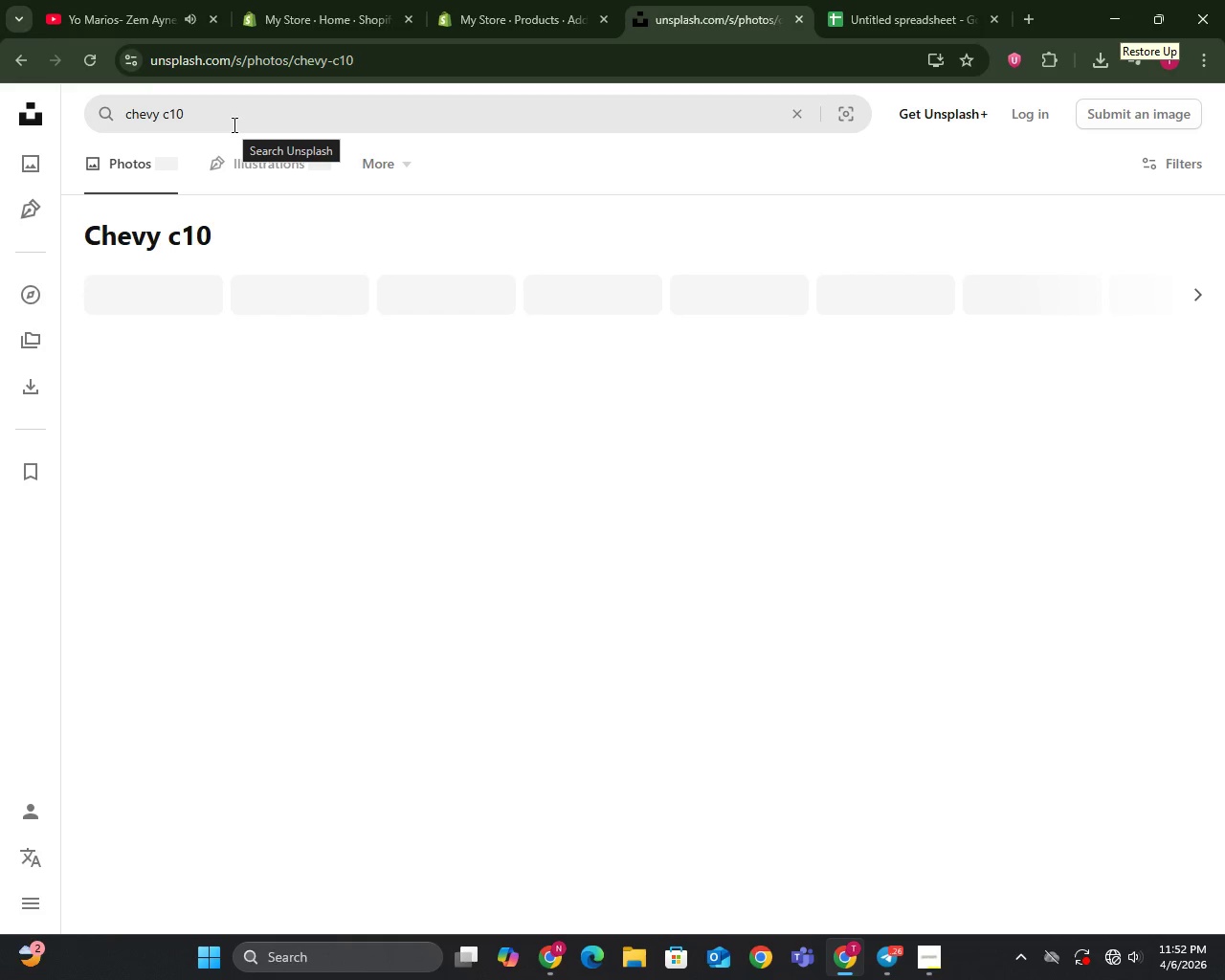 
wait(17.0)
 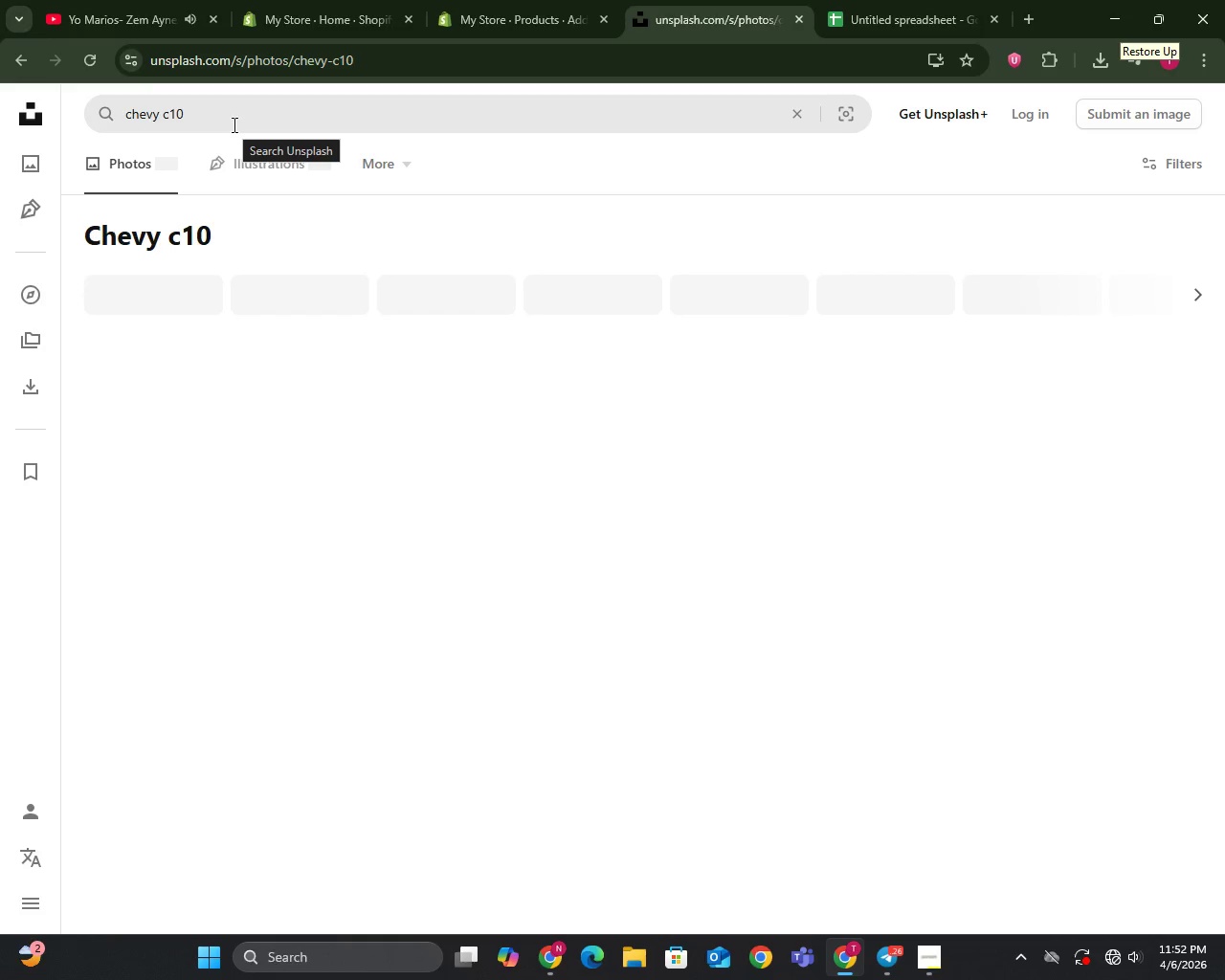 
left_click([1108, 949])
 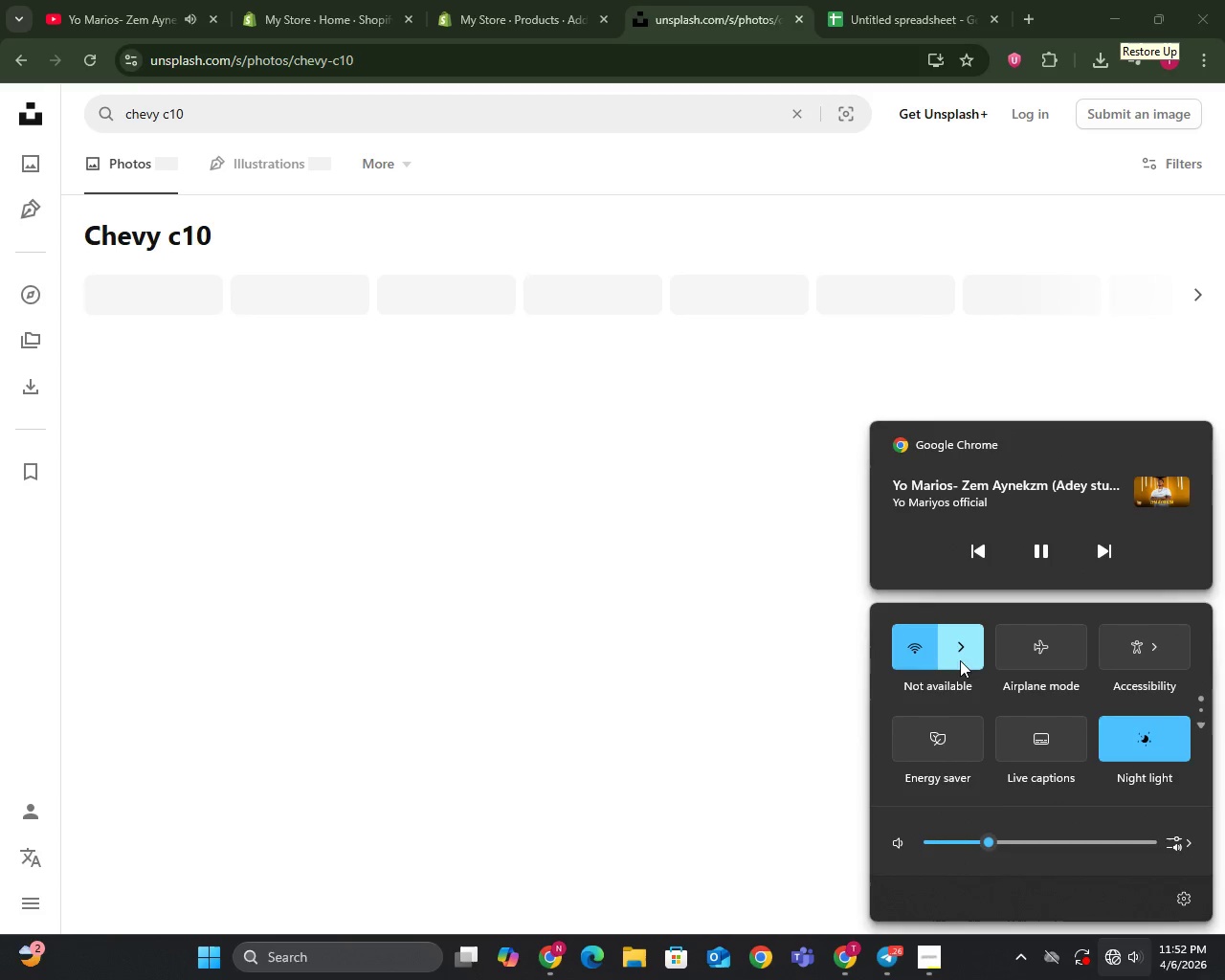 
left_click([965, 649])
 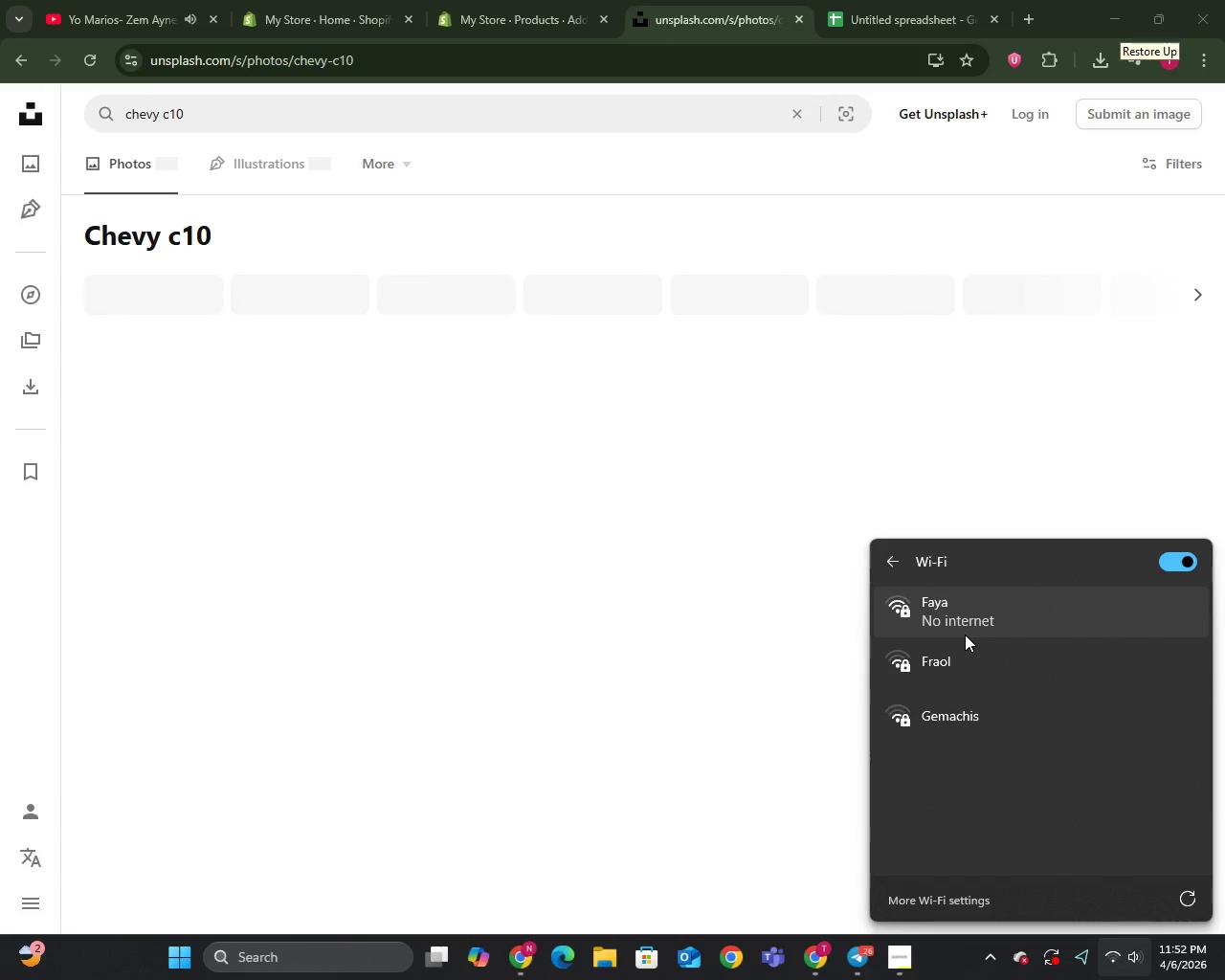 
left_click([759, 631])
 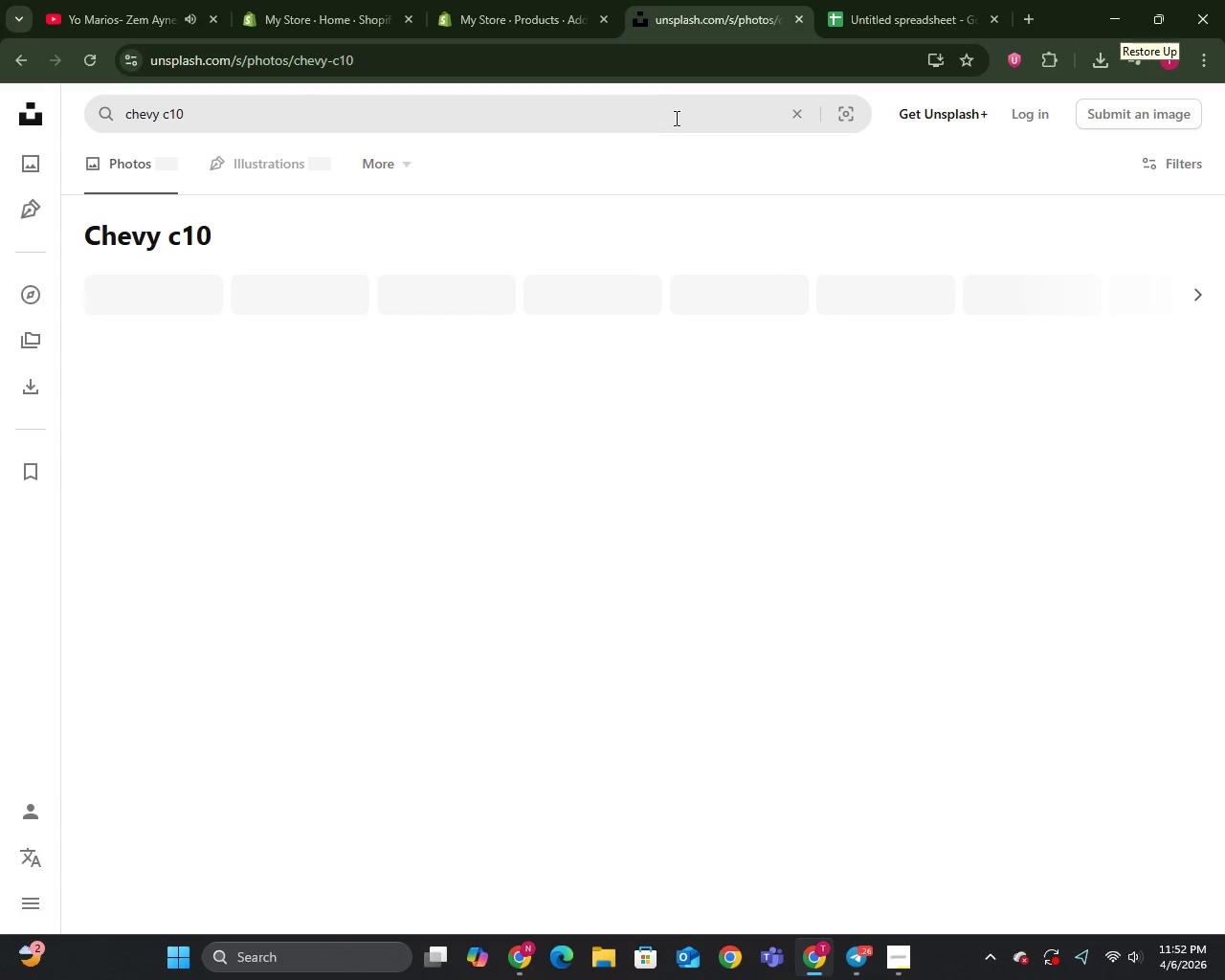 
left_click([673, 119])
 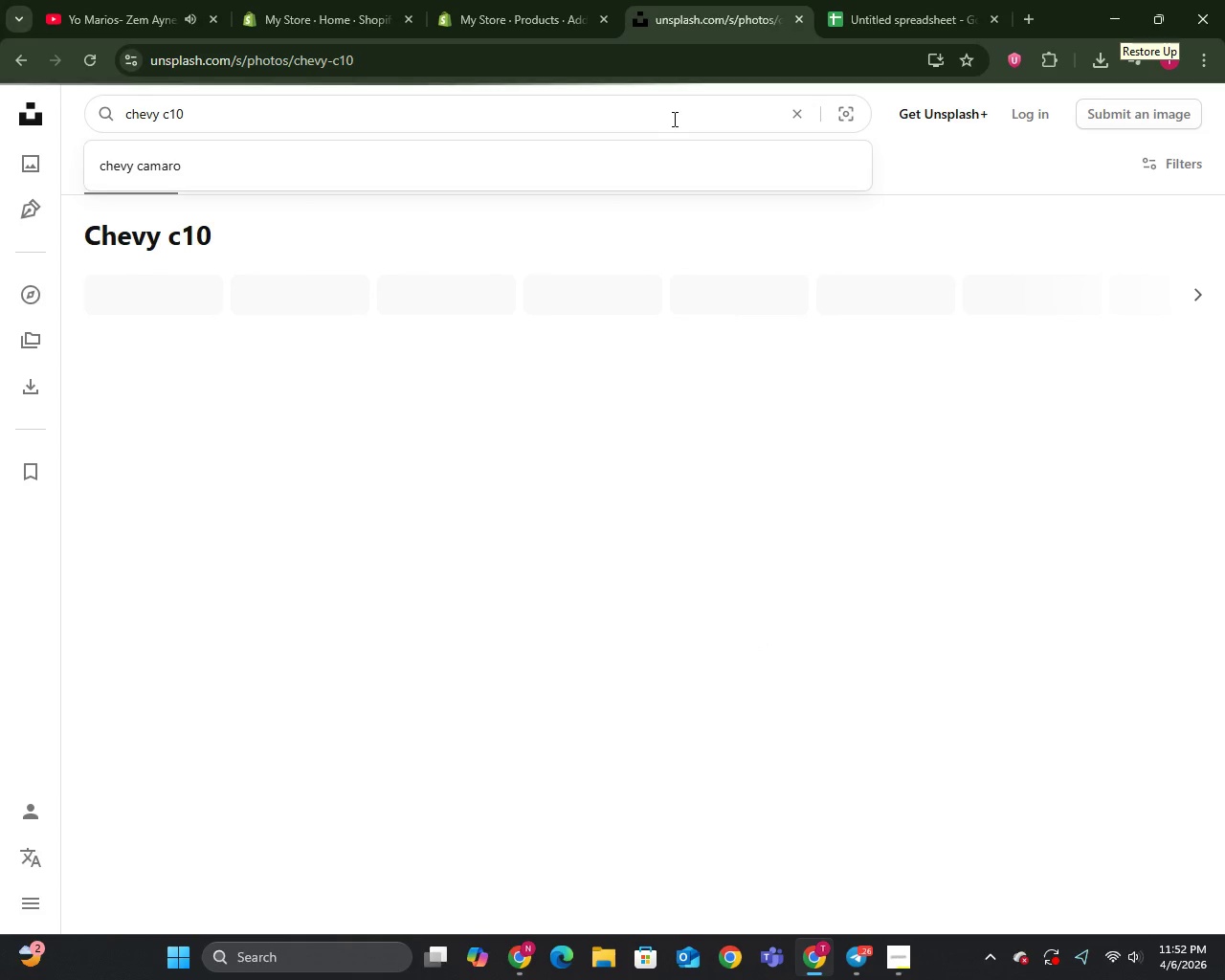 
key(Enter)
 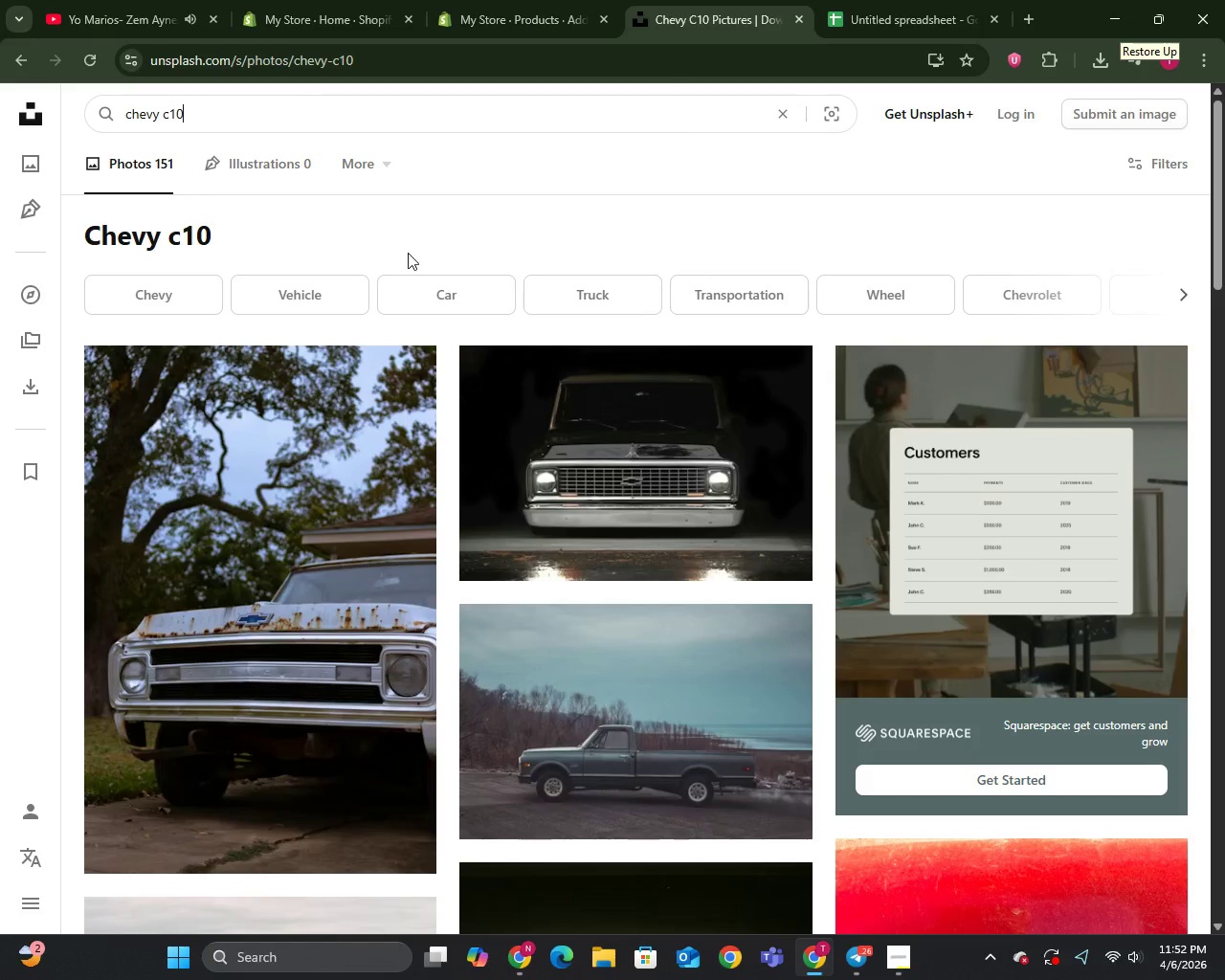 
left_click([198, 306])
 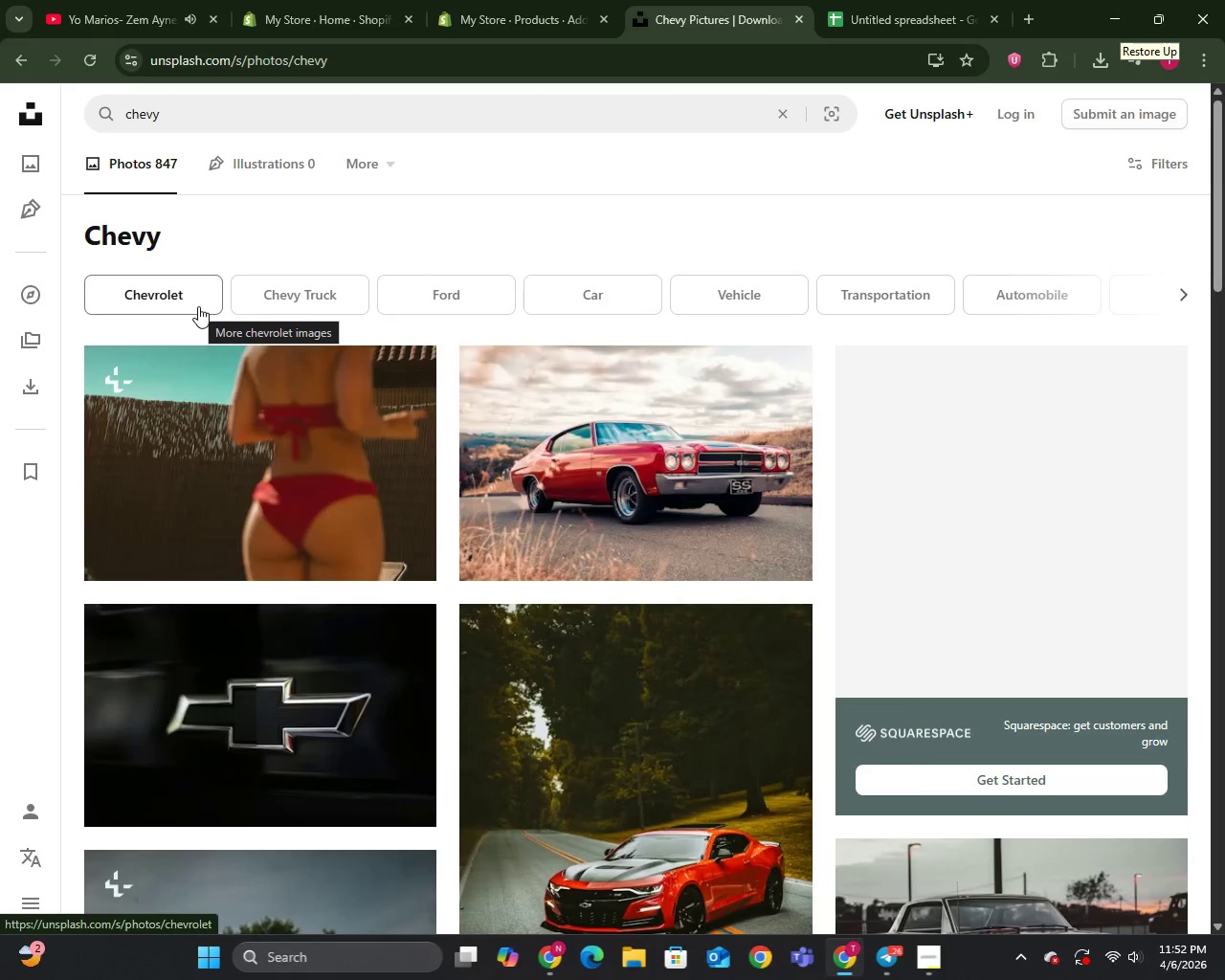 
left_click_drag(start_coordinate=[248, 363], to_coordinate=[311, 424])
 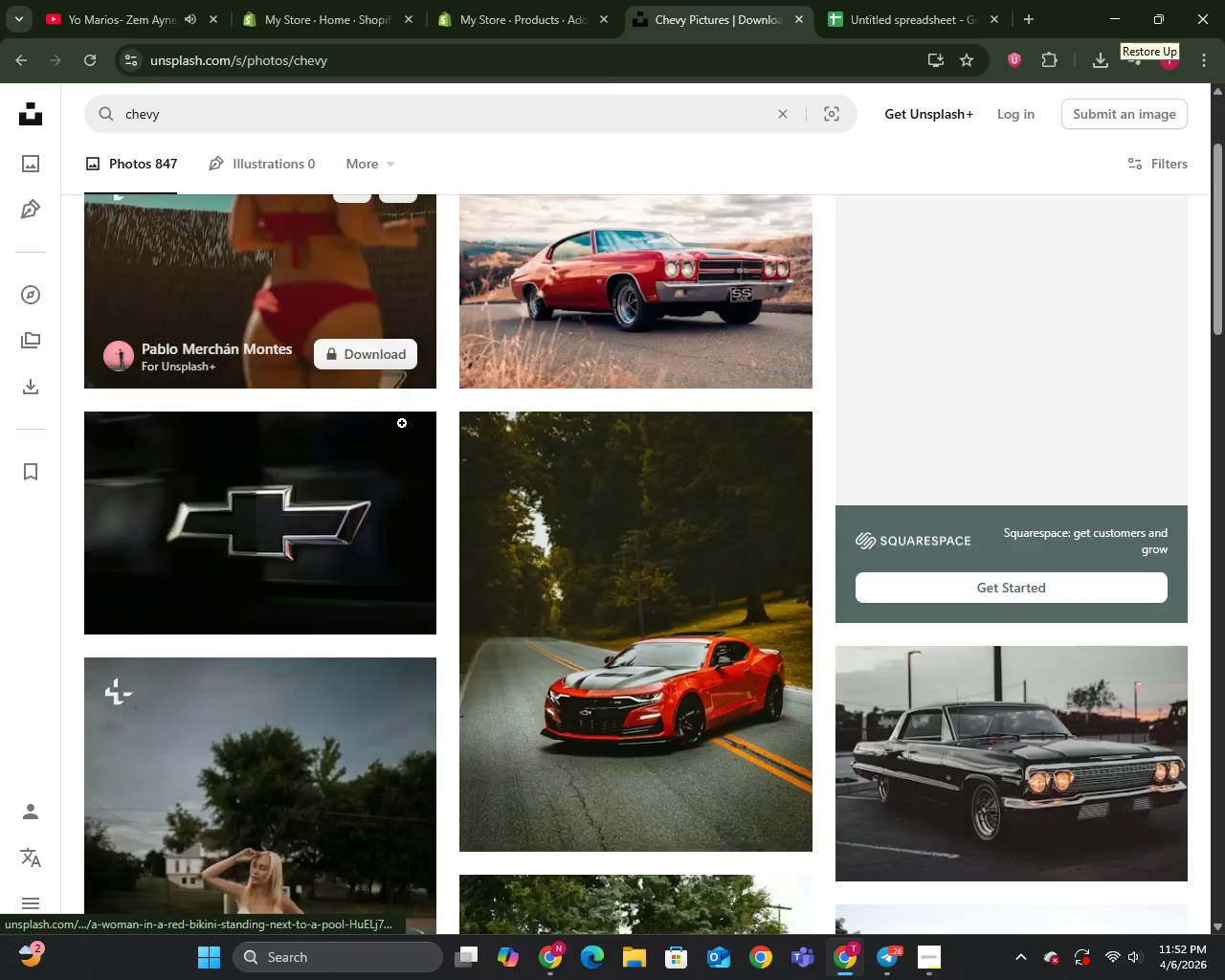 
scroll: coordinate [402, 423], scroll_direction: down, amount: 3.0
 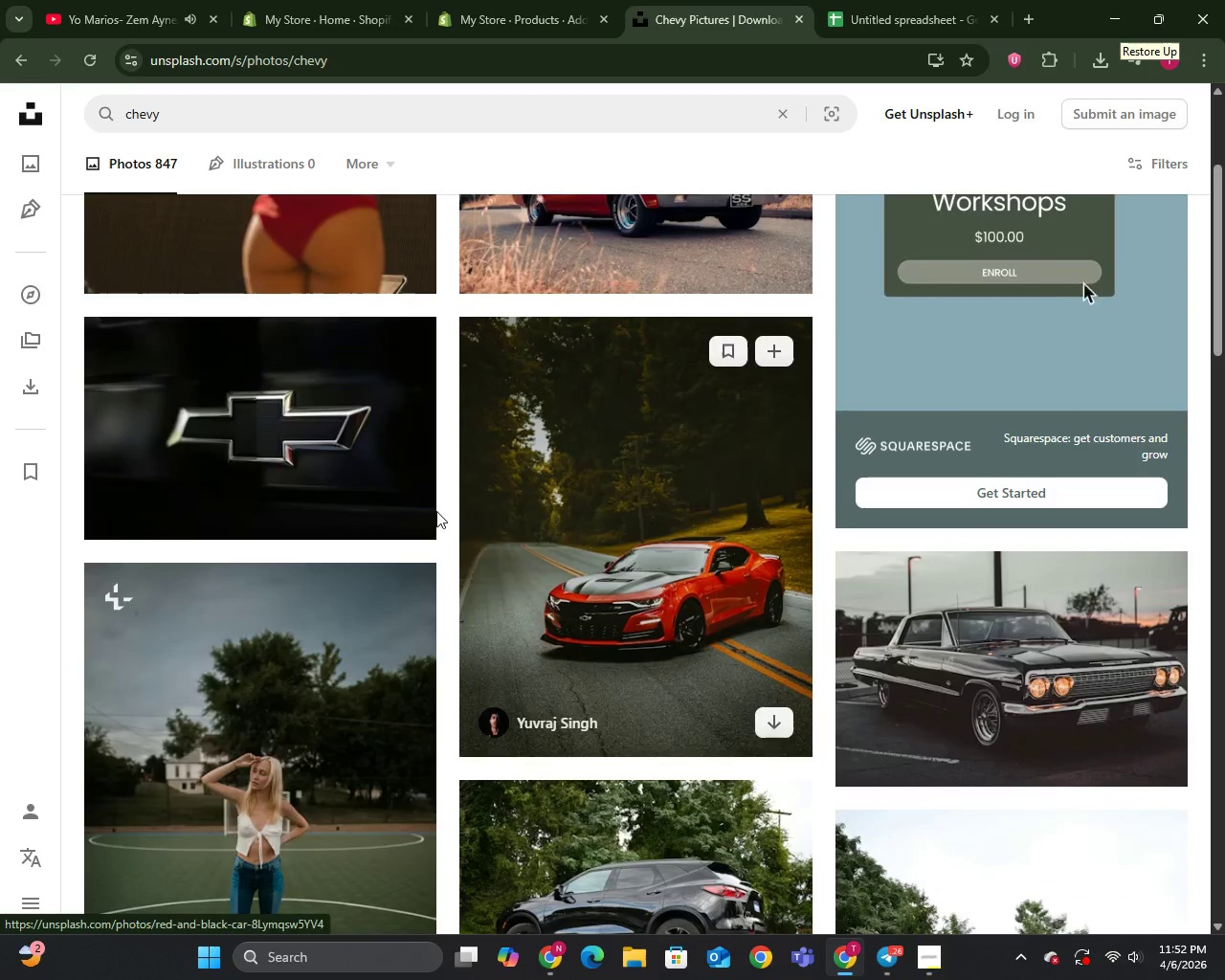 
wait(6.32)
 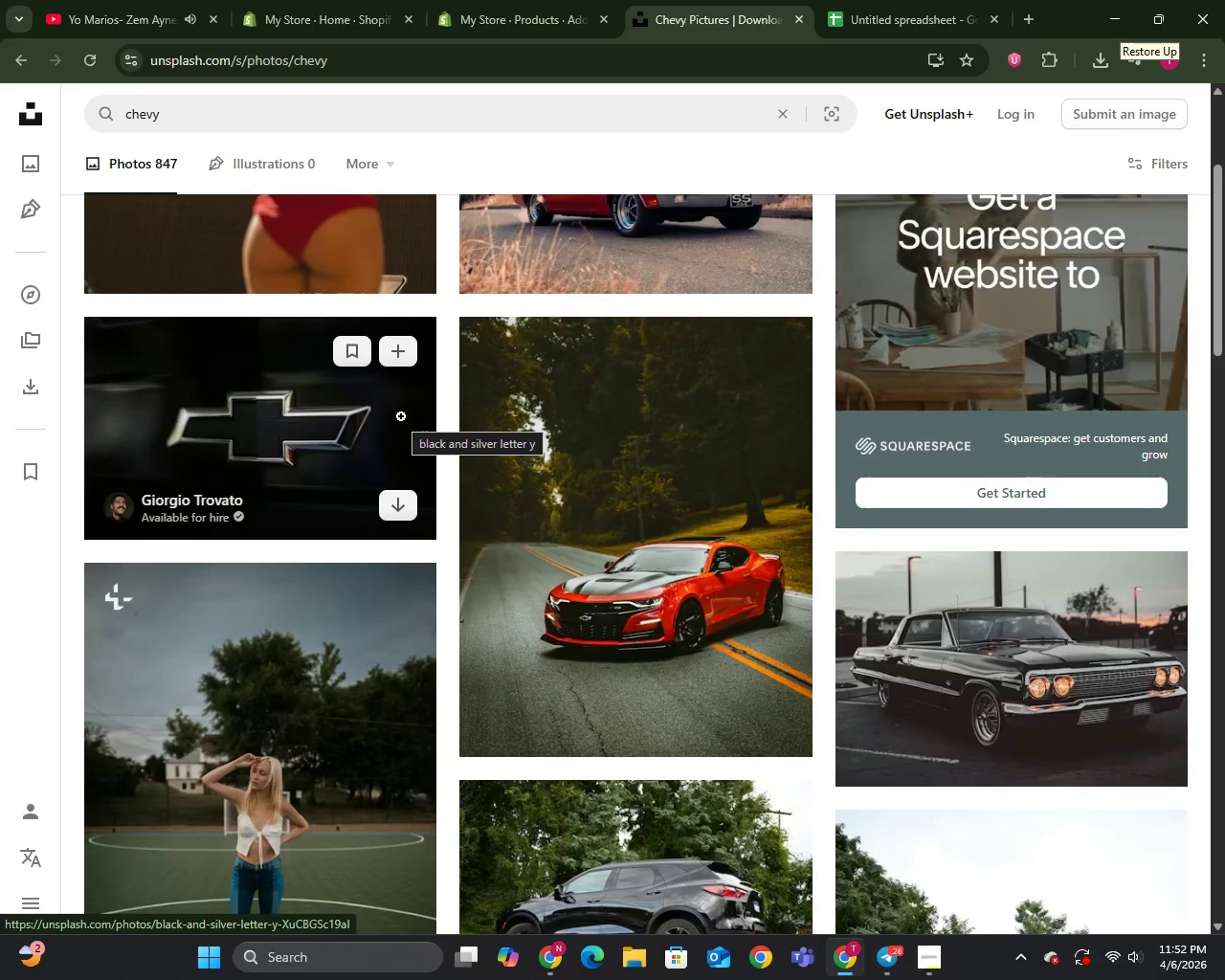 
scroll: coordinate [666, 497], scroll_direction: down, amount: 4.0
 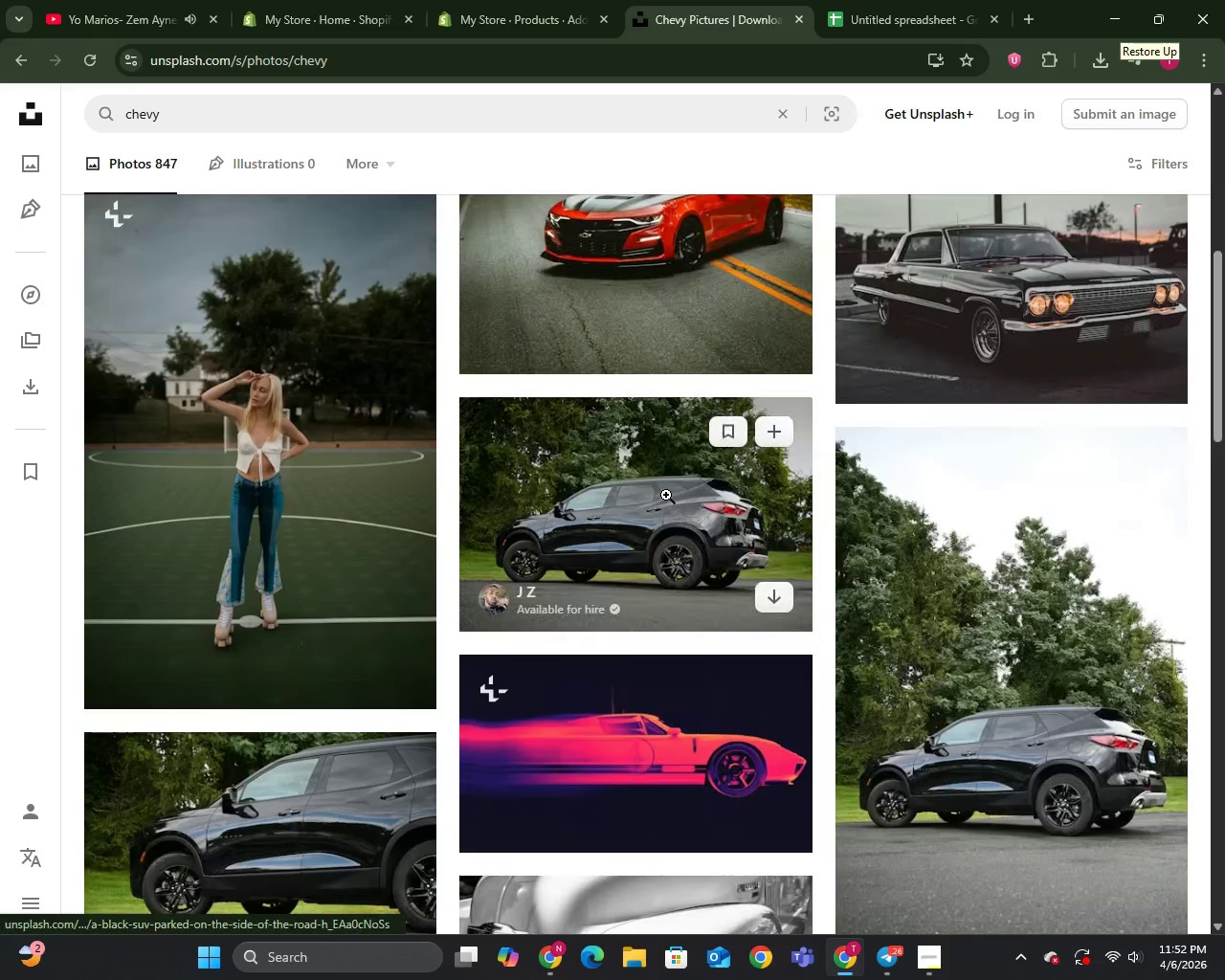 
scroll: coordinate [665, 492], scroll_direction: up, amount: 4.0
 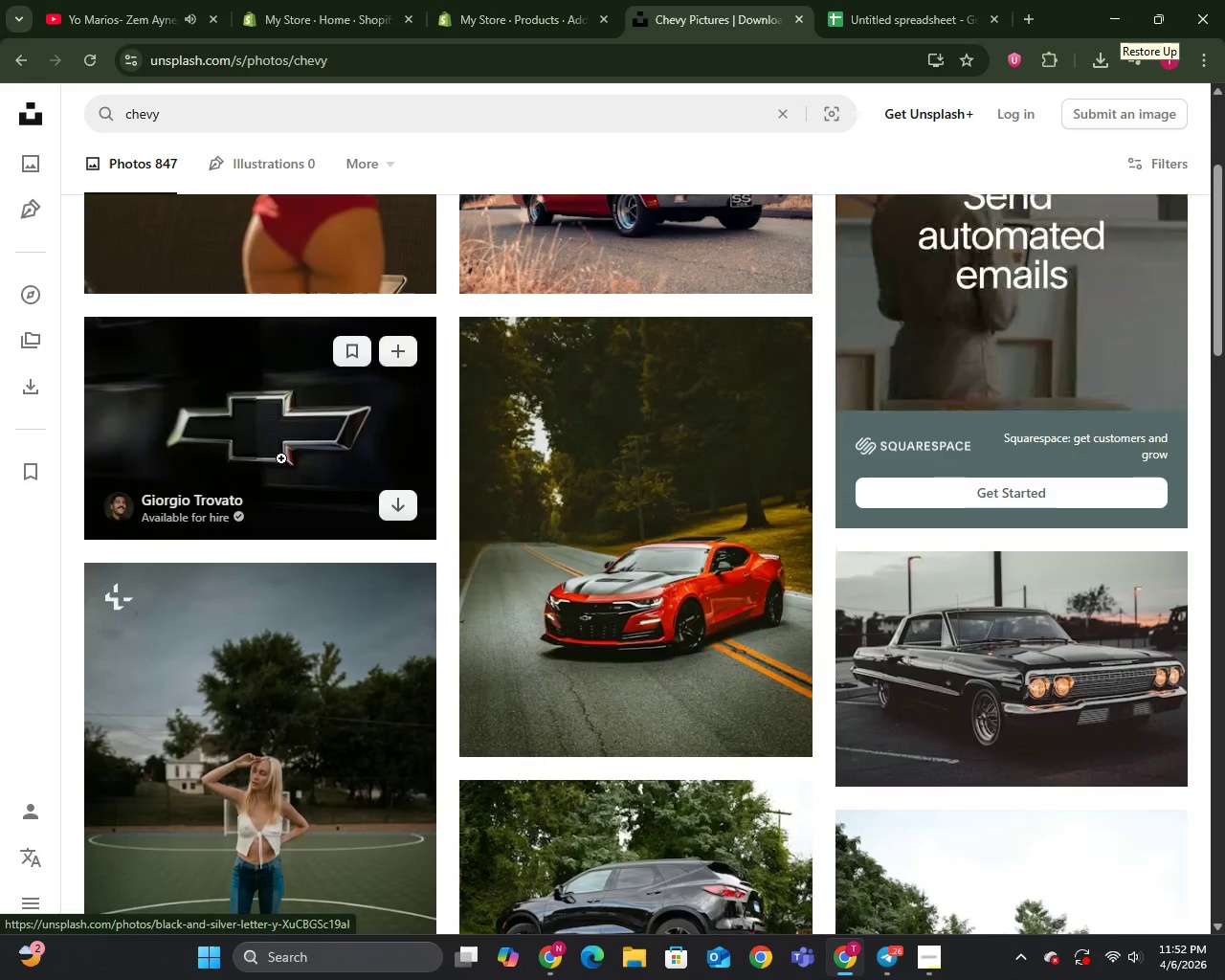 
left_click([282, 448])
 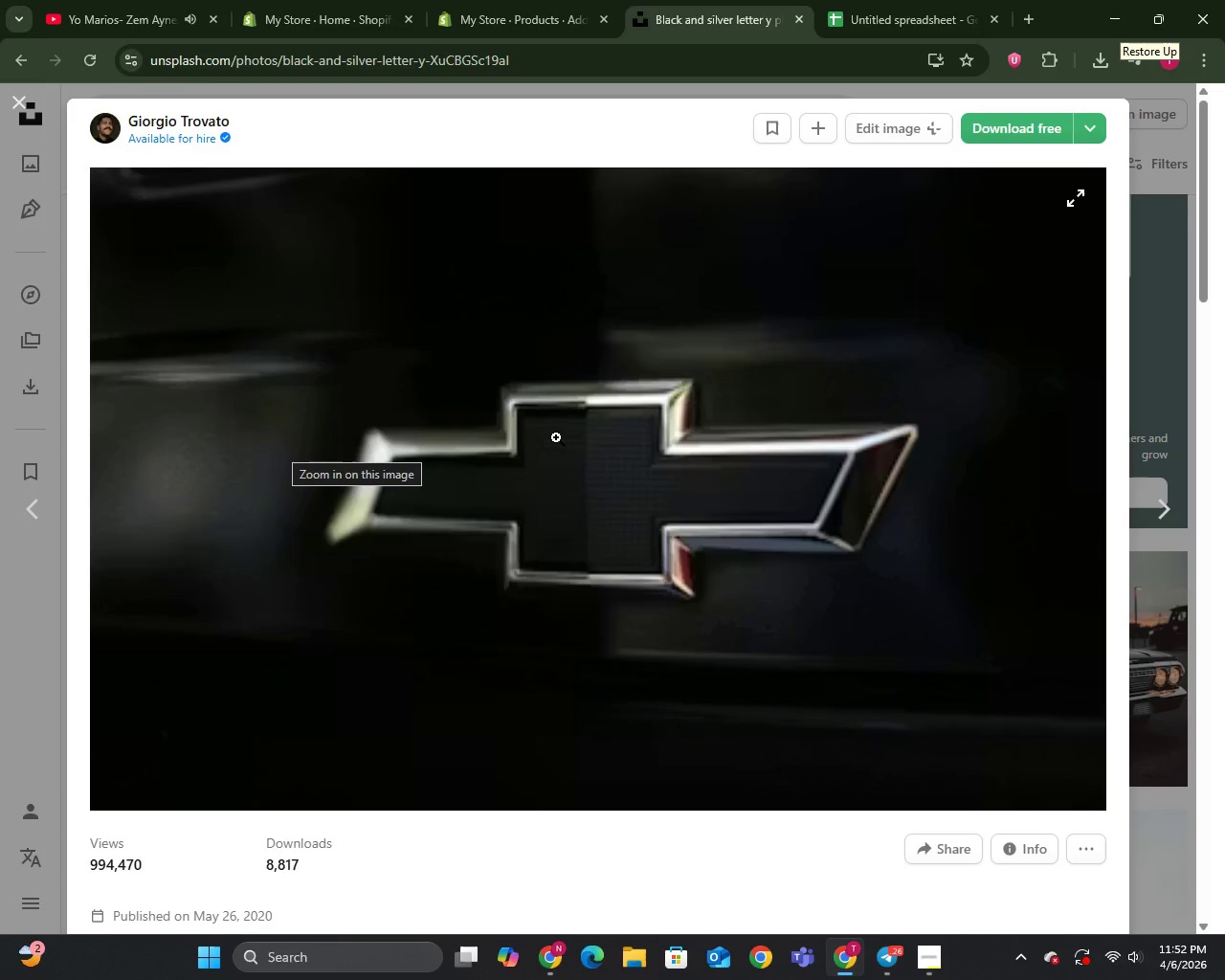 
scroll: coordinate [559, 431], scroll_direction: down, amount: 5.0
 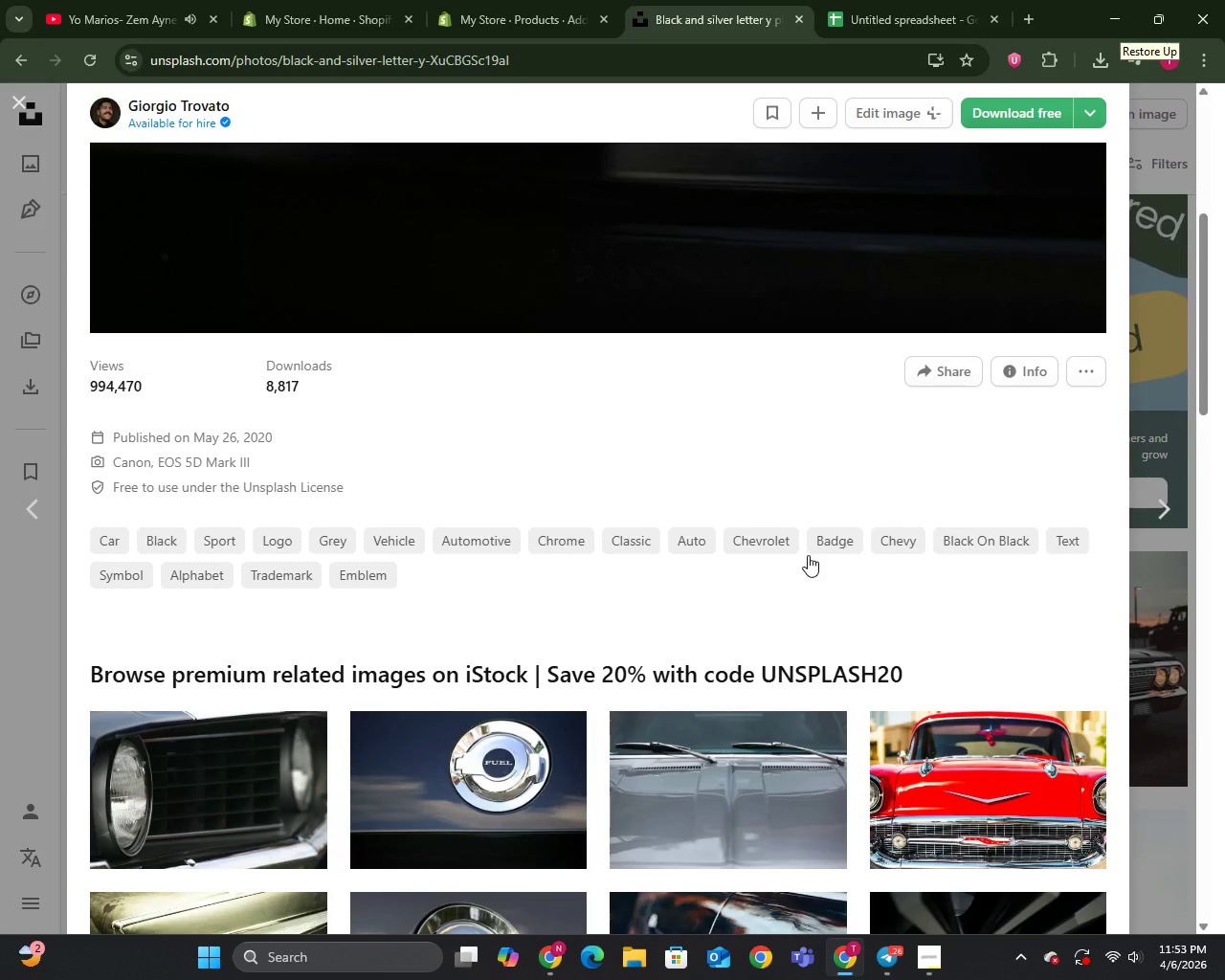 
left_click([987, 813])
 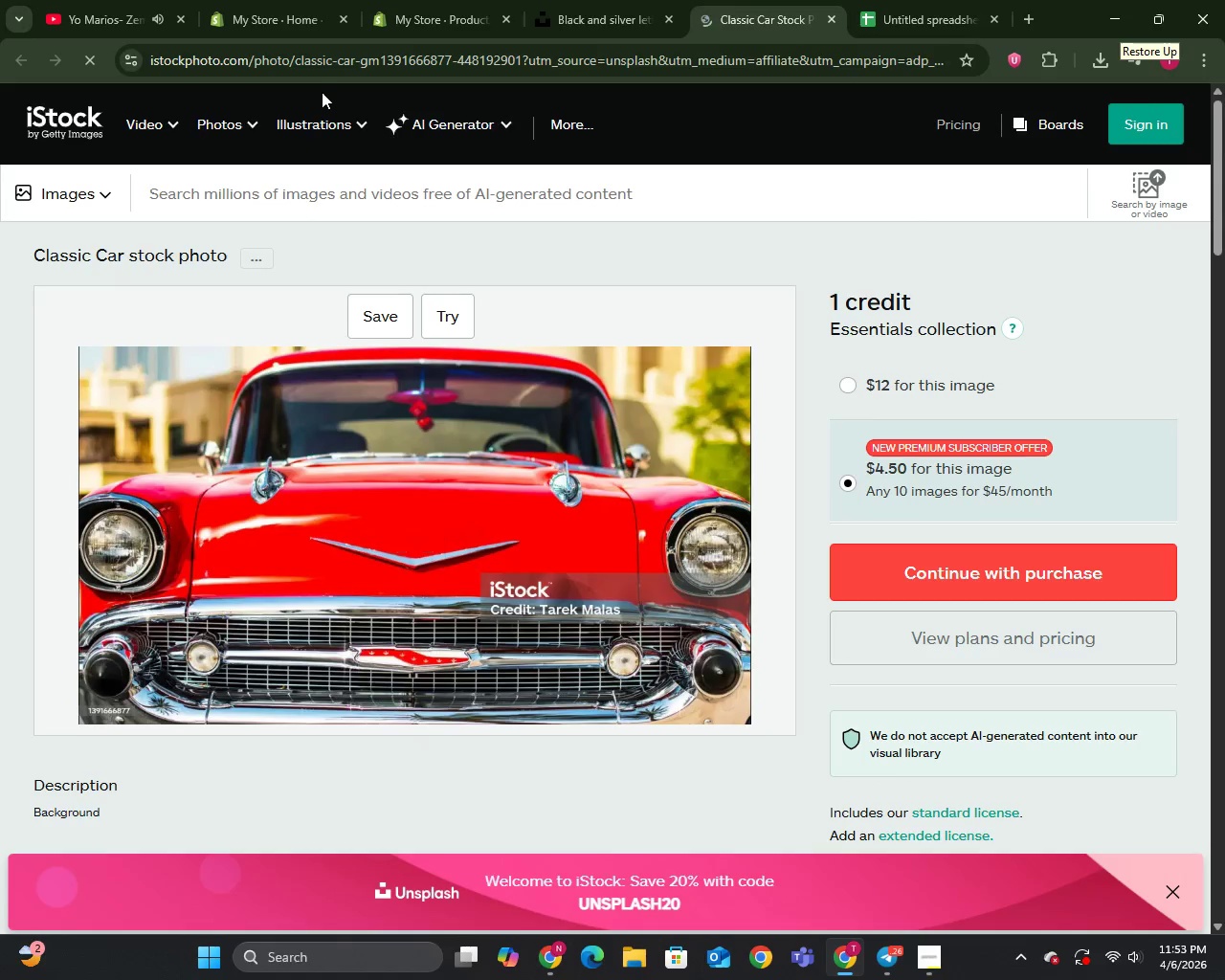 
left_click([578, 8])
 